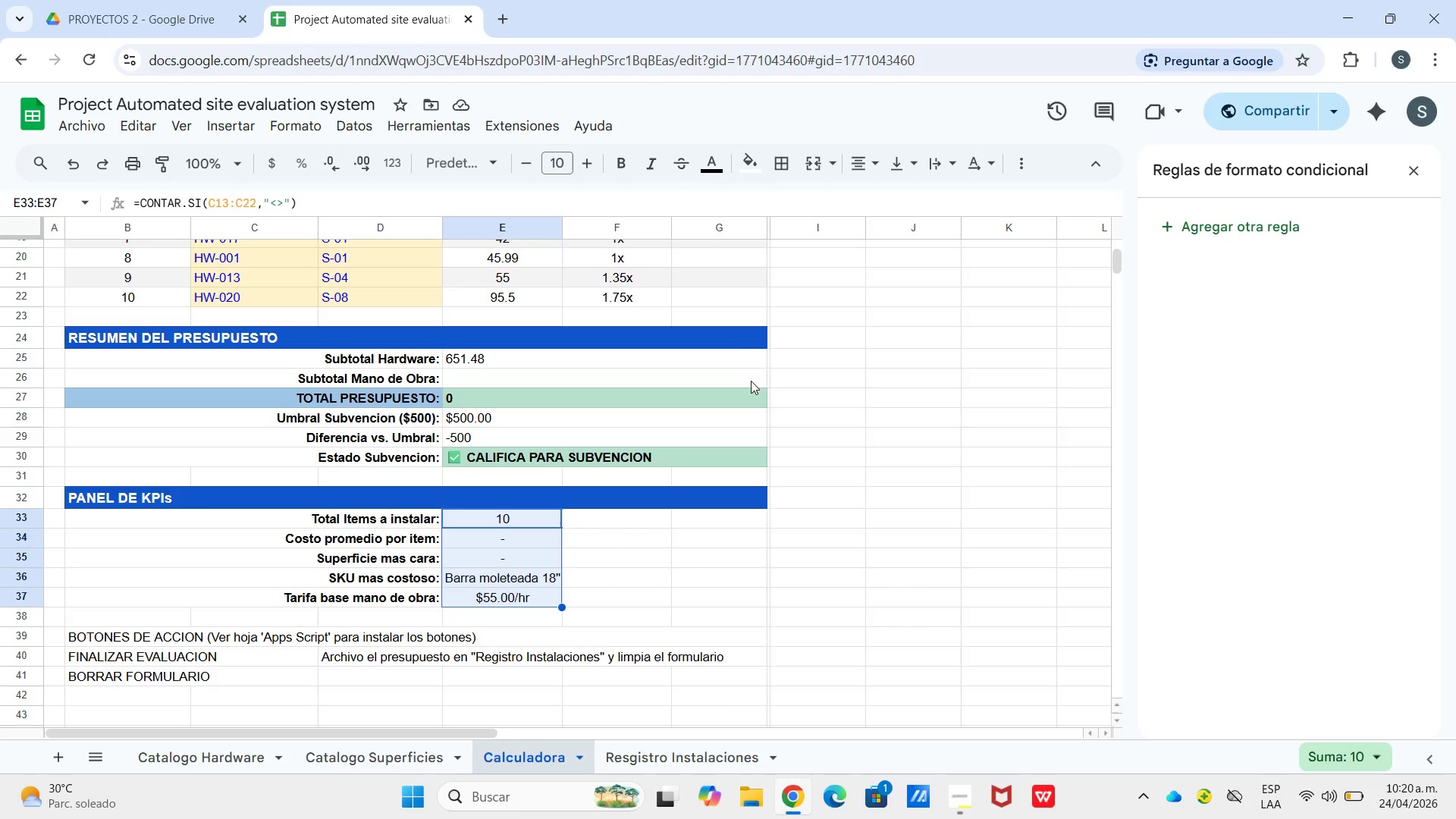 
wait(5.89)
 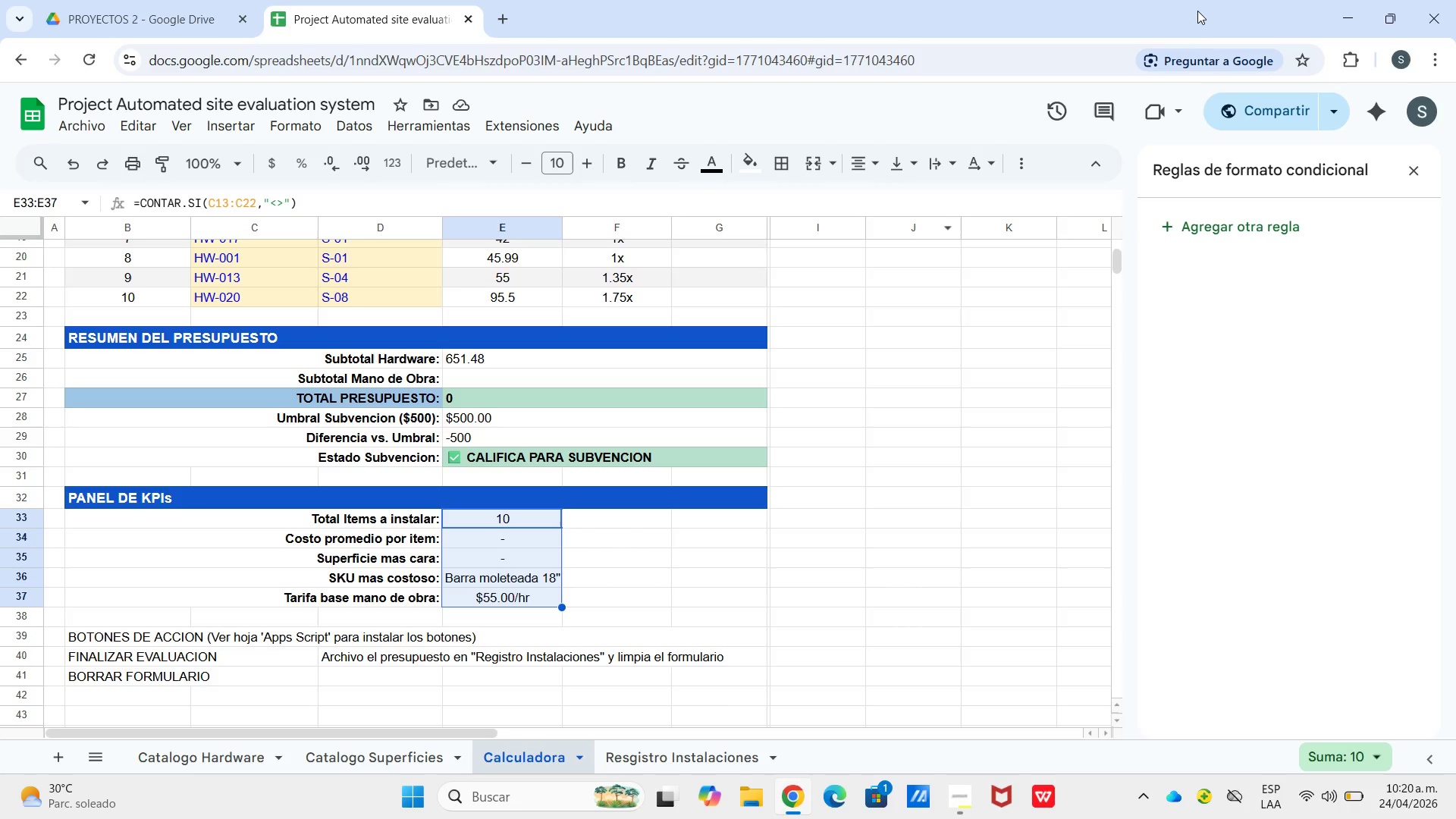 
left_click_drag(start_coordinate=[331, 647], to_coordinate=[336, 648])
 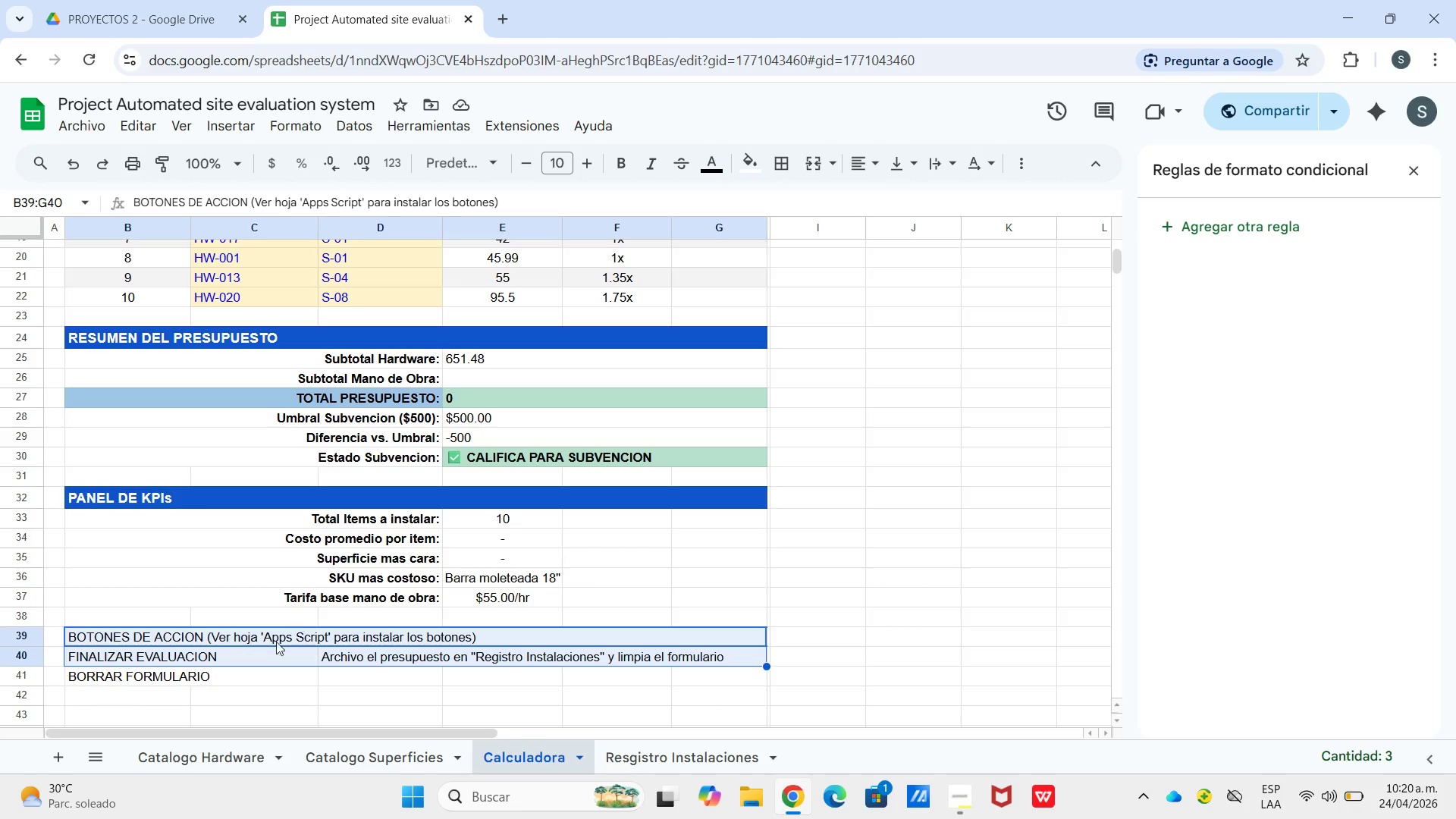 
left_click([249, 690])
 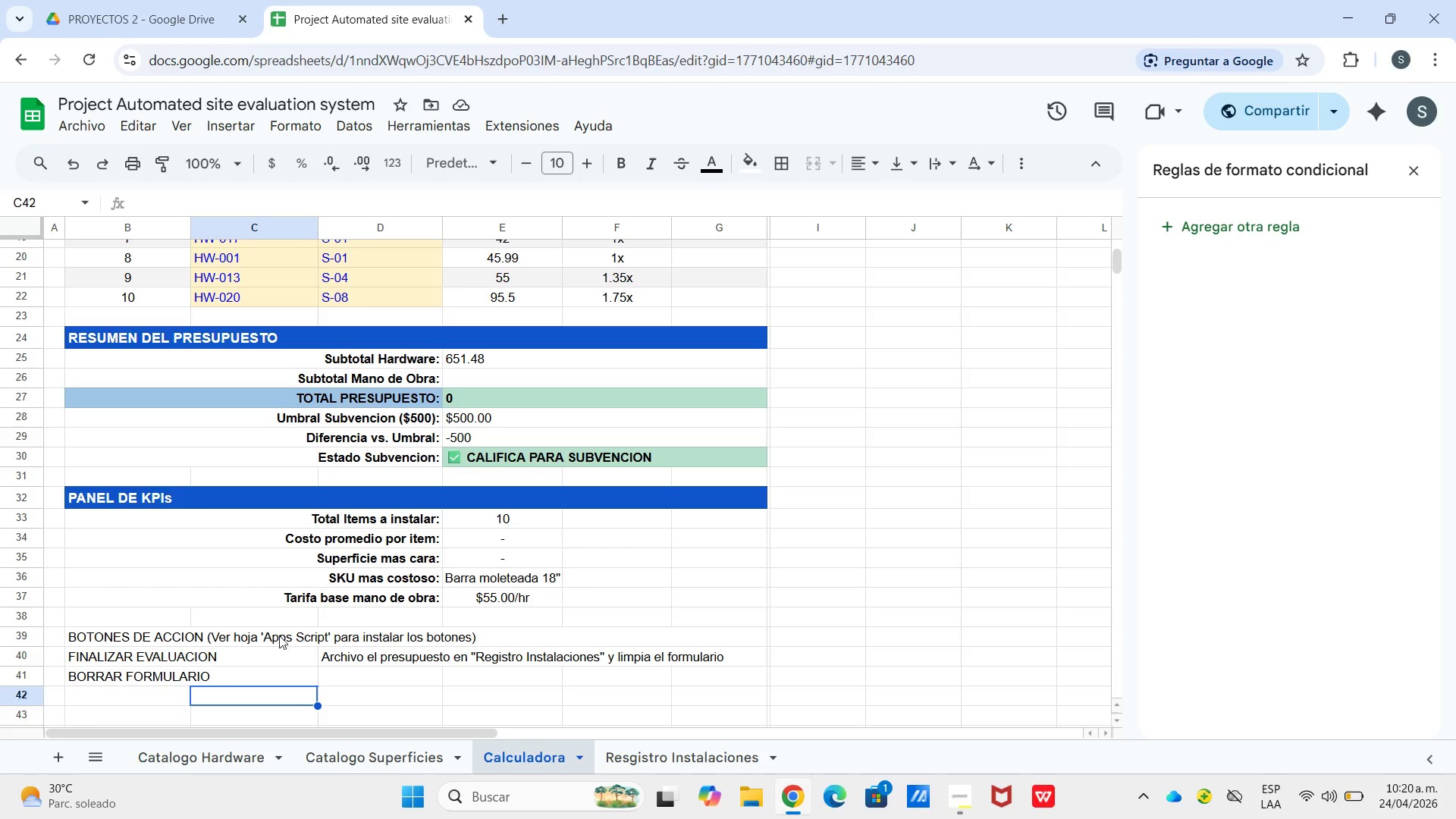 
left_click([281, 635])
 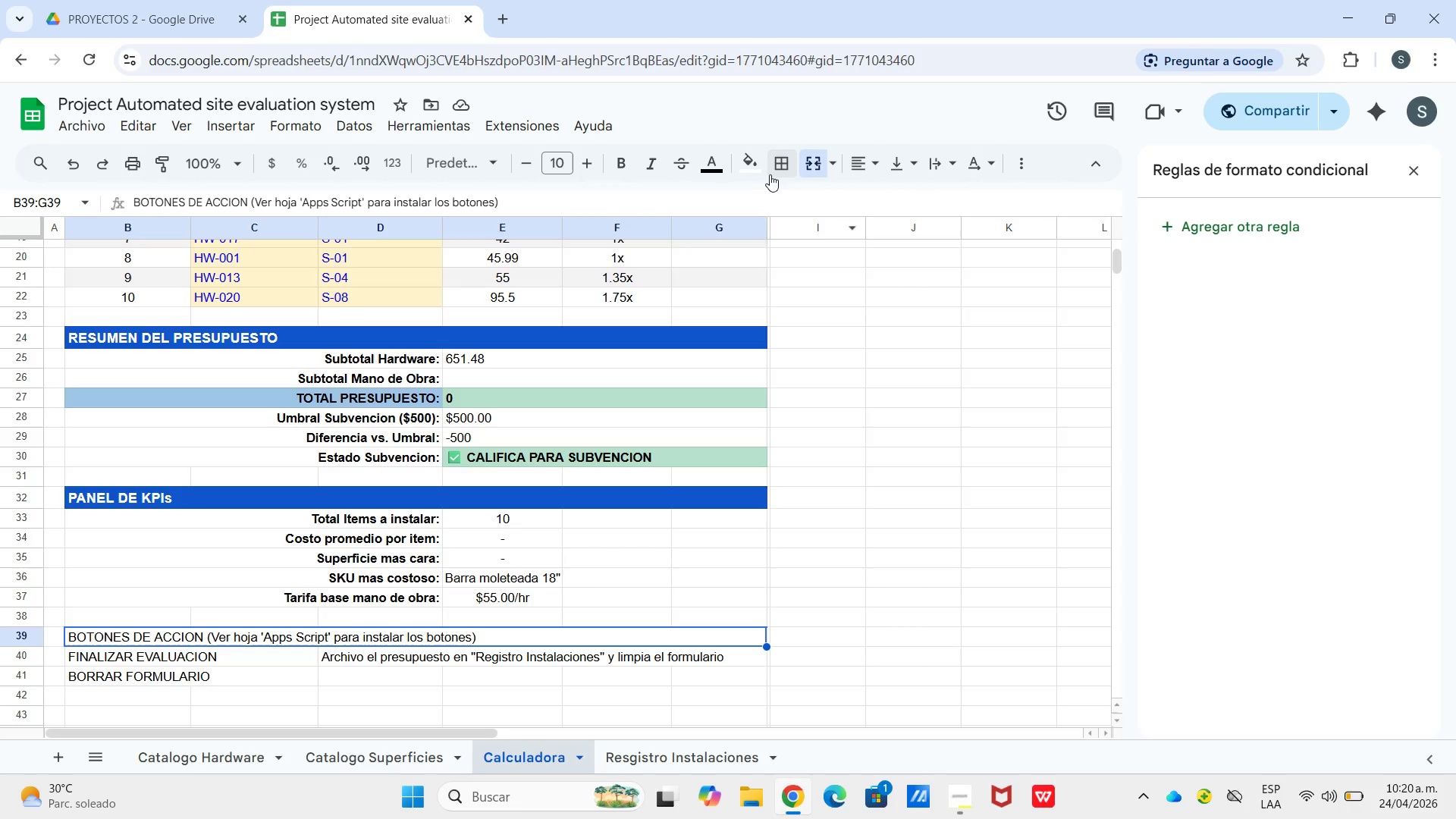 
left_click([767, 169])
 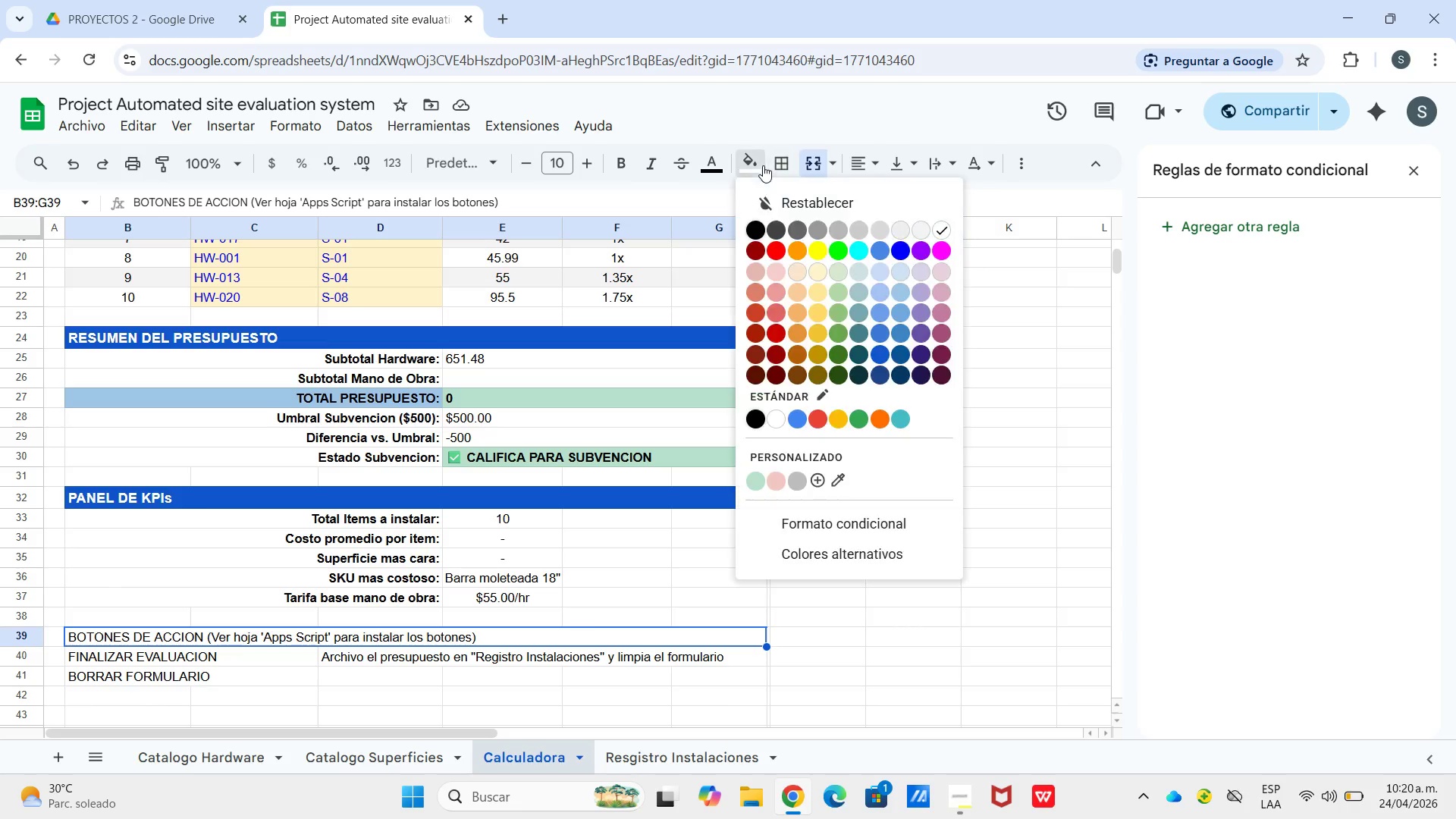 
left_click_drag(start_coordinate=[763, 165], to_coordinate=[758, 165])
 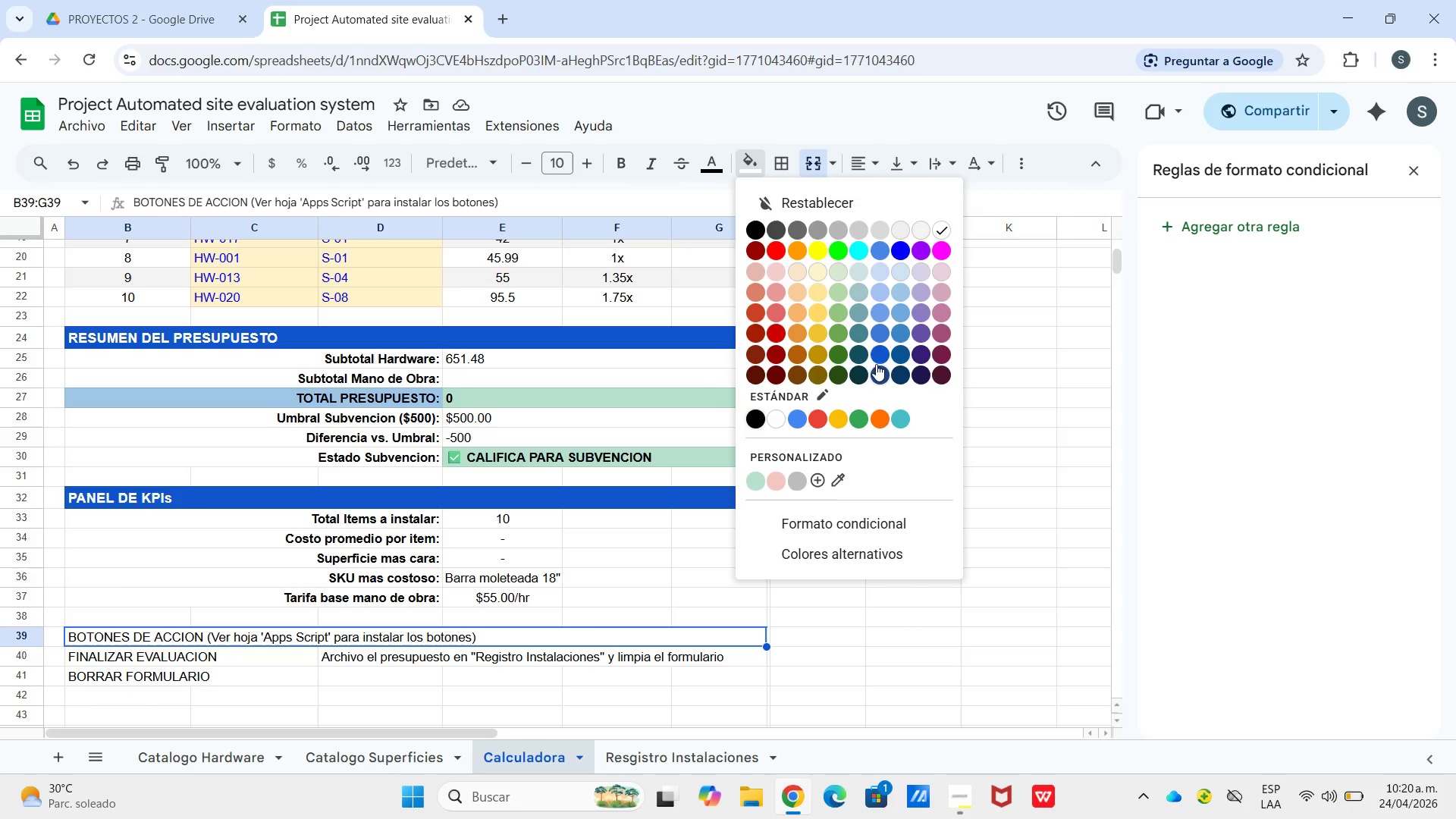 
left_click([878, 355])
 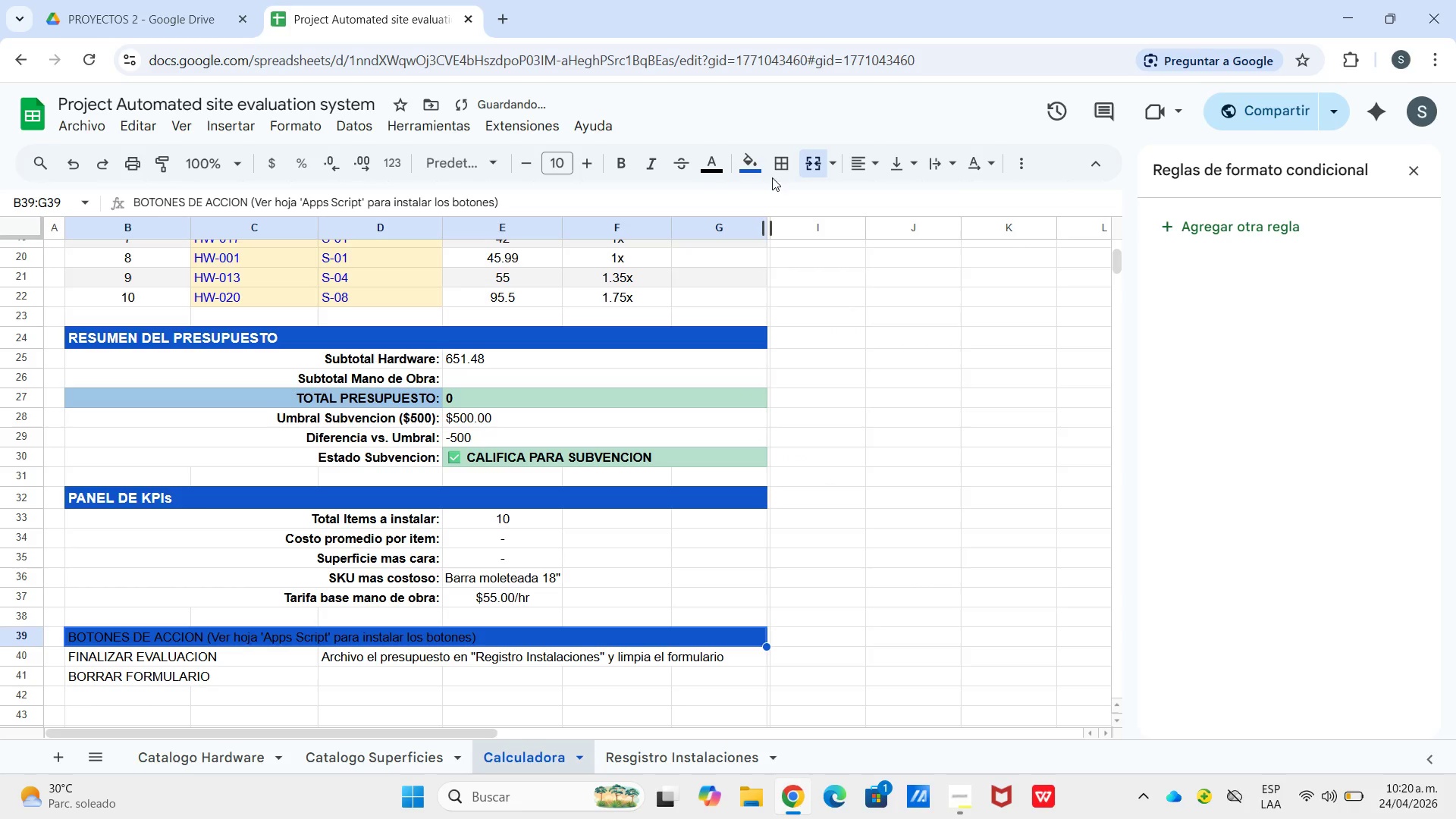 
left_click([705, 173])
 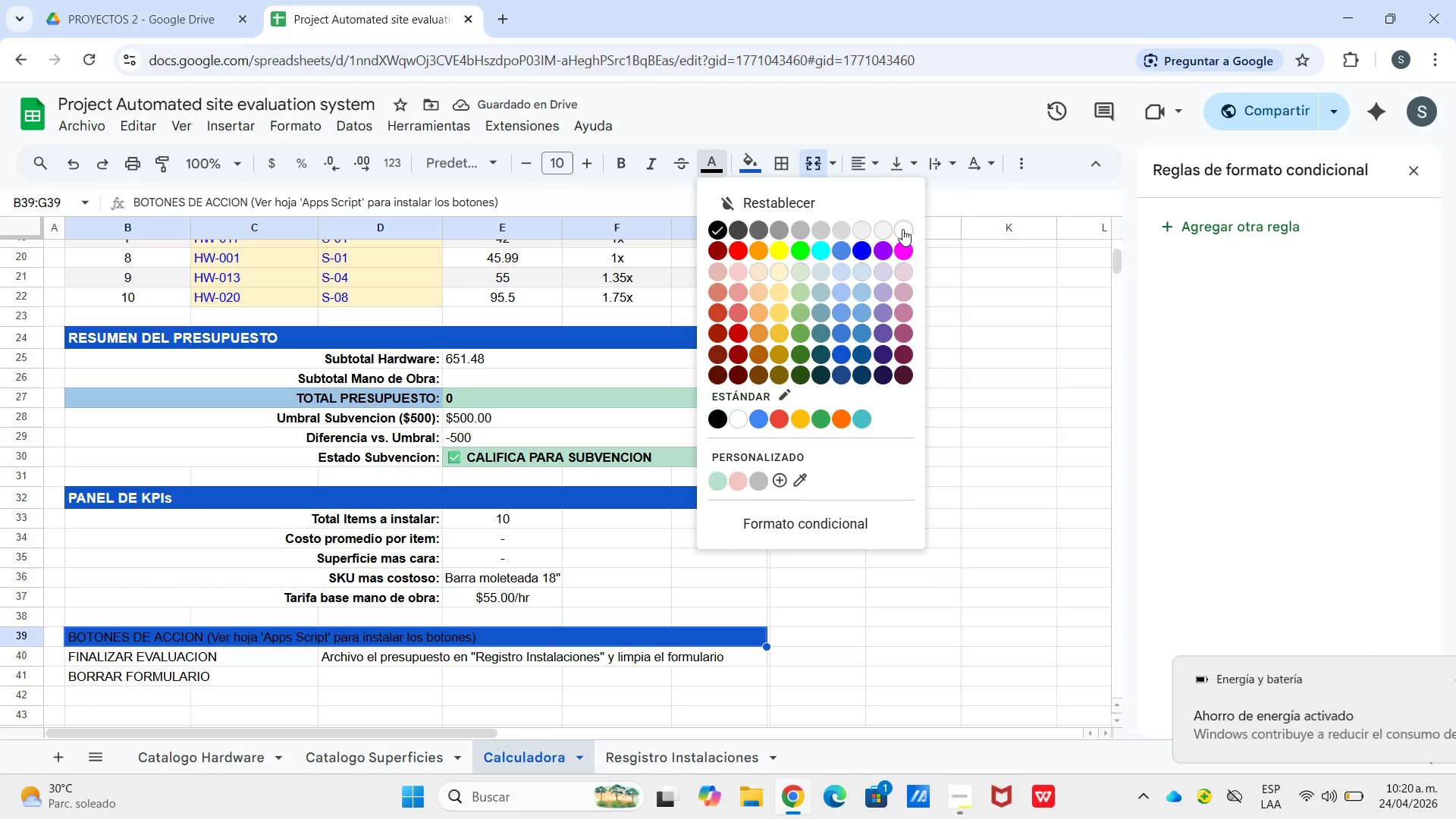 
left_click([893, 231])
 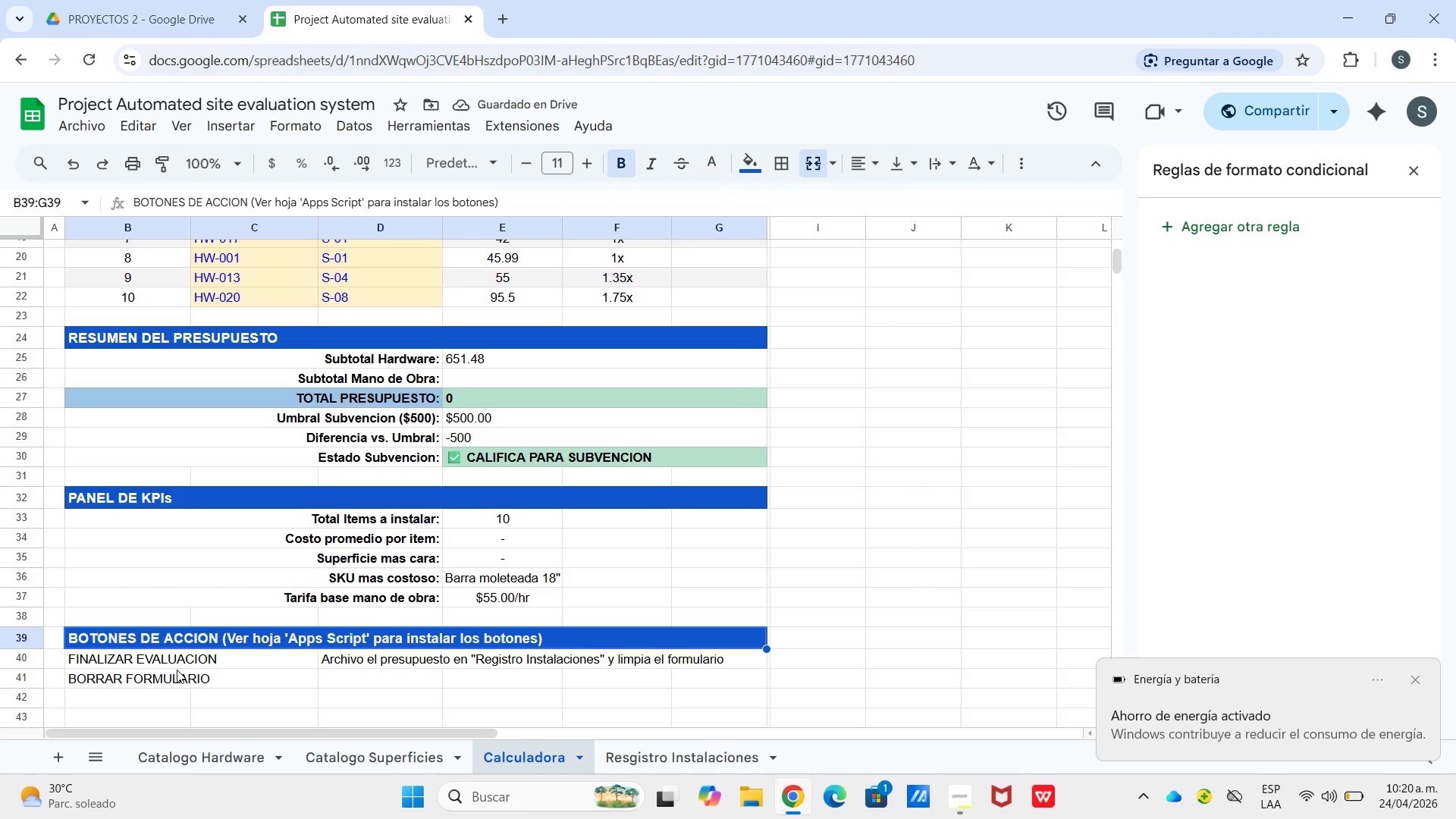 
wait(6.42)
 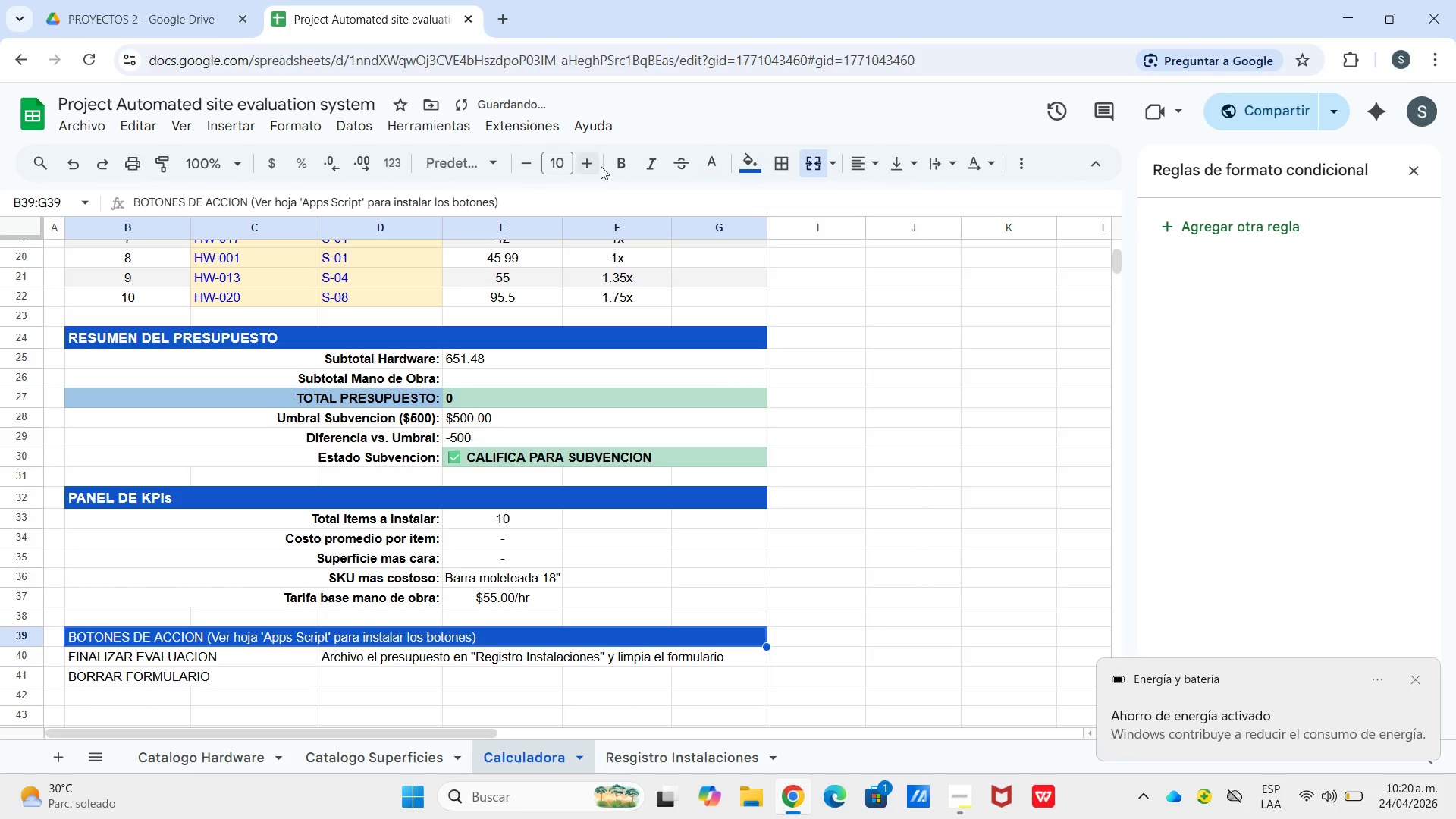 
left_click([168, 667])
 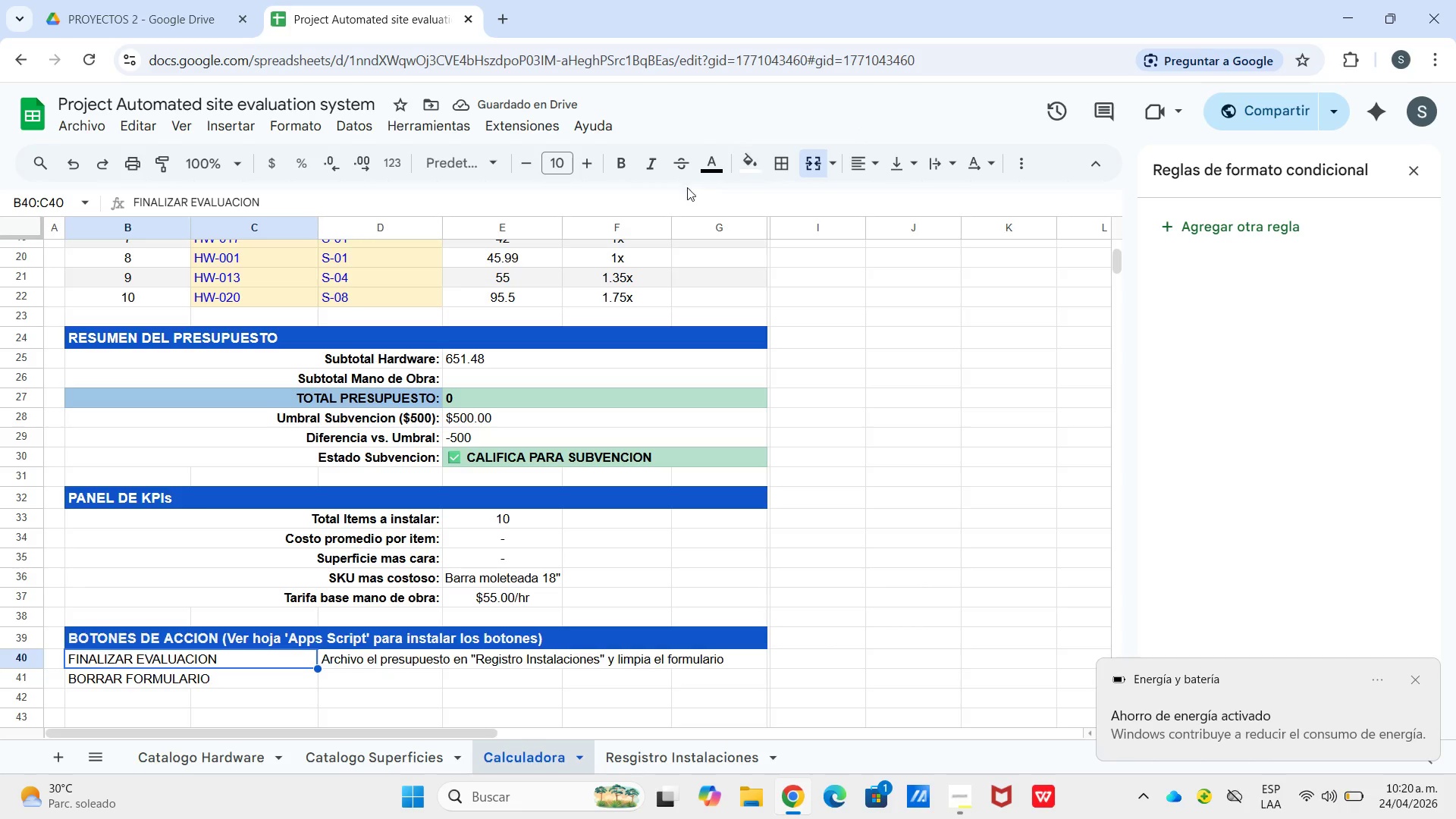 
left_click([754, 172])
 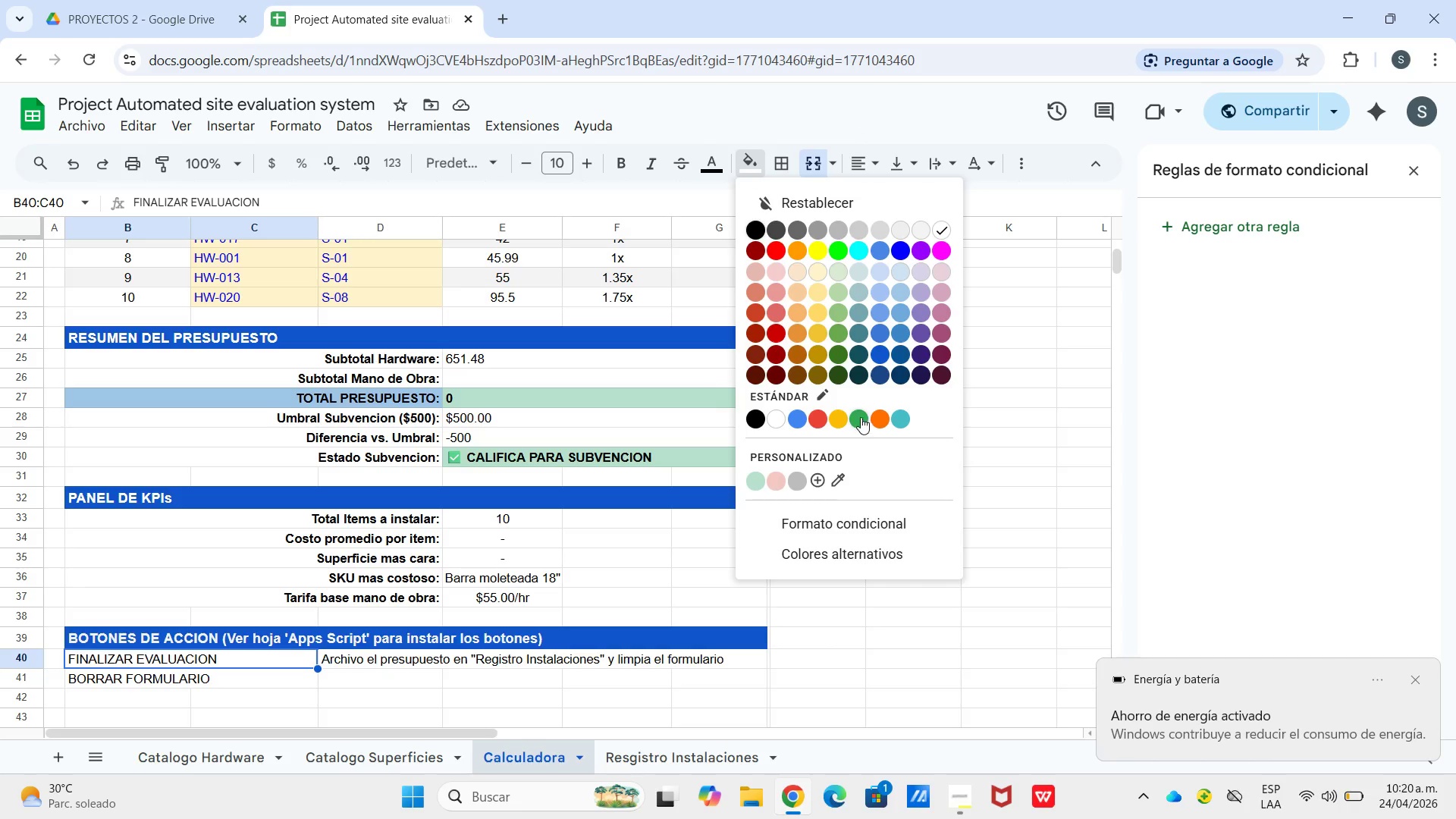 
left_click([861, 414])
 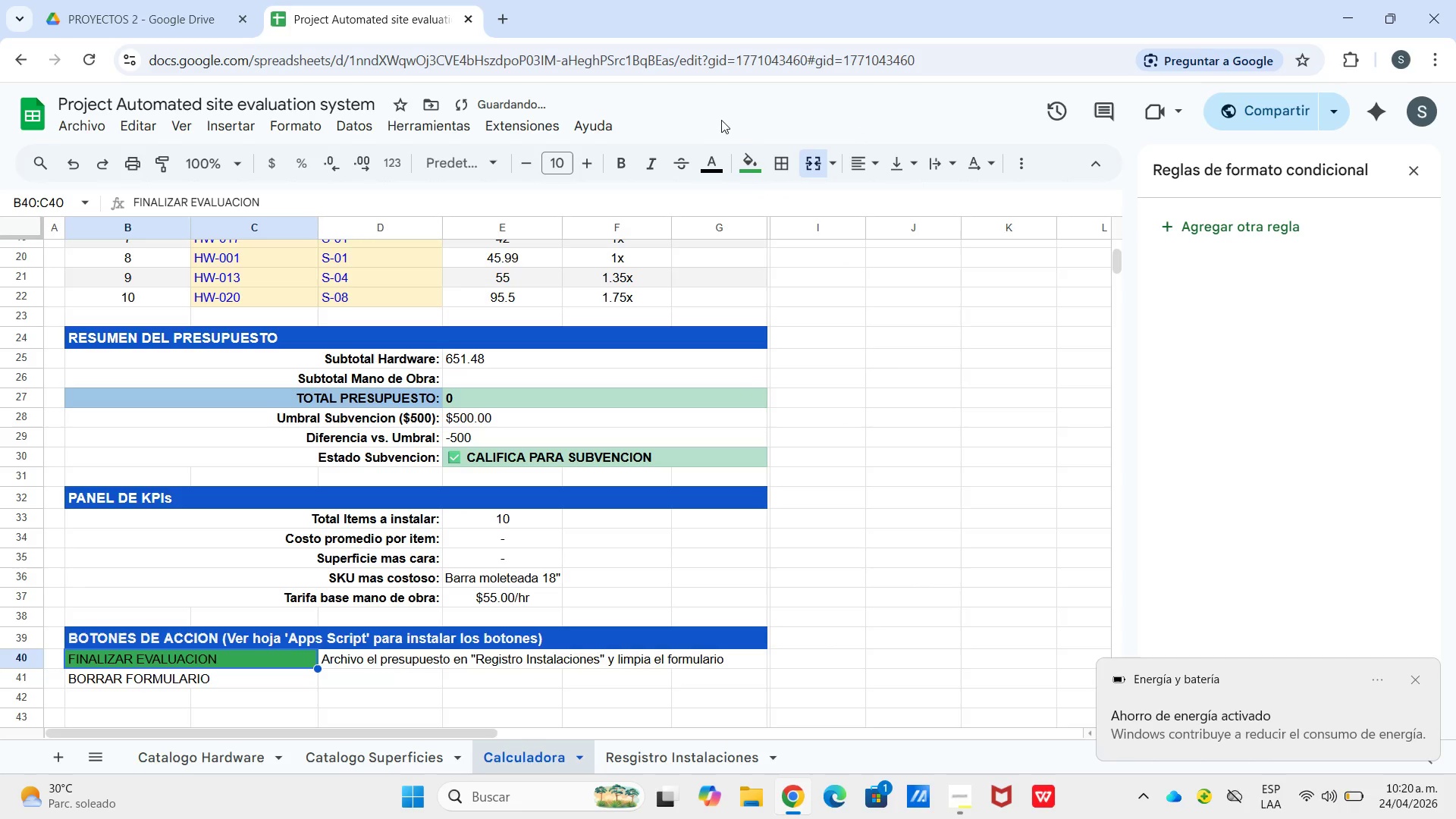 
left_click([713, 180])
 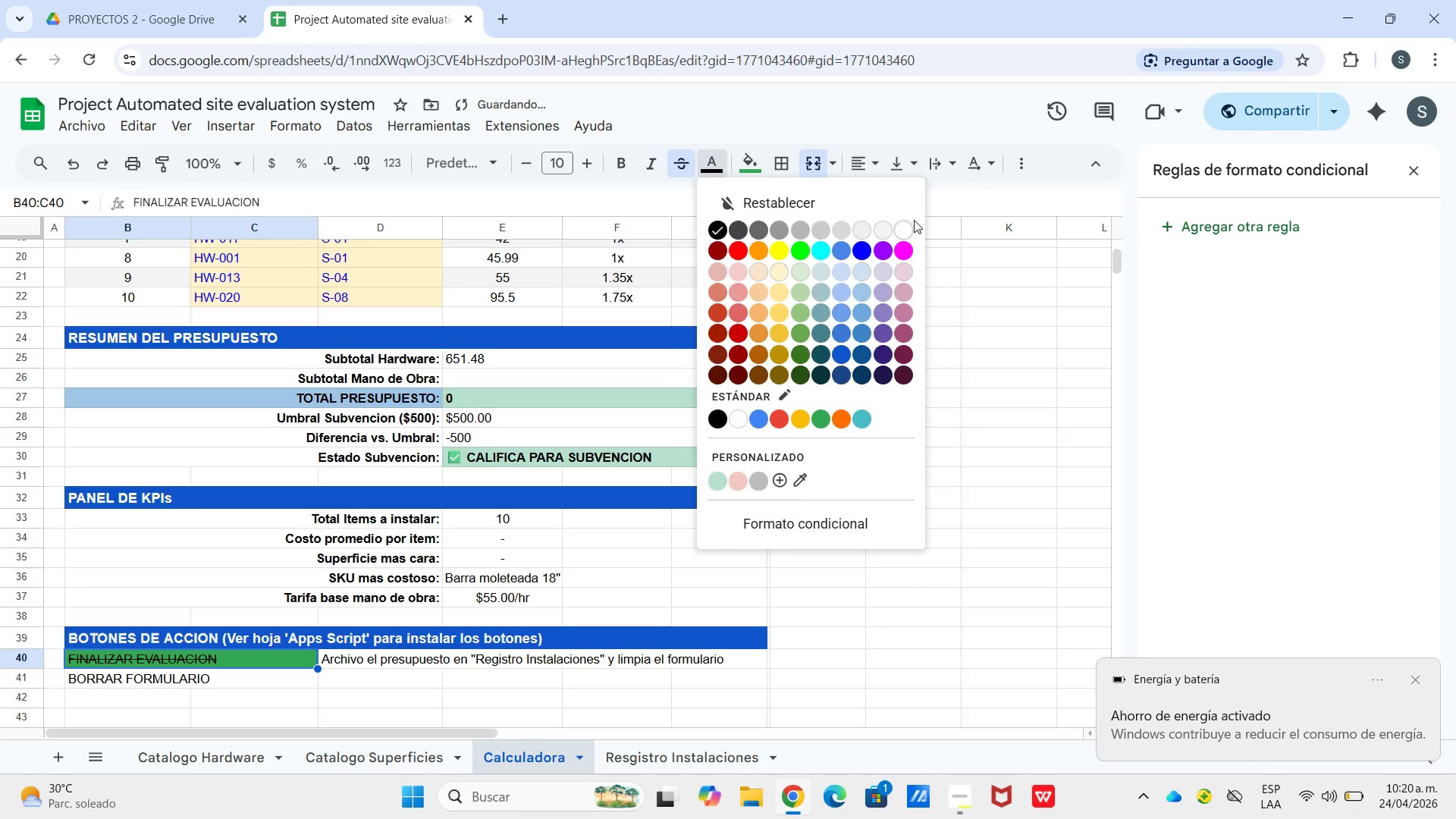 
left_click([905, 231])
 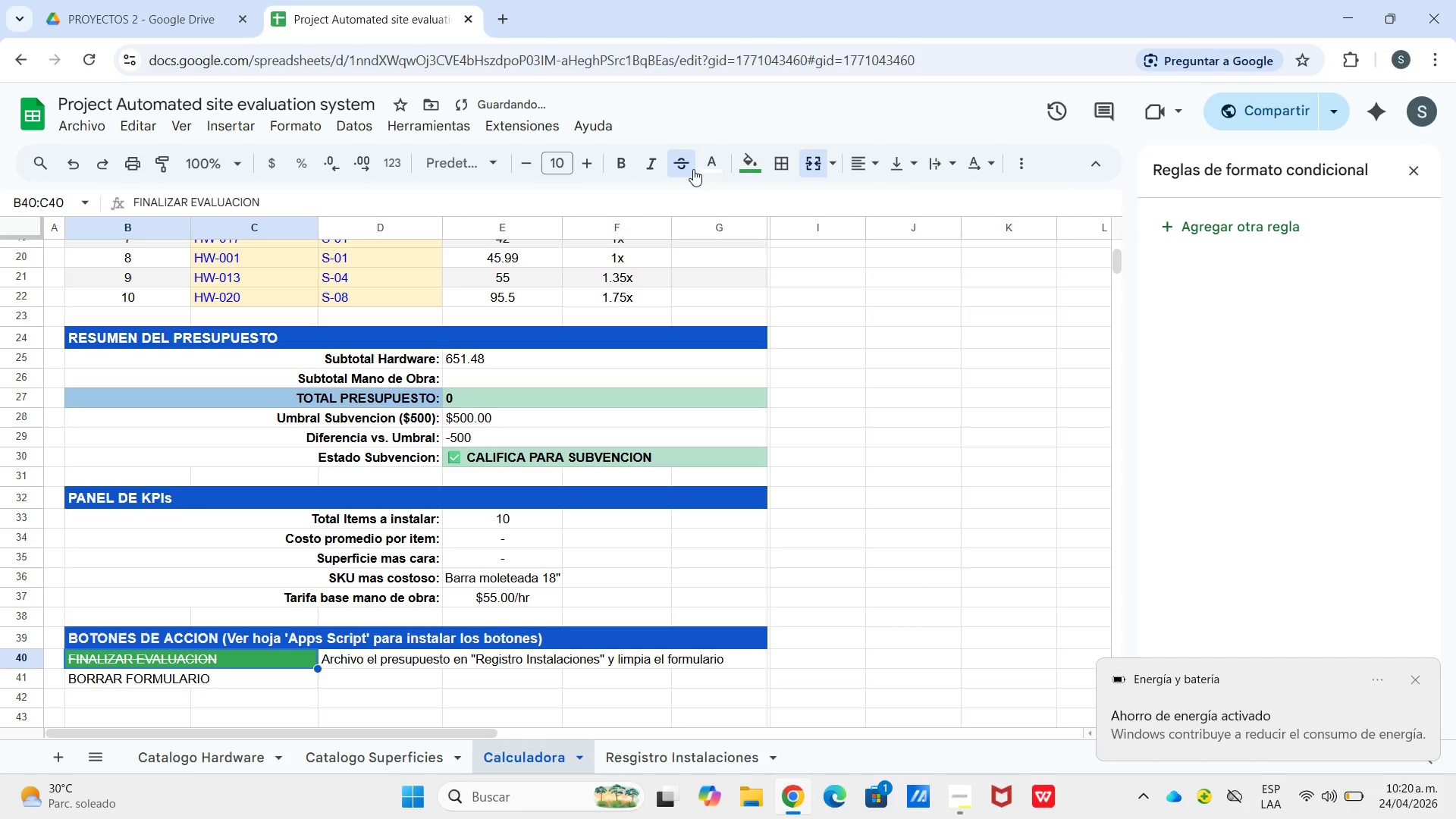 
left_click_drag(start_coordinate=[685, 167], to_coordinate=[672, 169])
 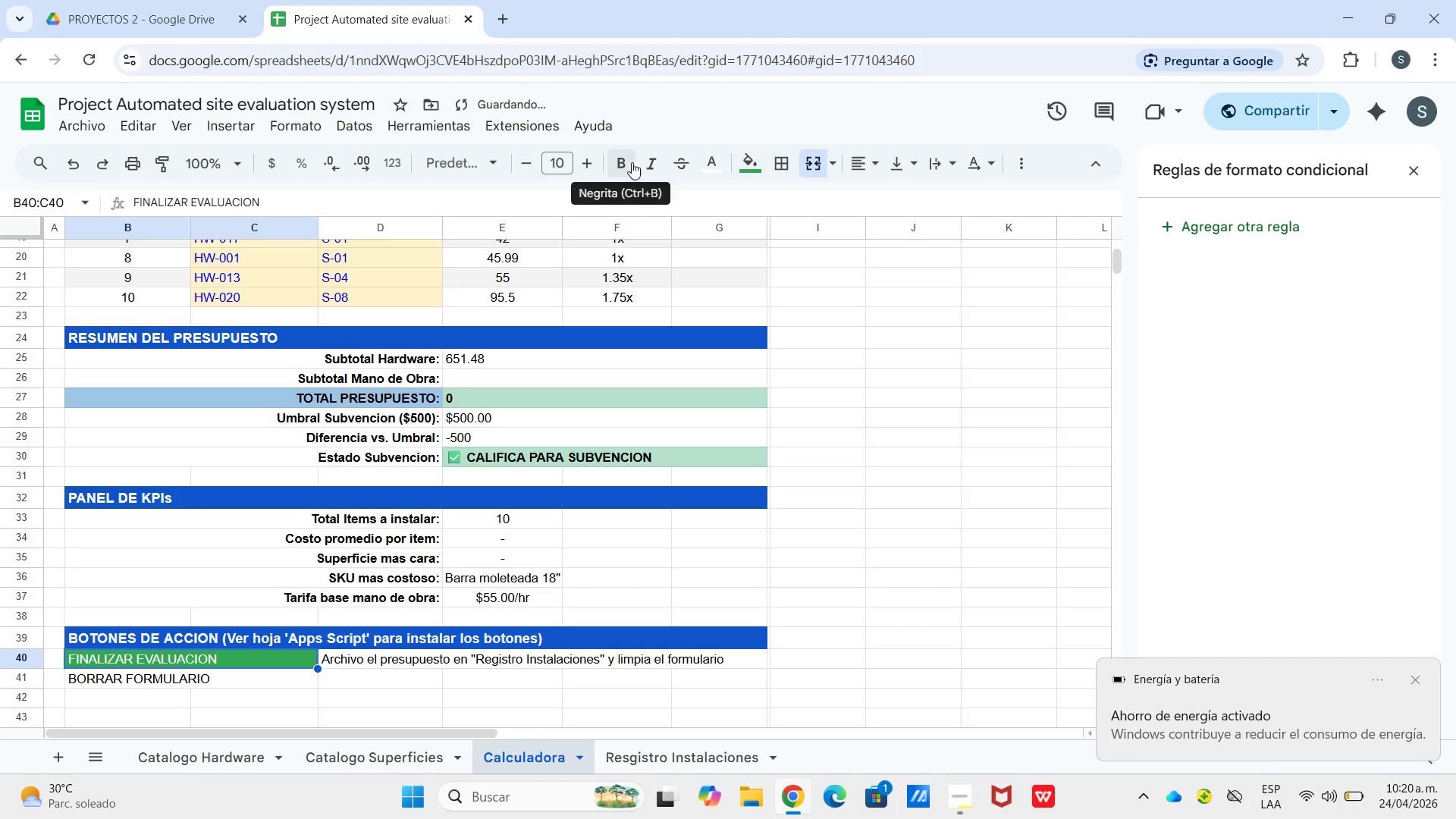 
left_click([631, 163])
 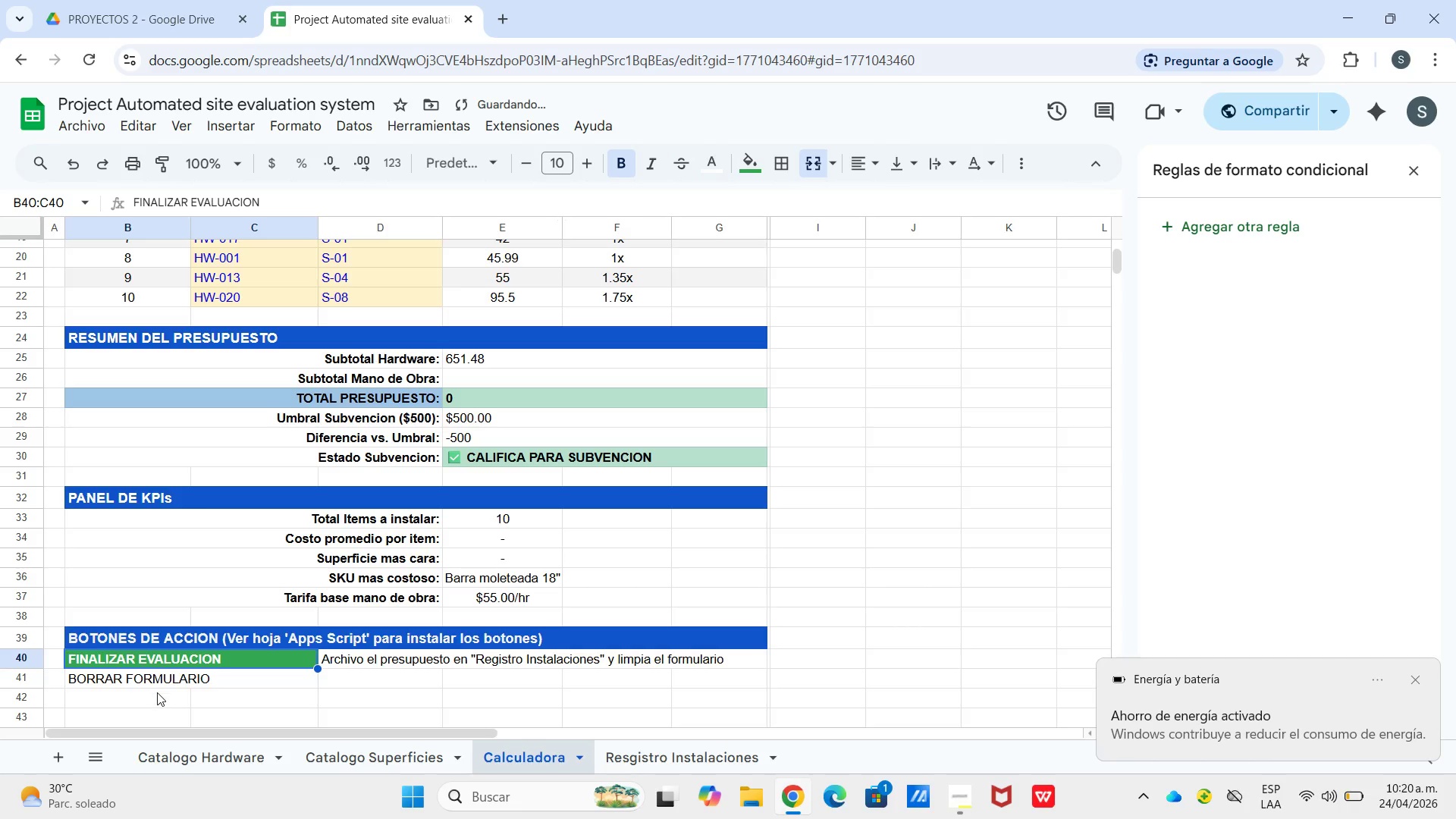 
left_click([165, 679])
 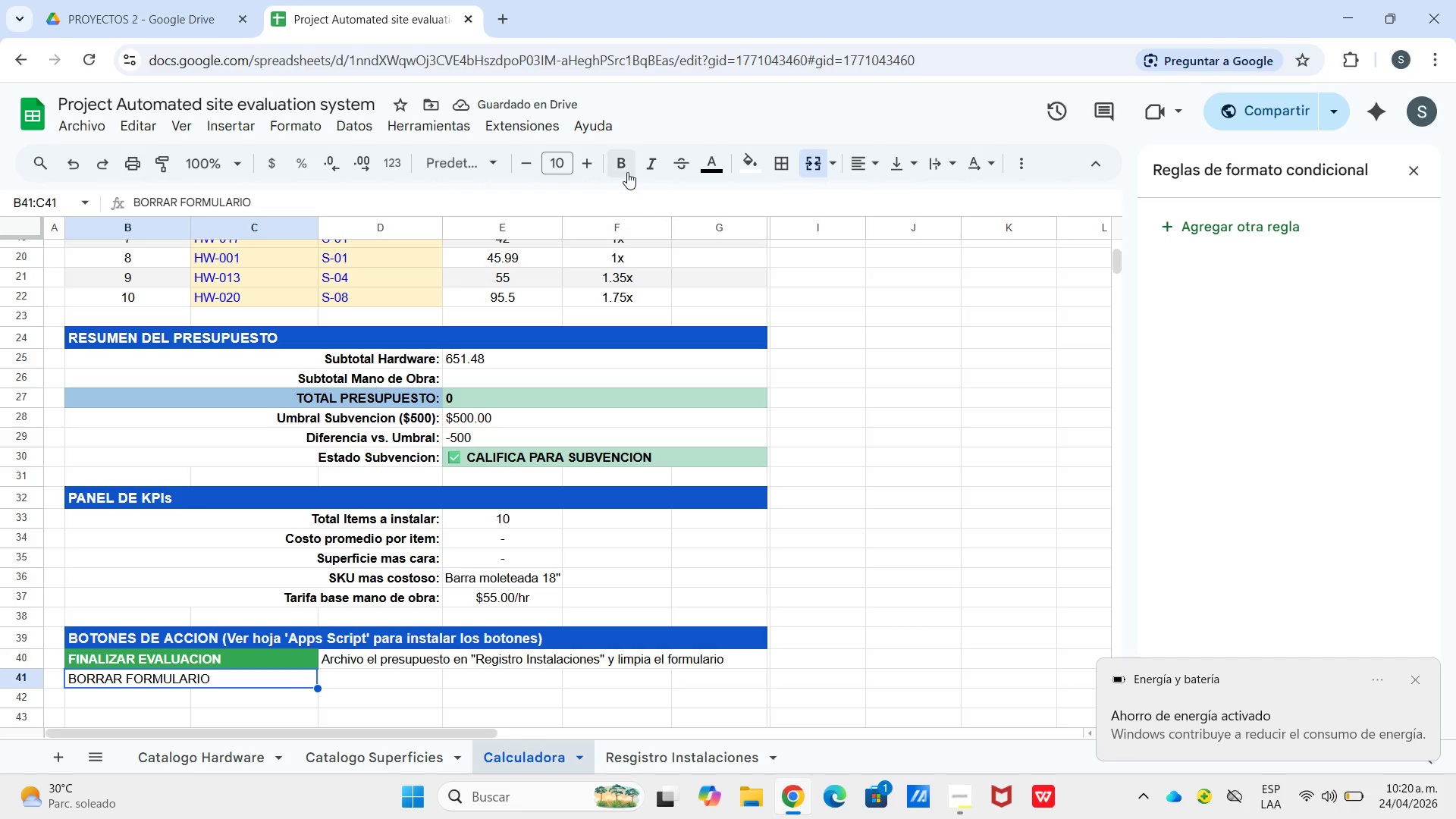 
left_click([617, 167])
 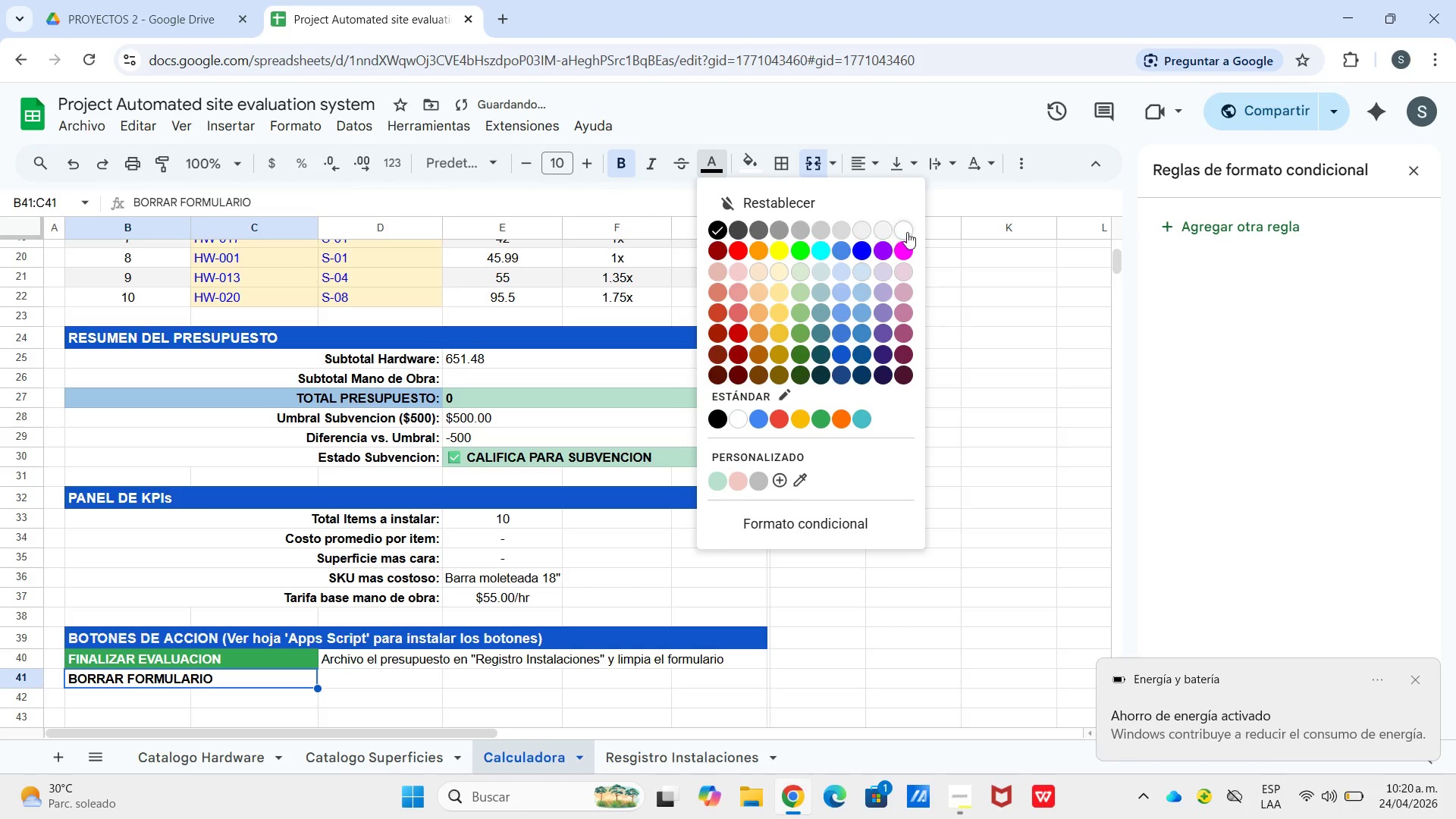 
left_click_drag(start_coordinate=[909, 237], to_coordinate=[914, 239])
 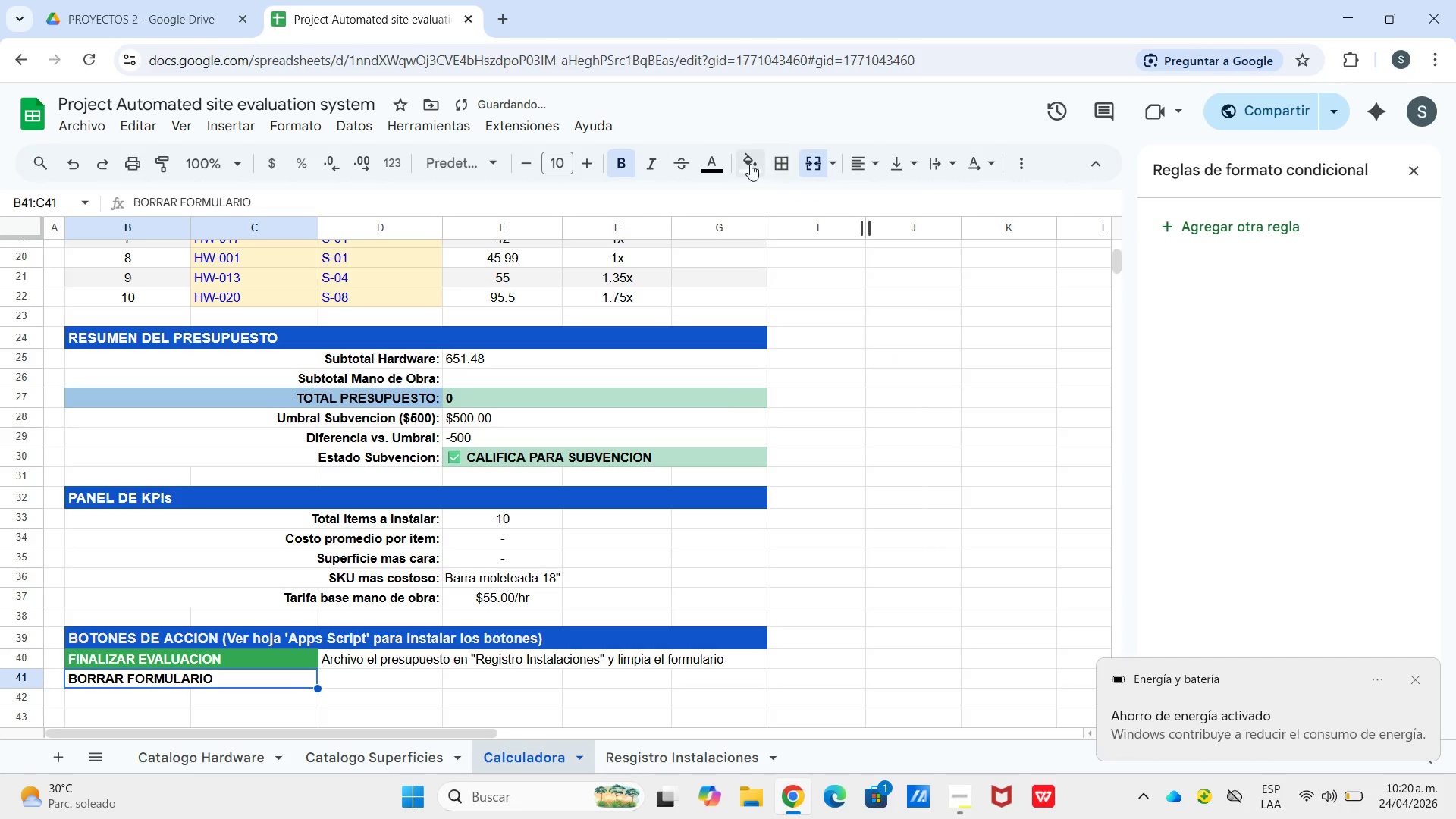 
left_click([749, 163])
 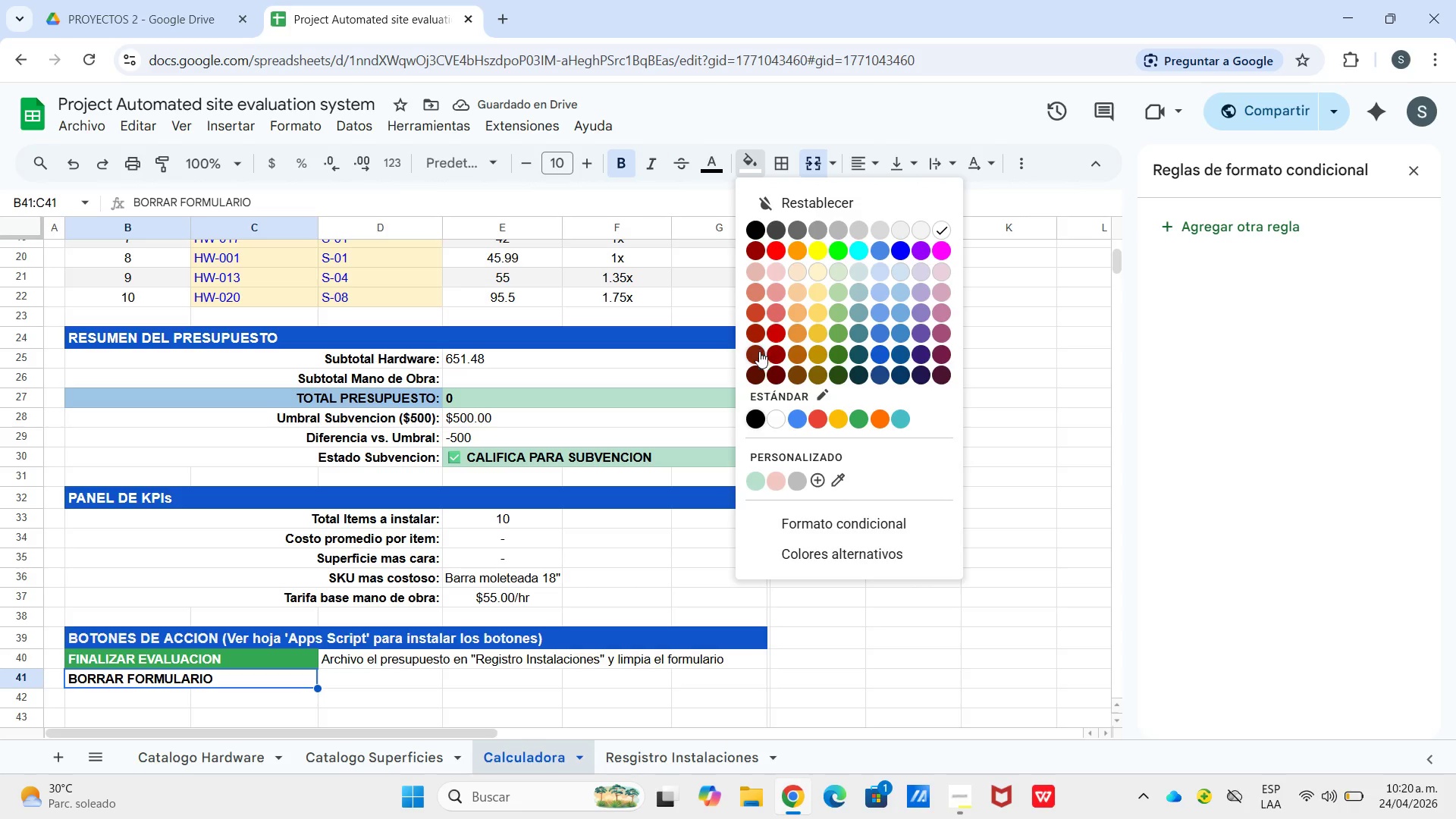 
left_click([780, 326])
 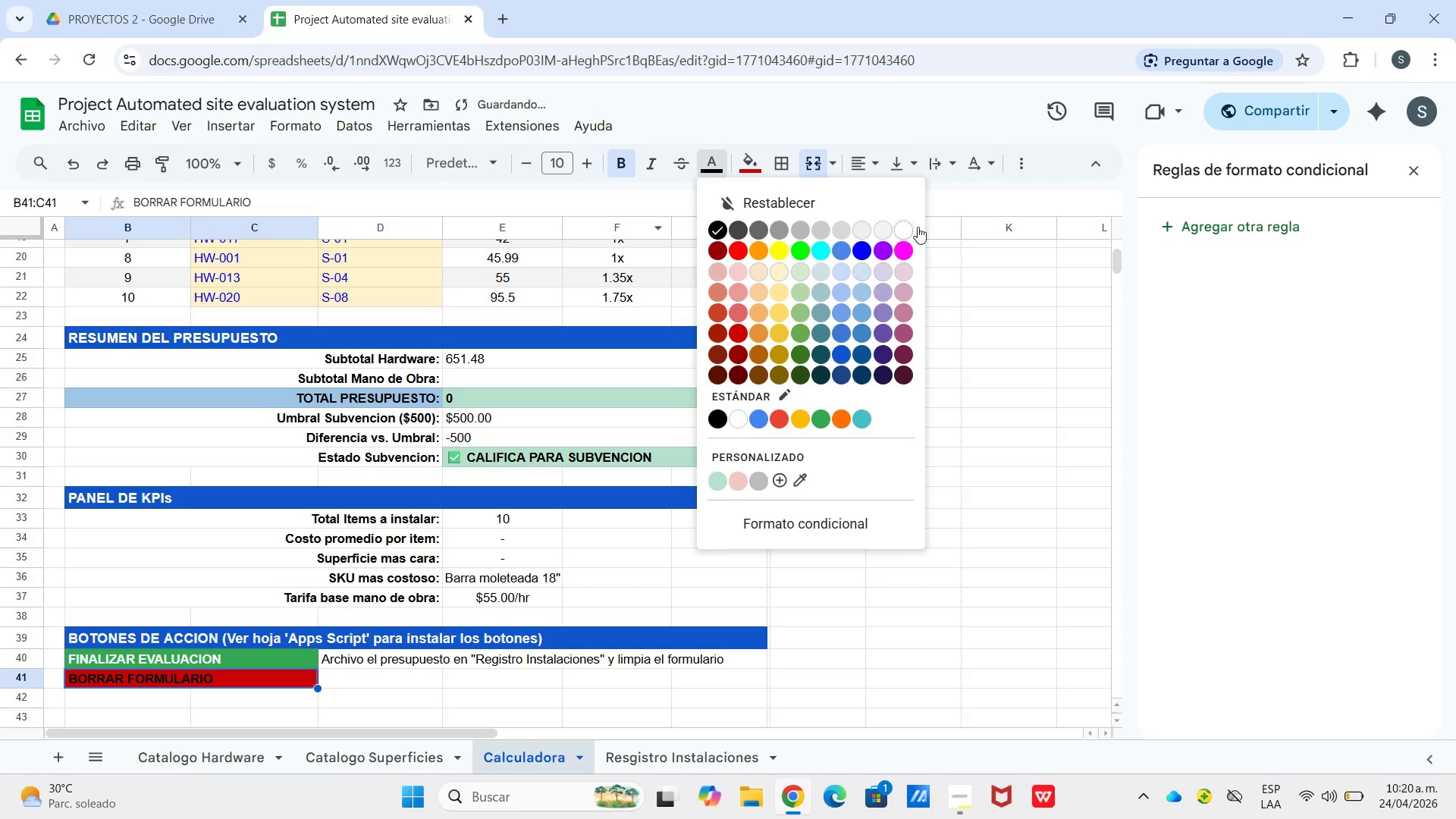 
left_click([903, 227])
 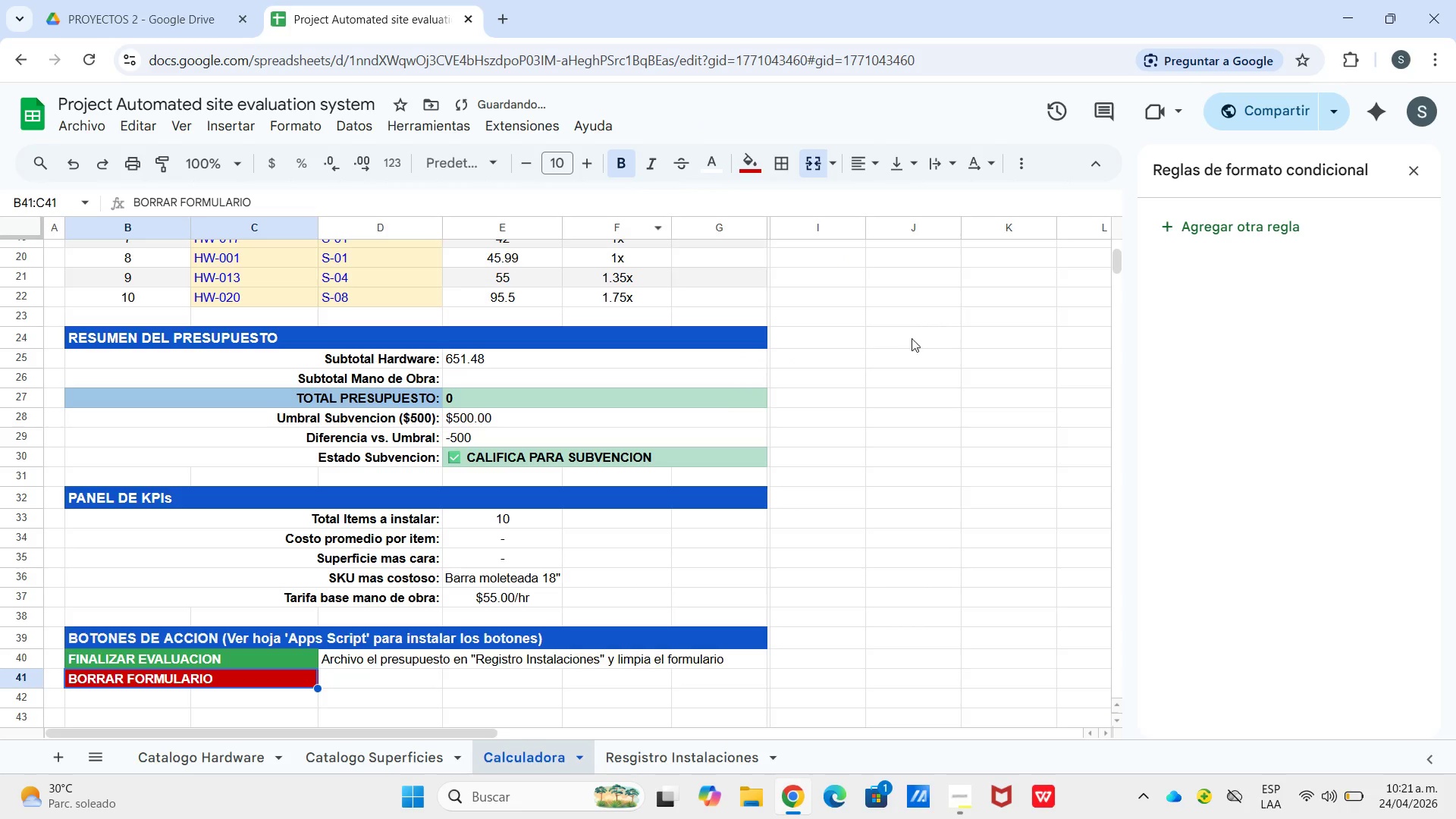 
left_click([937, 346])
 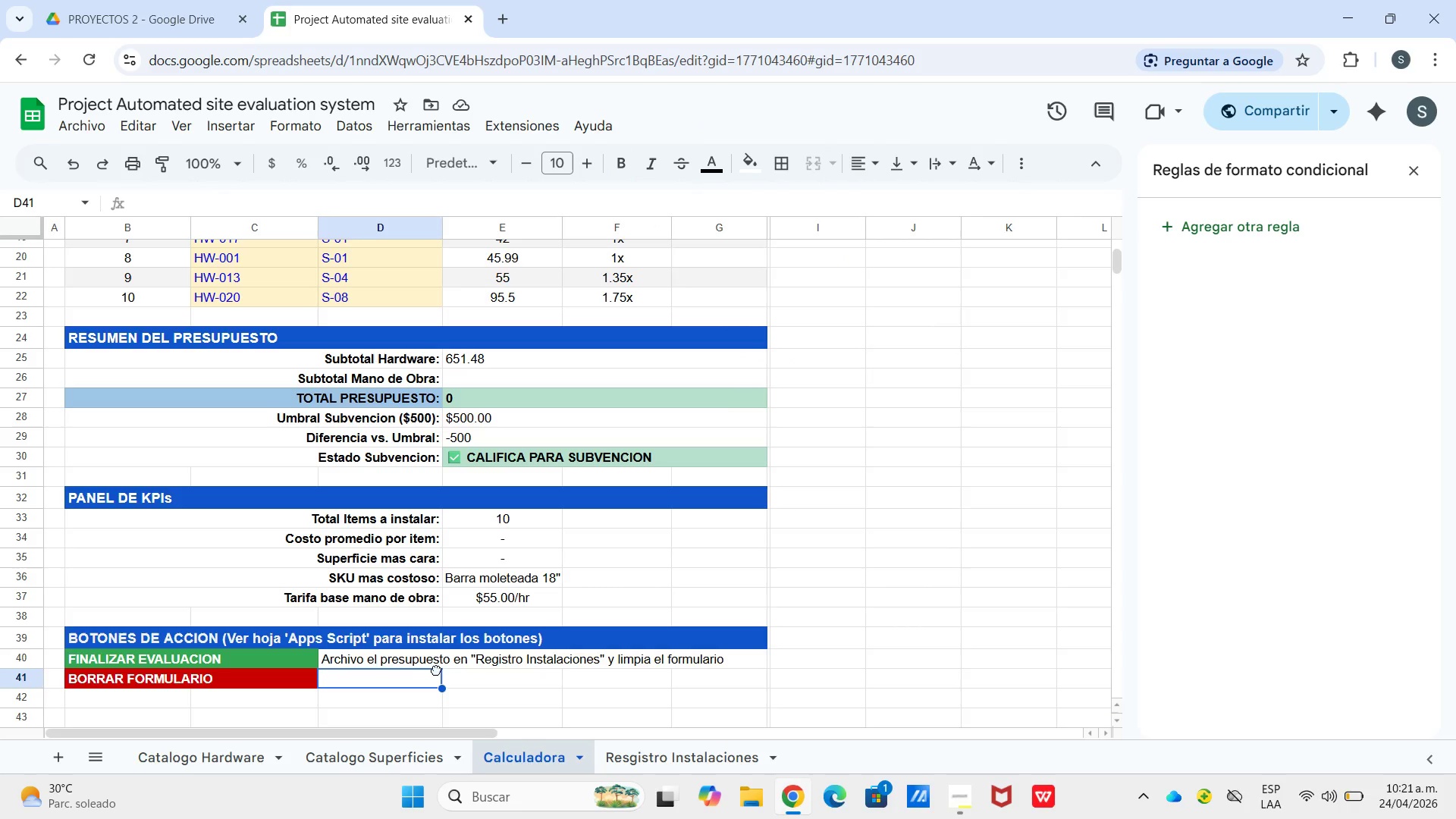 
wait(7.31)
 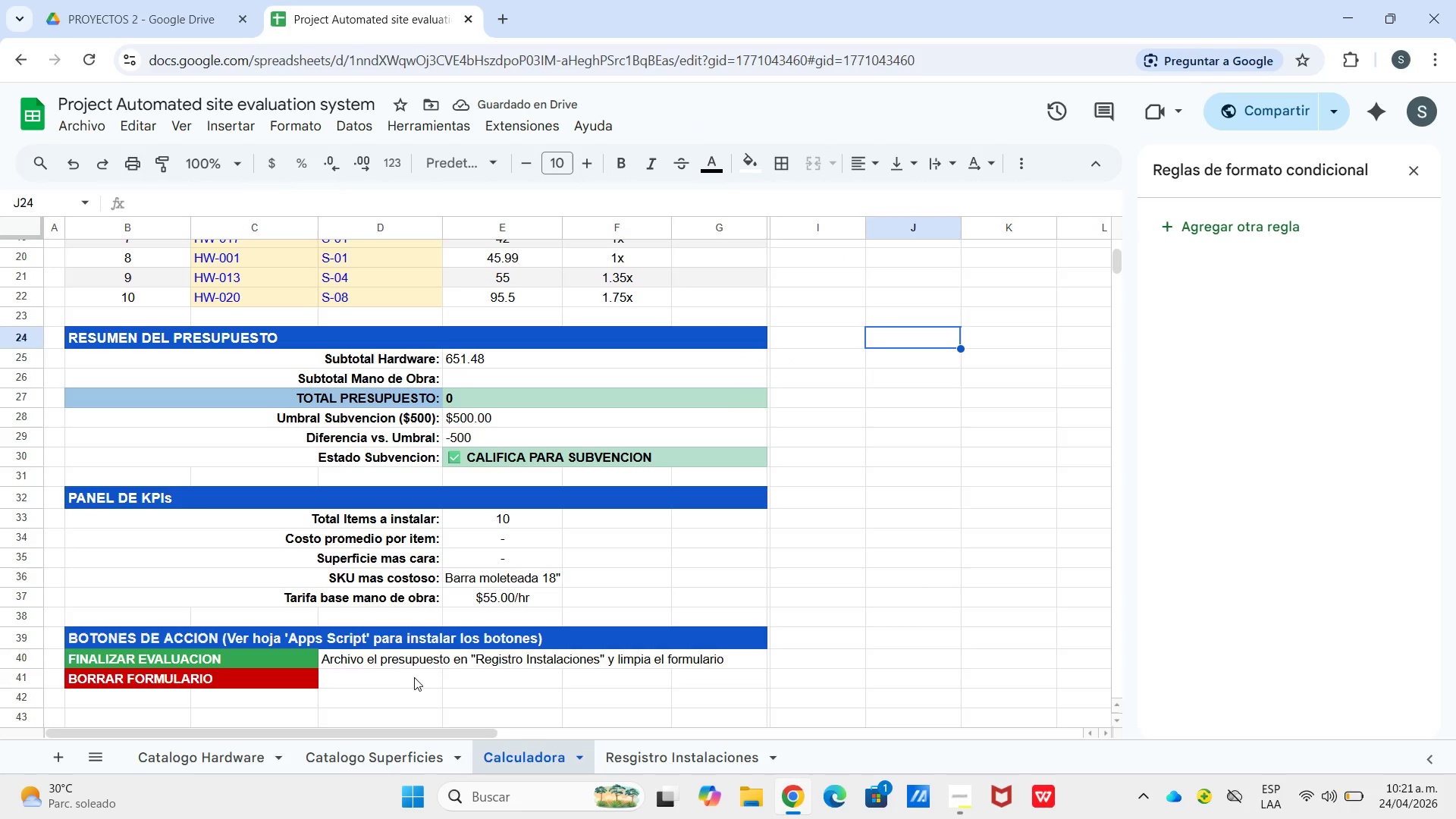 
left_click([70, 164])
 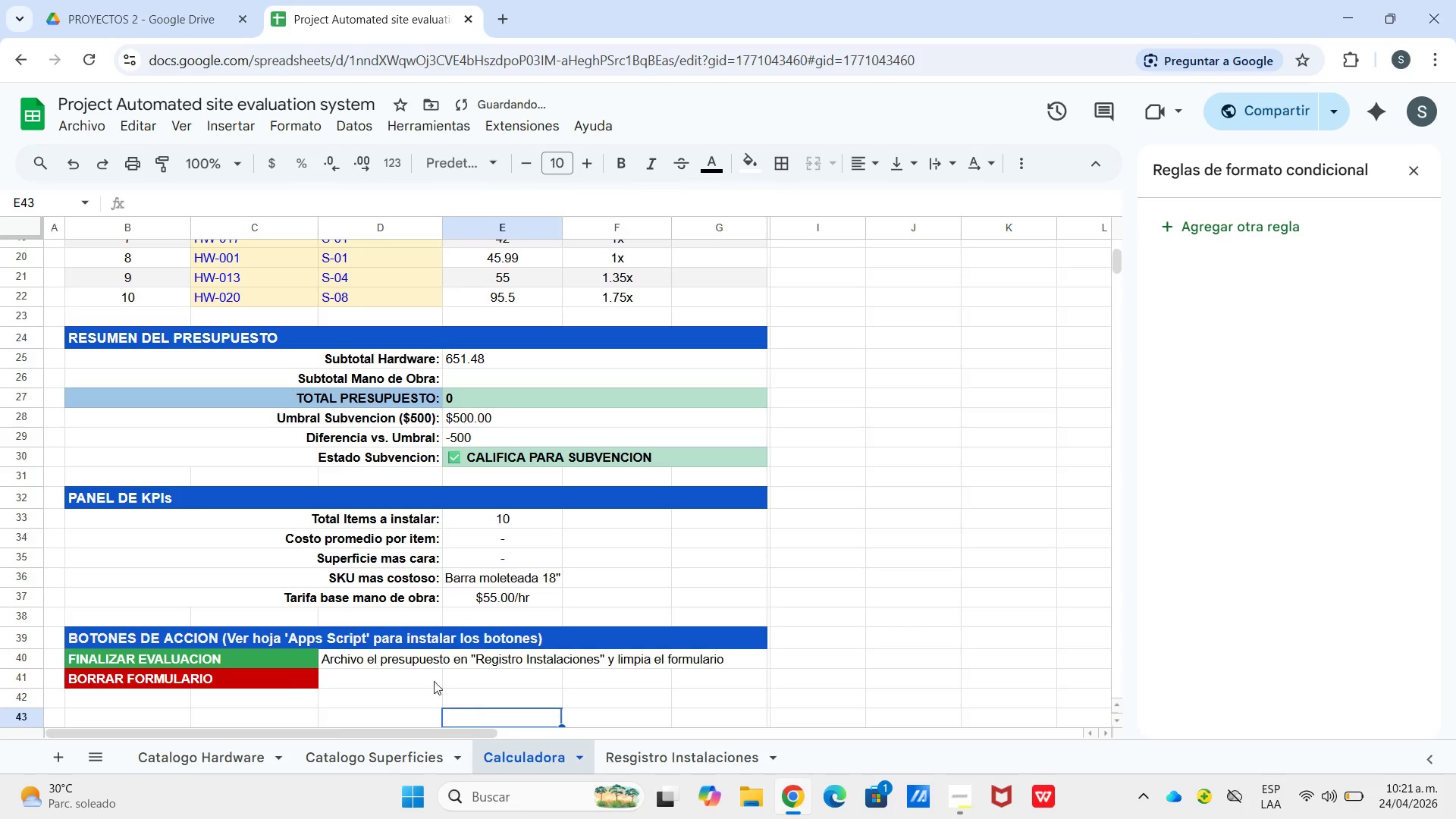 
double_click([420, 667])
 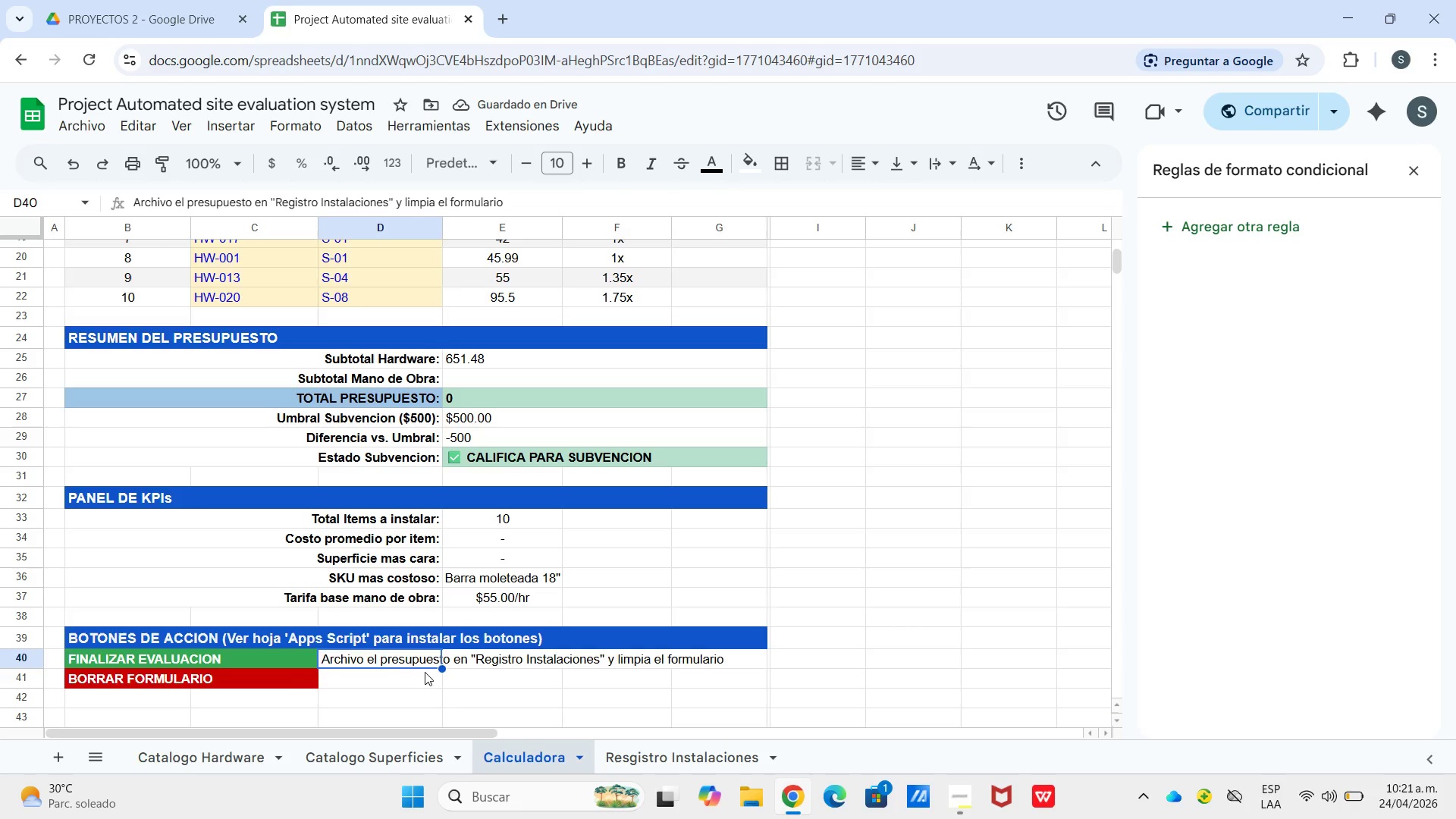 
left_click_drag(start_coordinate=[422, 661], to_coordinate=[698, 661])
 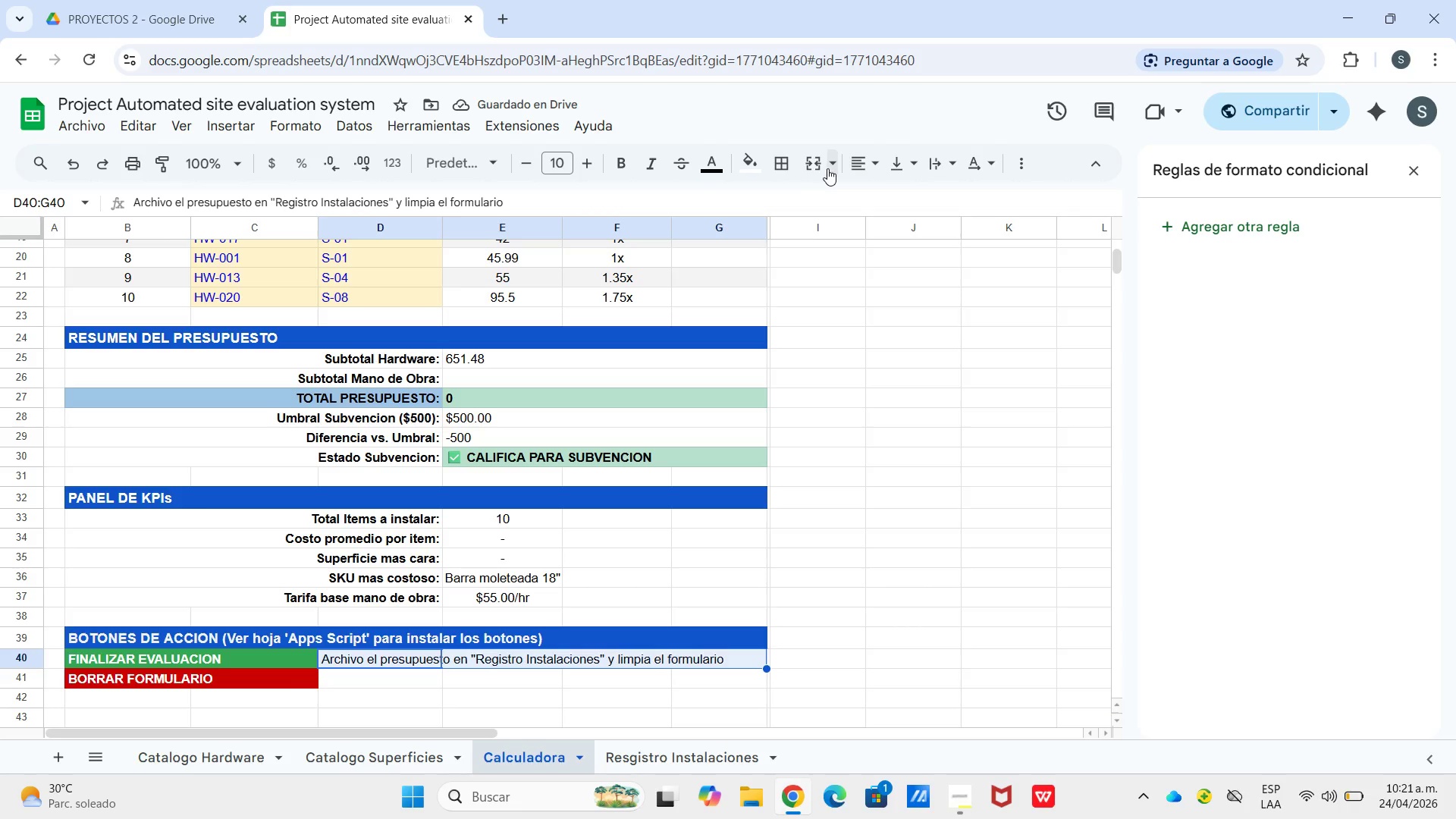 
left_click([809, 170])
 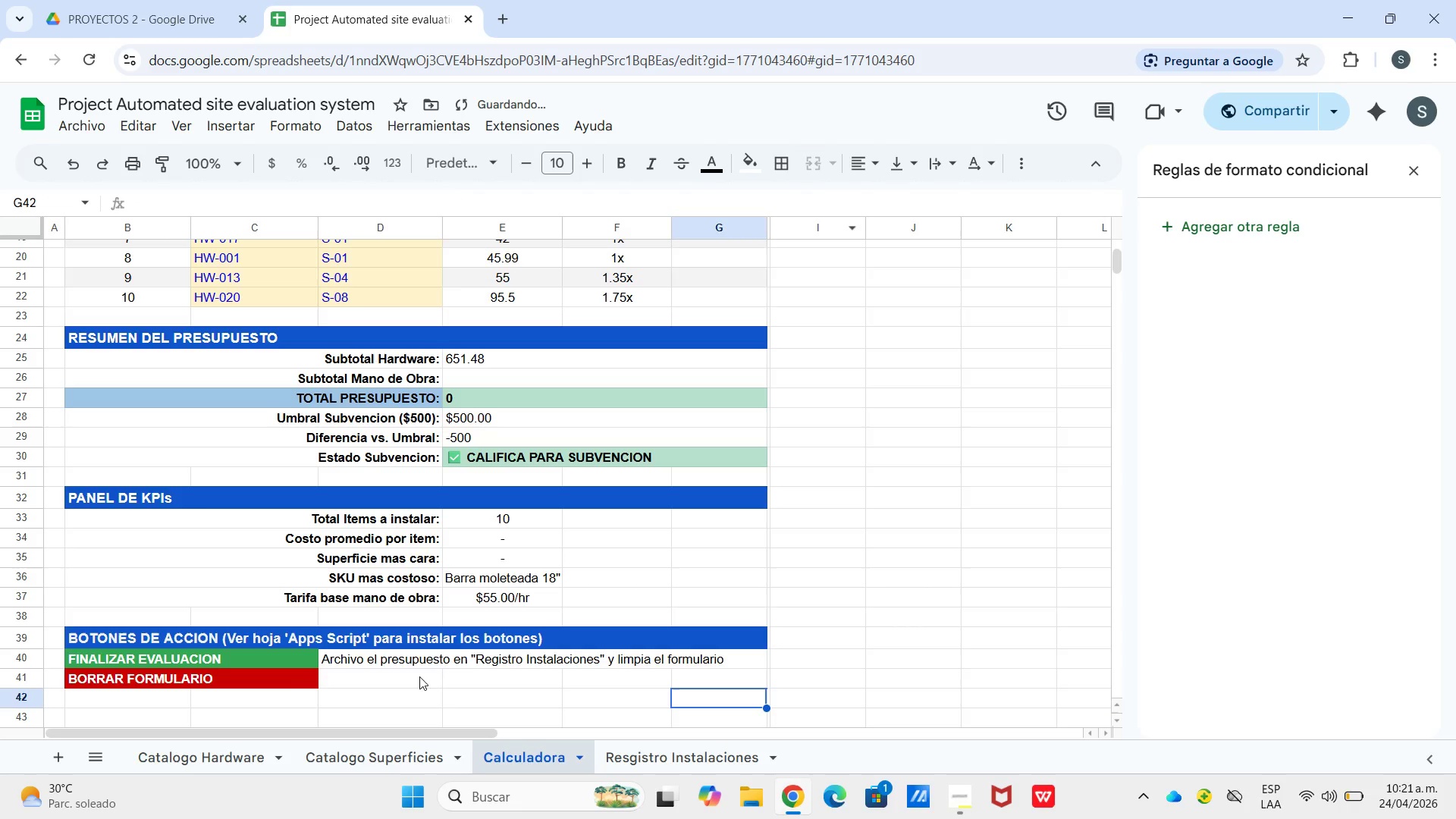 
left_click_drag(start_coordinate=[402, 676], to_coordinate=[713, 687])
 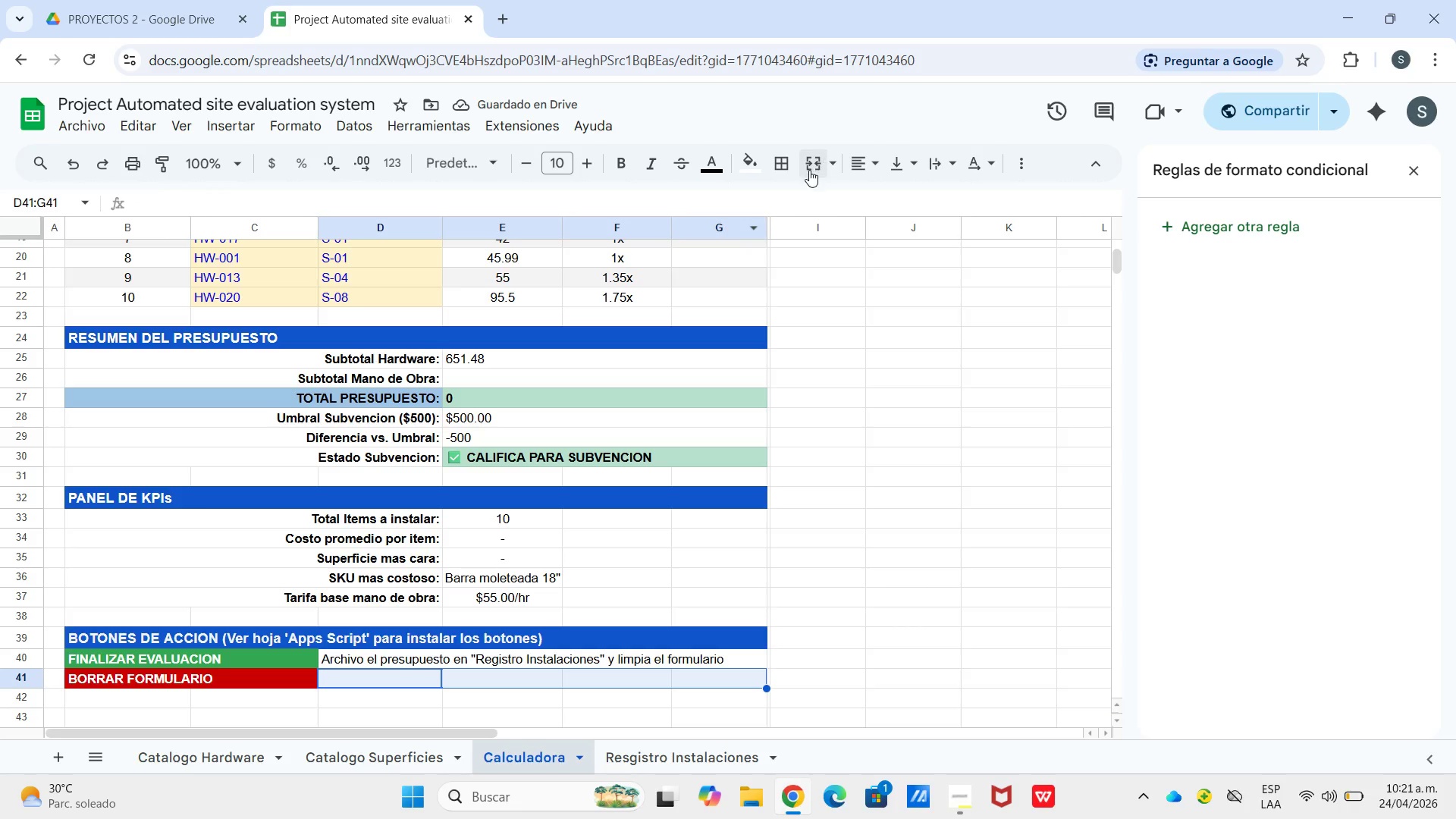 
left_click([811, 174])
 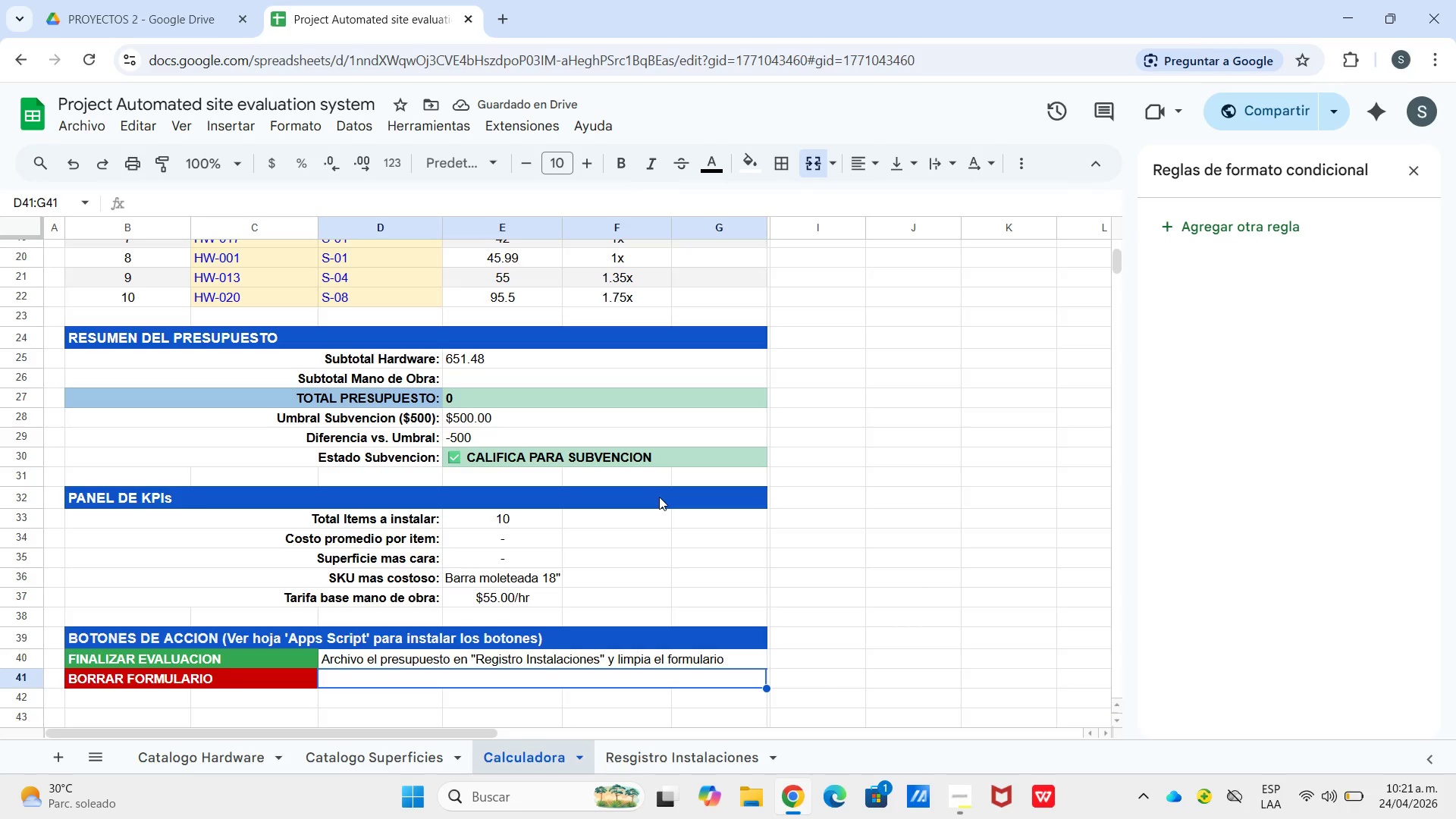 
wait(8.7)
 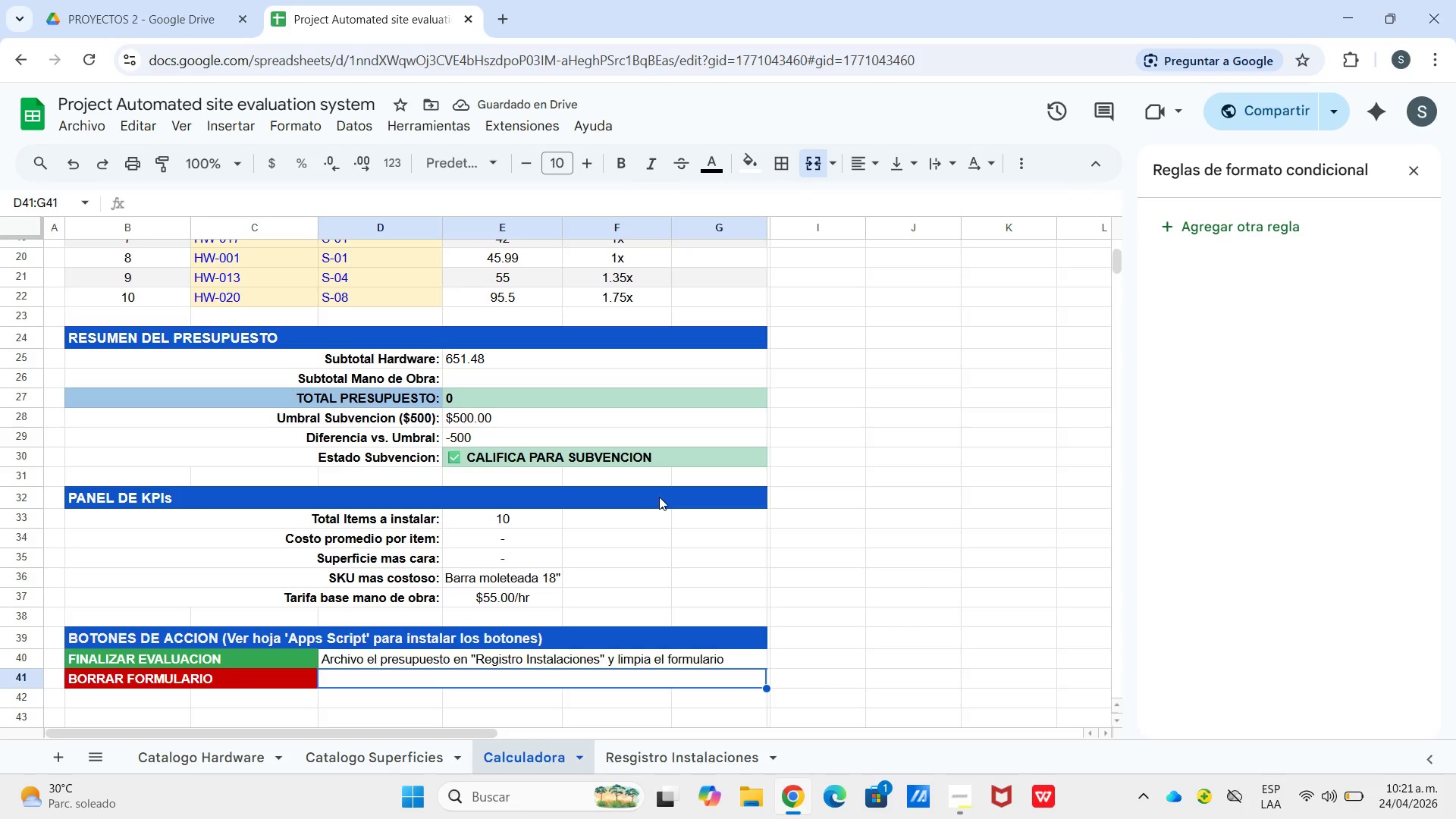 
type(Limpia los items selecciom)
key(Backspace)
type(nados *C13)
 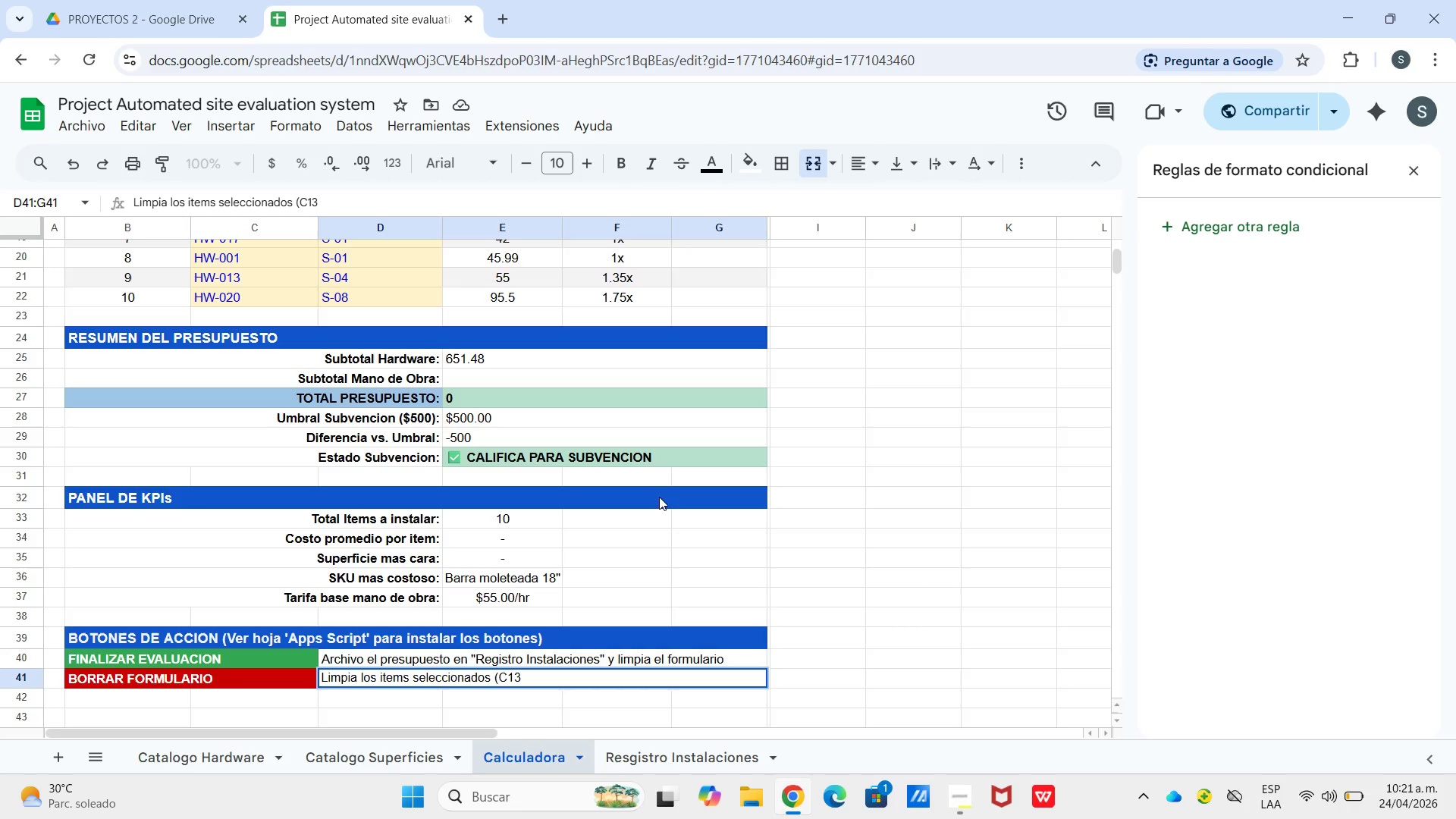 
type(>d22)
key(Backspace)
key(Backspace)
key(Backspace)
type(D22( sin borrar formulas.)
 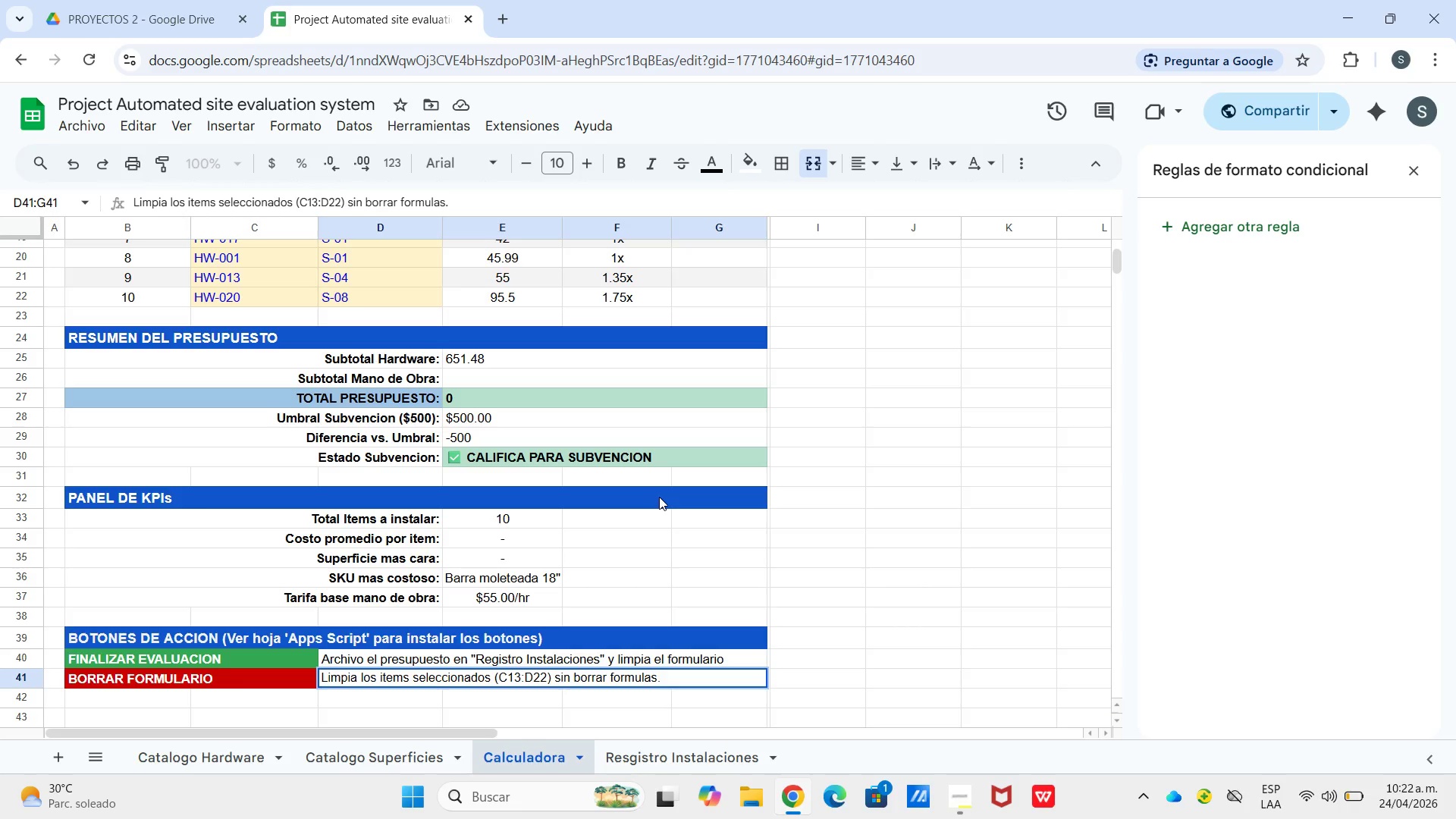 
left_click([248, 608])
 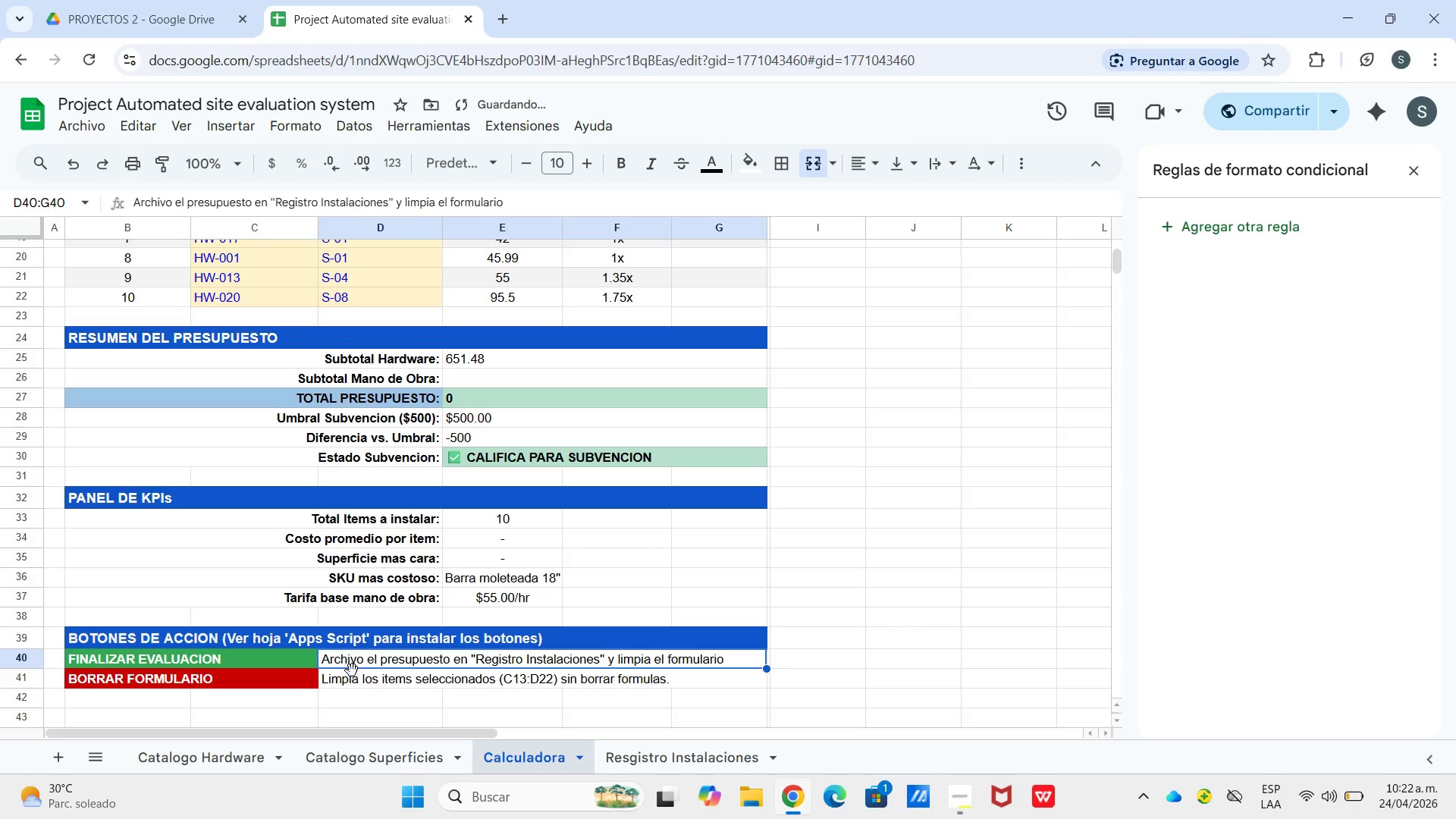 
left_click_drag(start_coordinate=[347, 662], to_coordinate=[350, 681])
 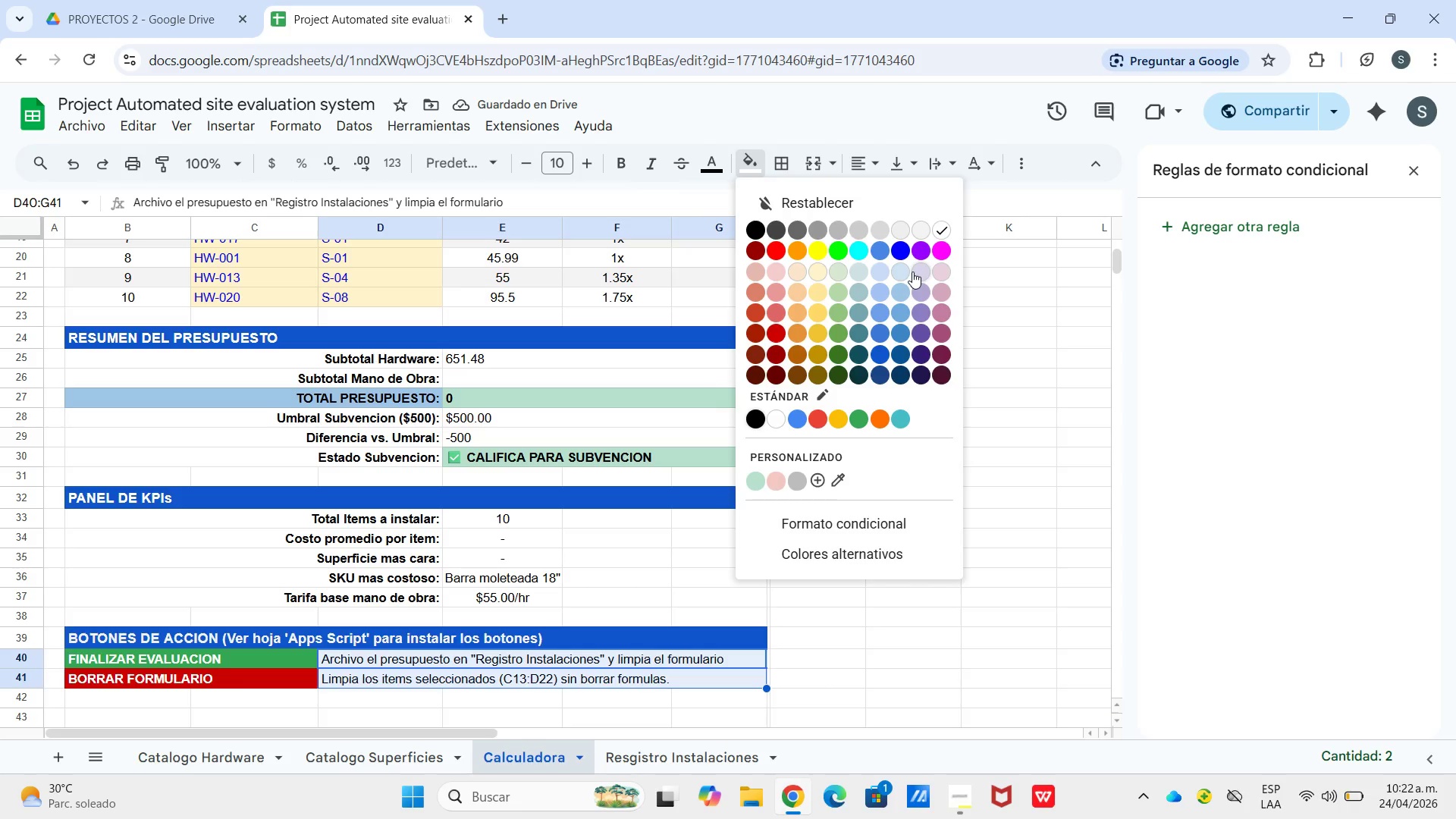 
double_click([1066, 395])
 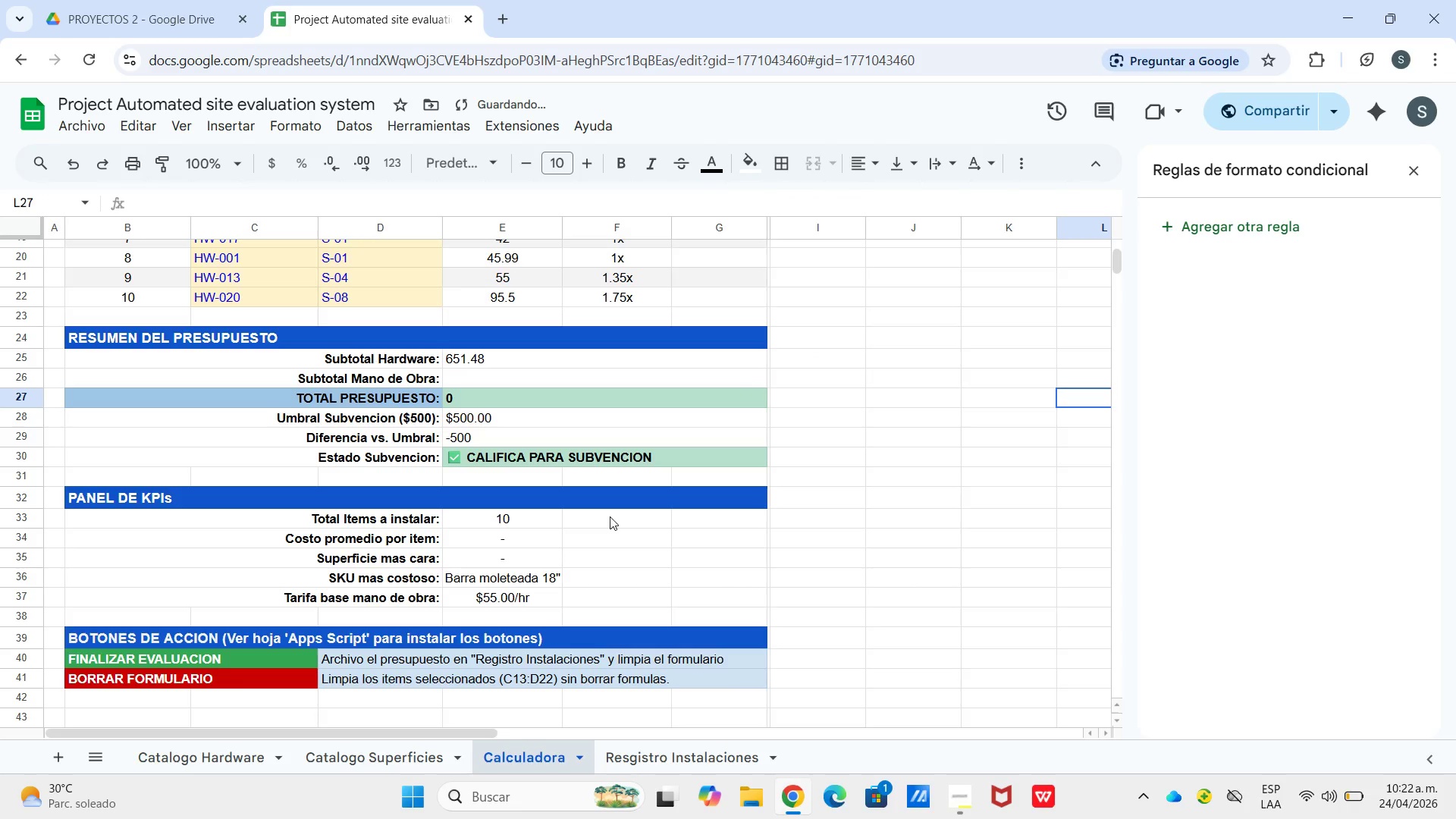 
scroll: coordinate [599, 517], scroll_direction: up, amount: 8.0
 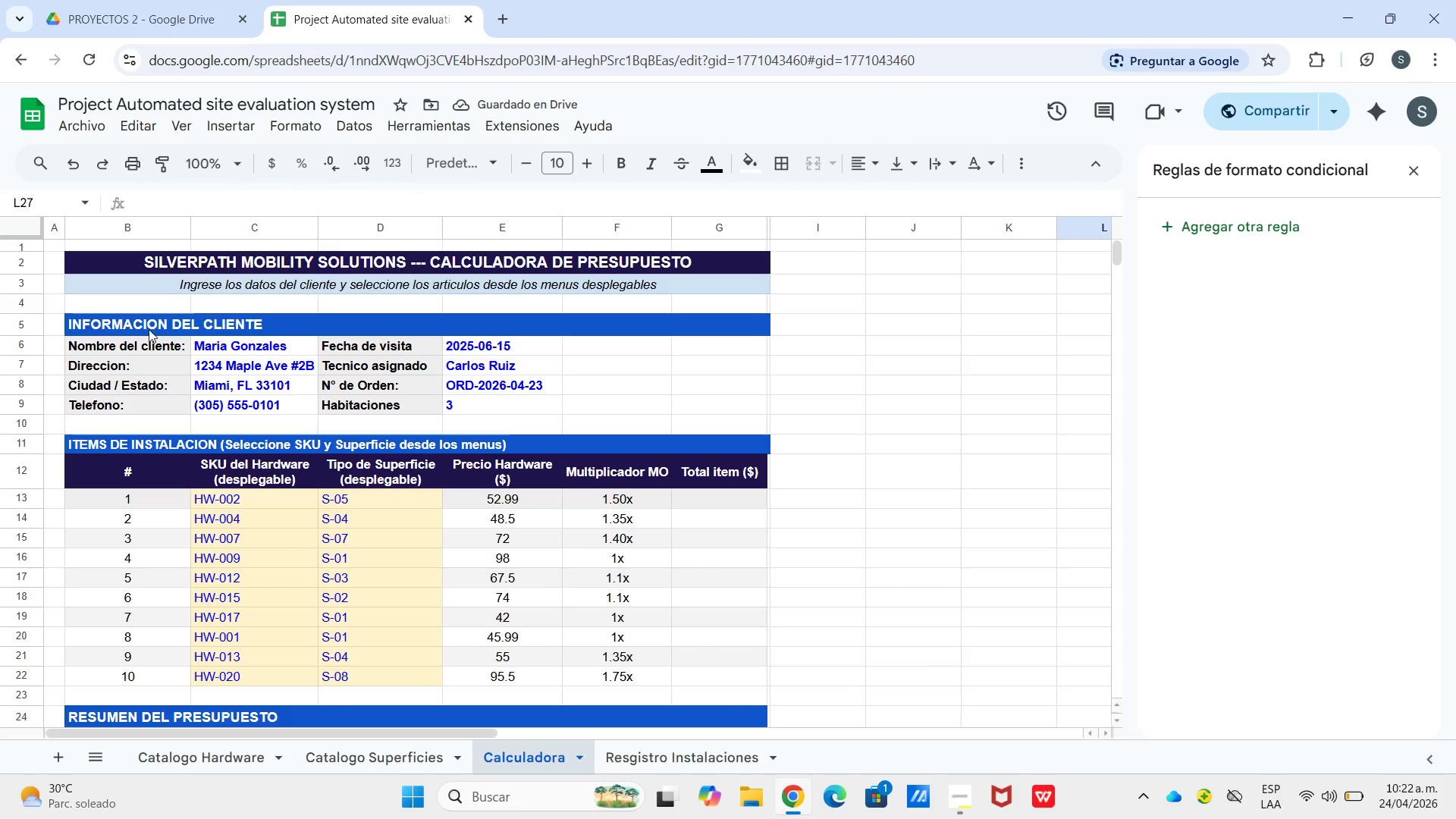 
left_click_drag(start_coordinate=[143, 326], to_coordinate=[654, 413])
 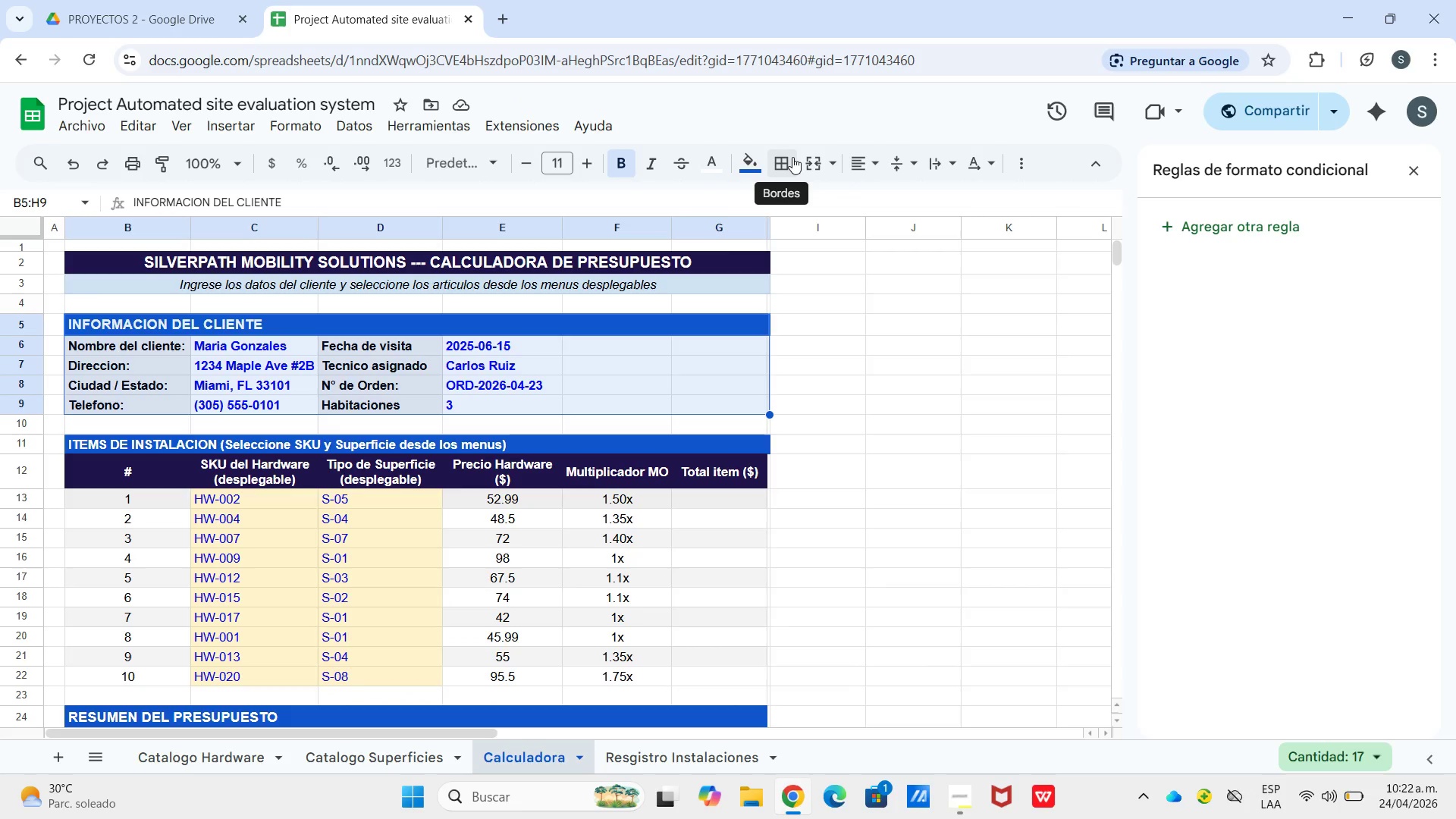 
left_click([786, 152])
 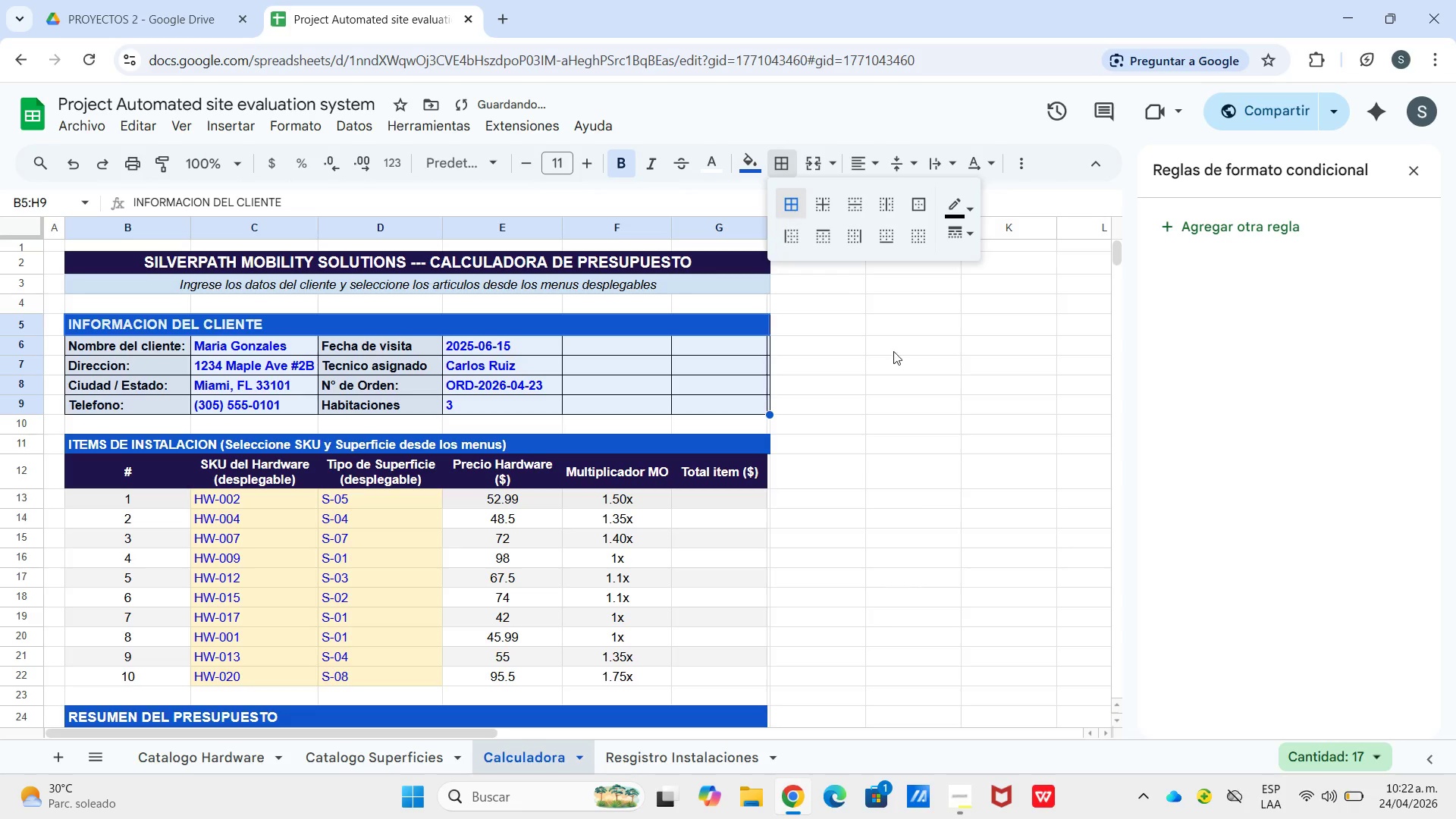 
double_click([898, 368])
 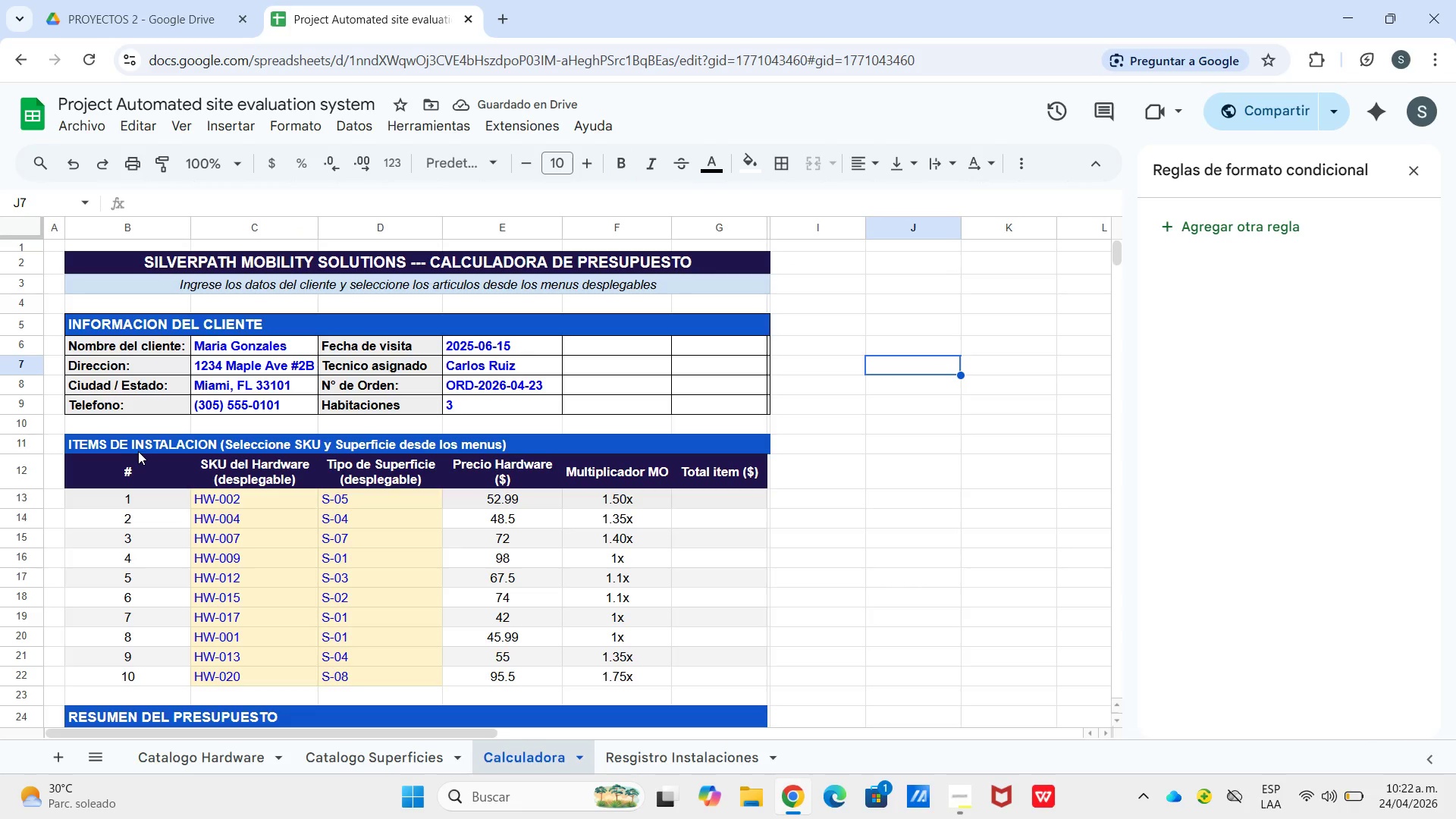 
left_click_drag(start_coordinate=[142, 444], to_coordinate=[313, 685])
 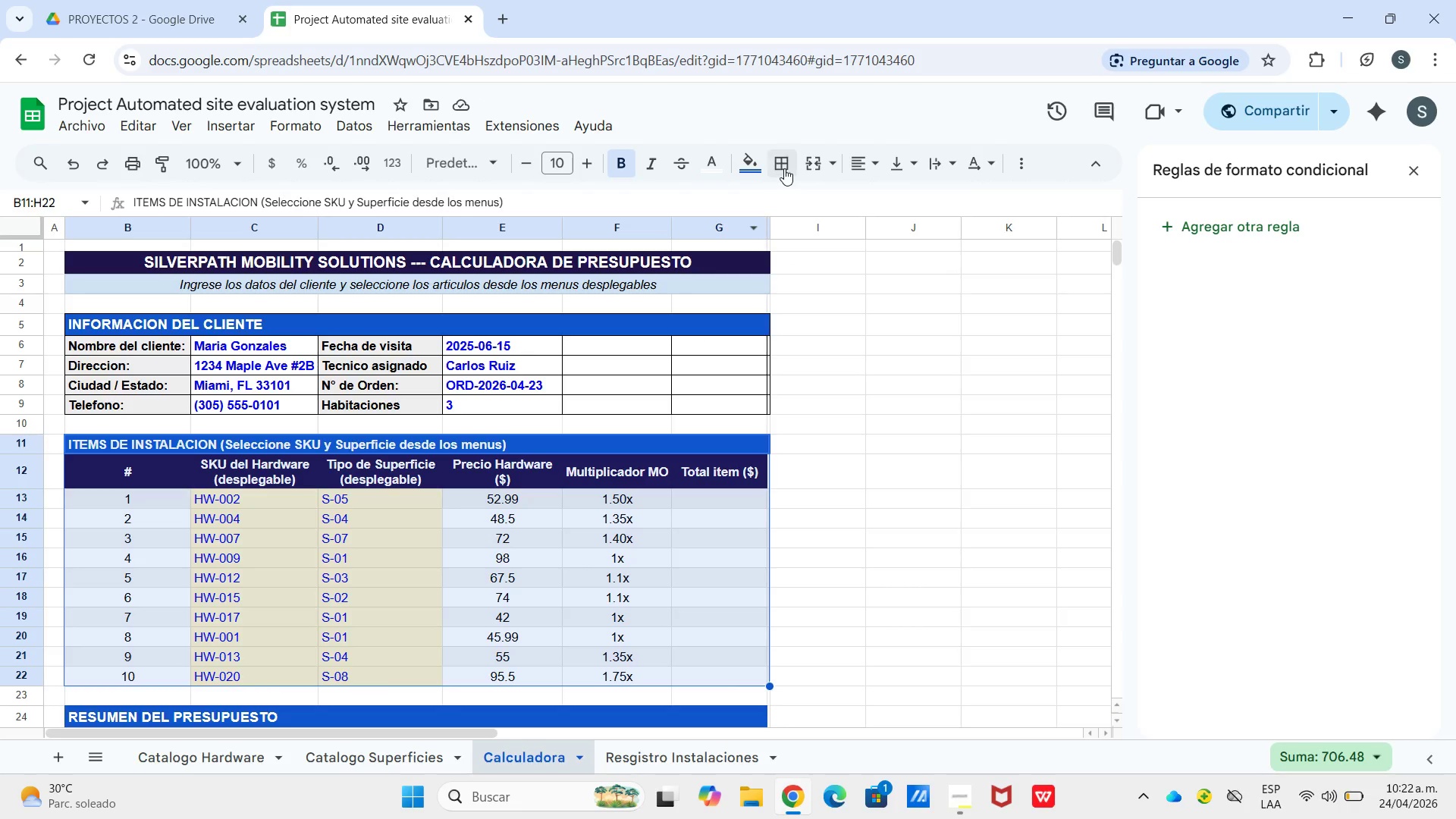 
left_click([785, 168])
 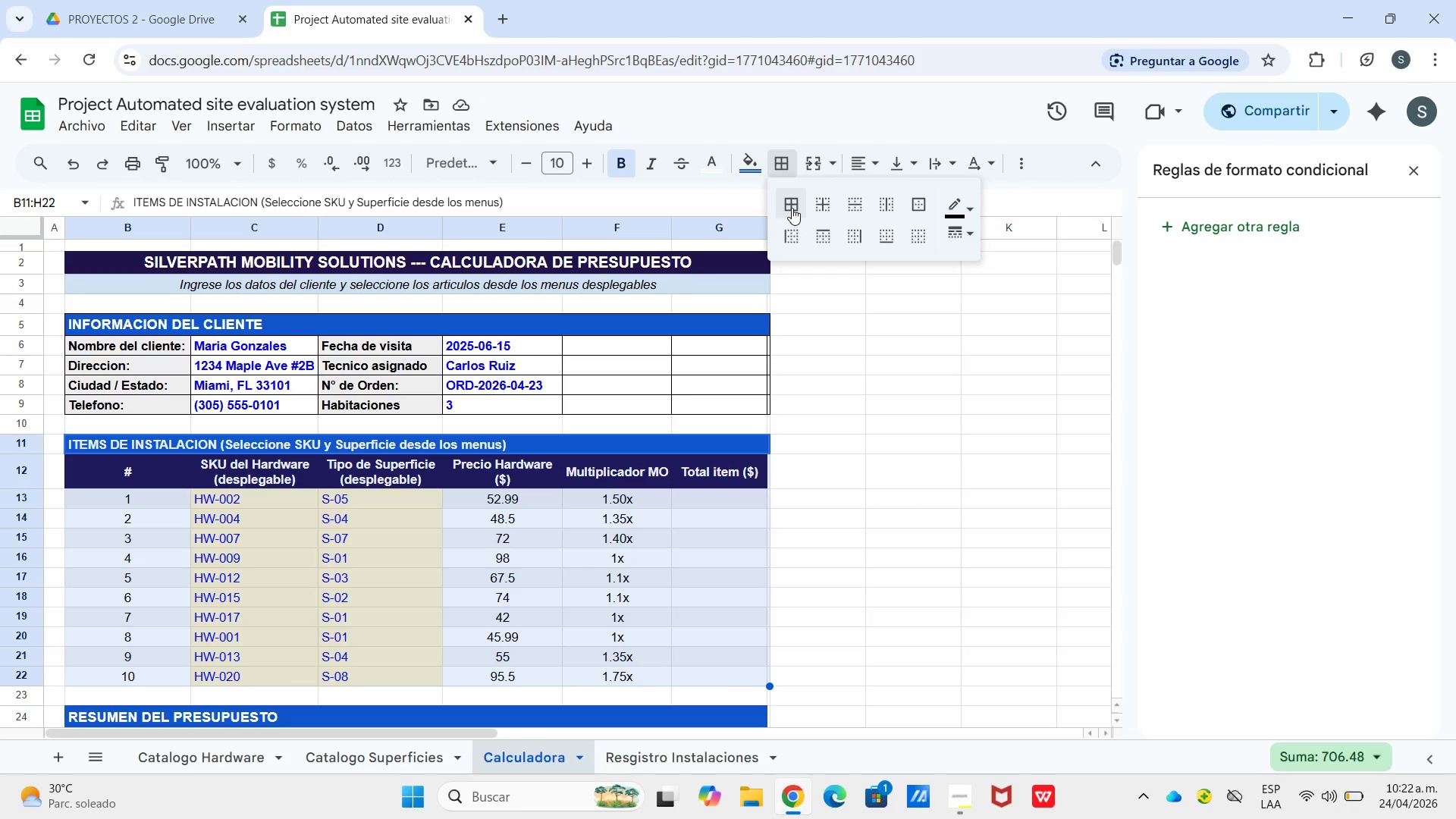 
left_click([792, 207])
 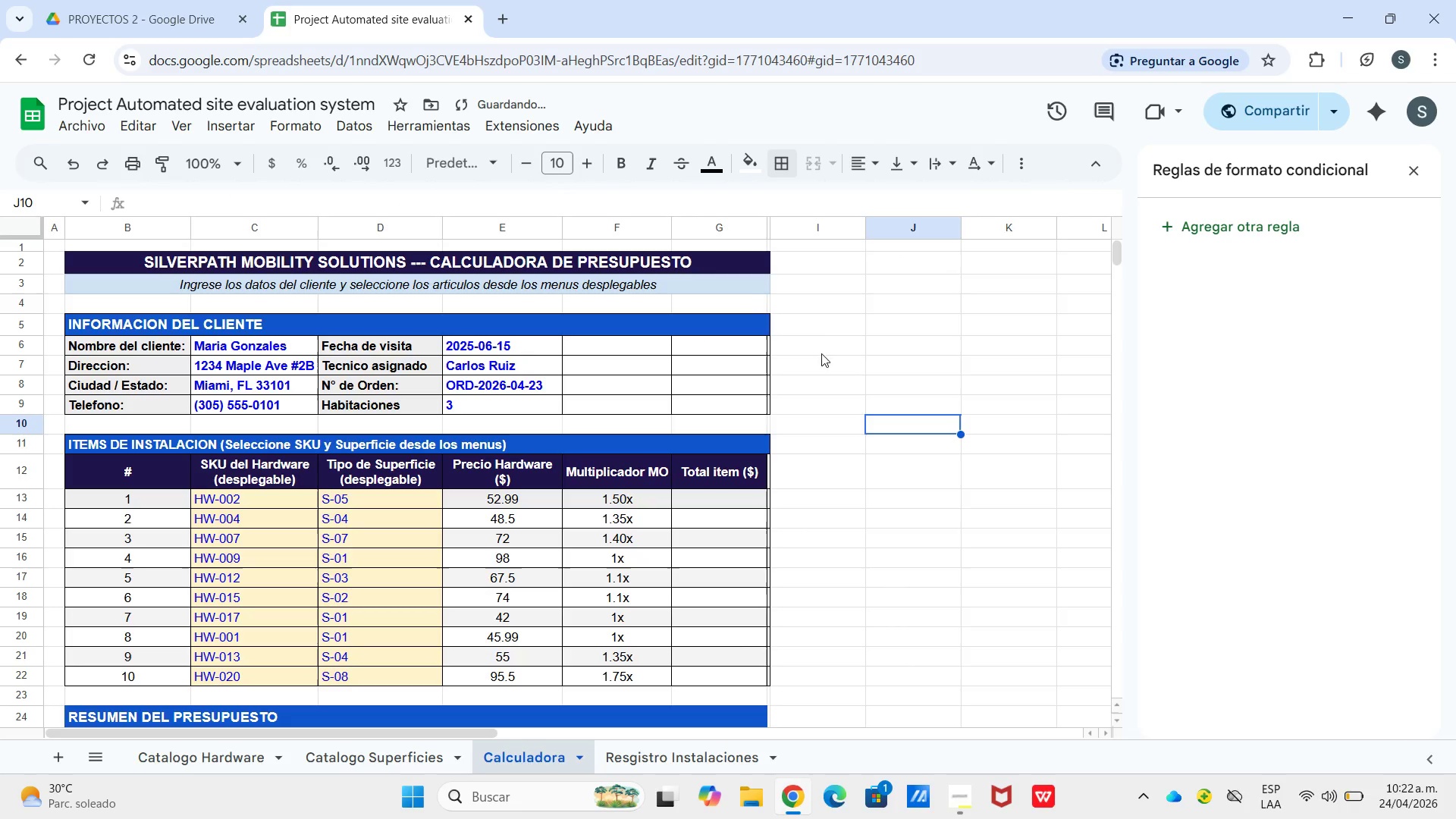 
scroll: coordinate [627, 610], scroll_direction: down, amount: 1.0
 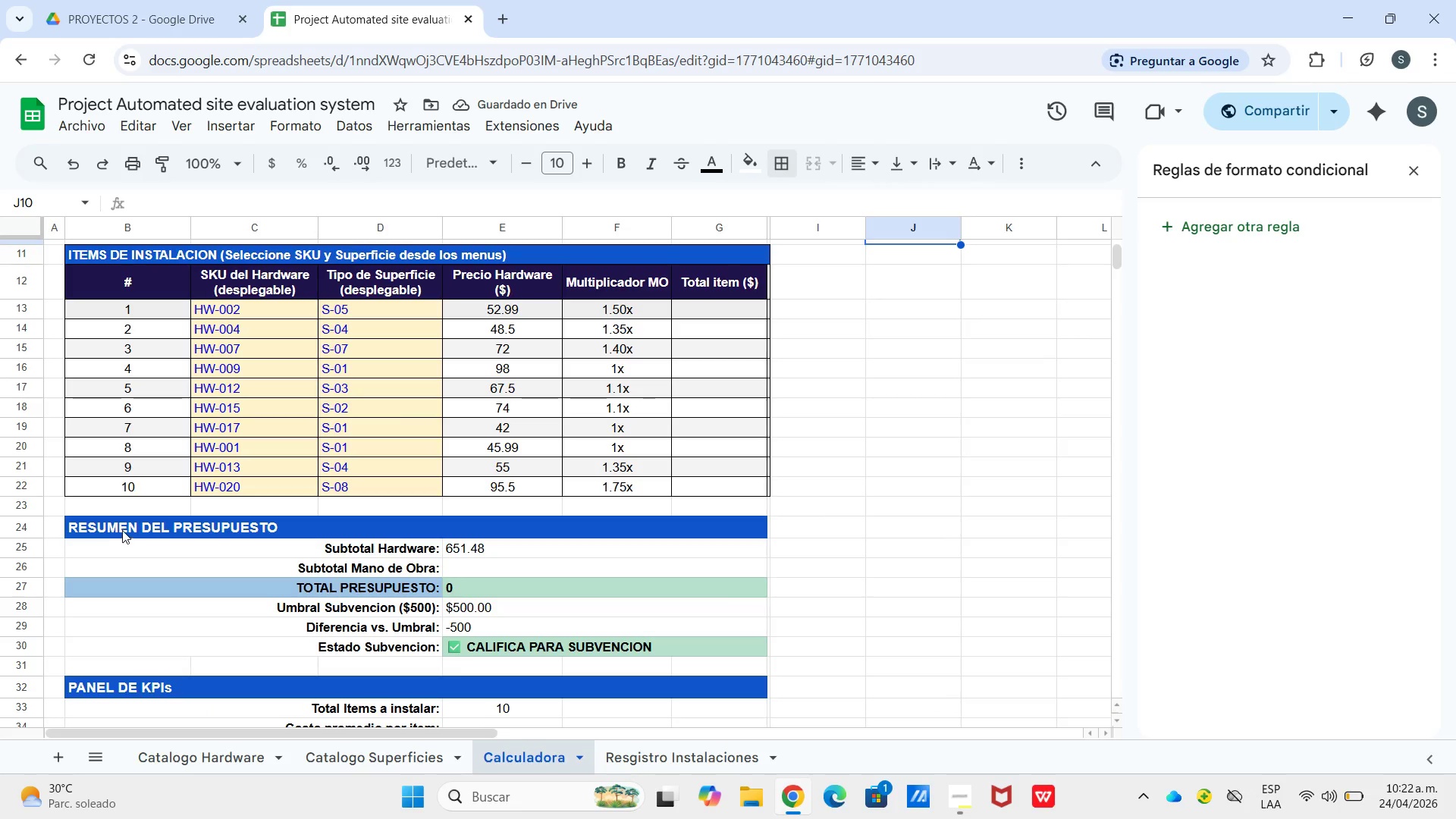 
left_click_drag(start_coordinate=[125, 530], to_coordinate=[158, 656])
 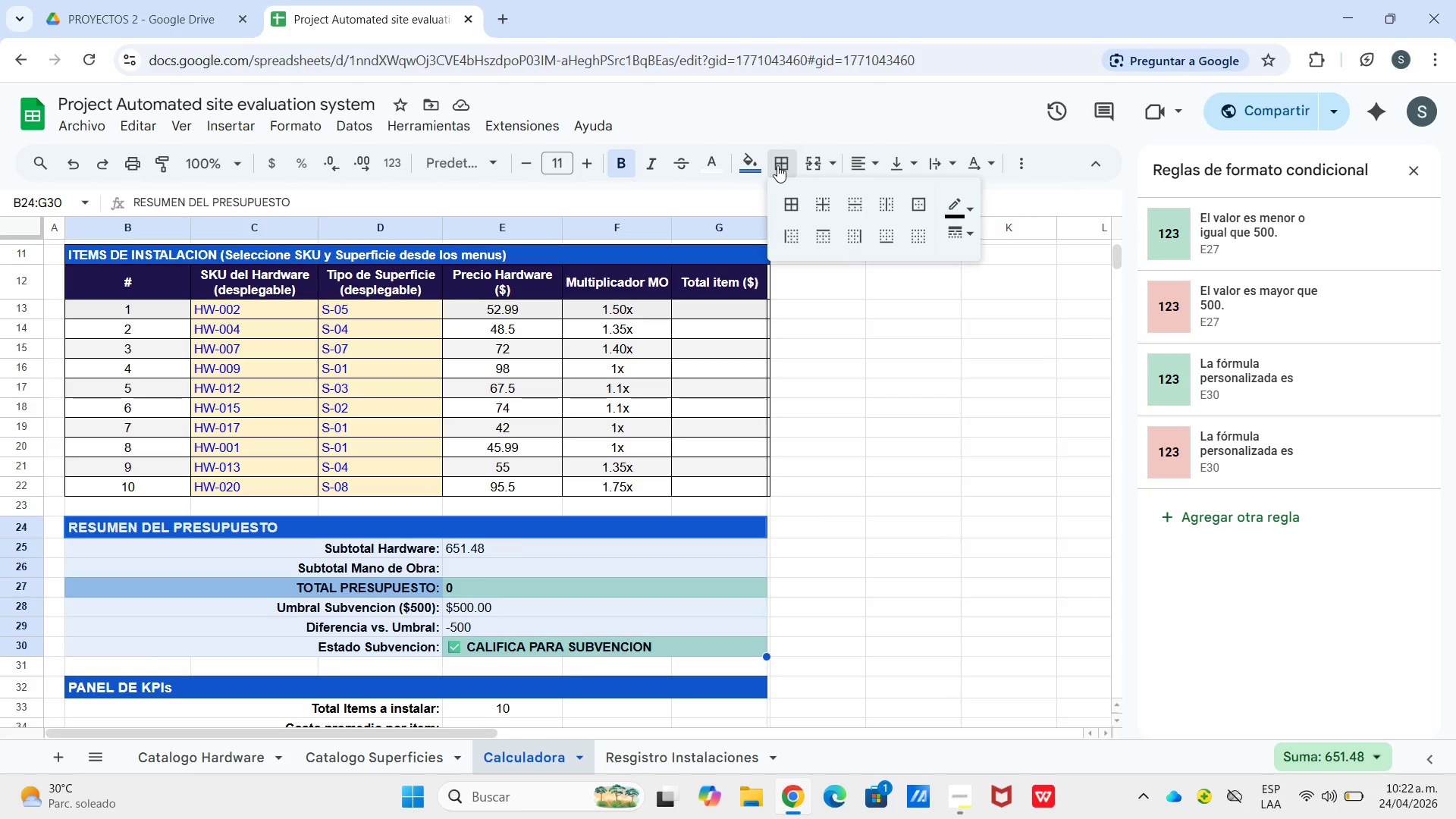 
double_click([778, 199])
 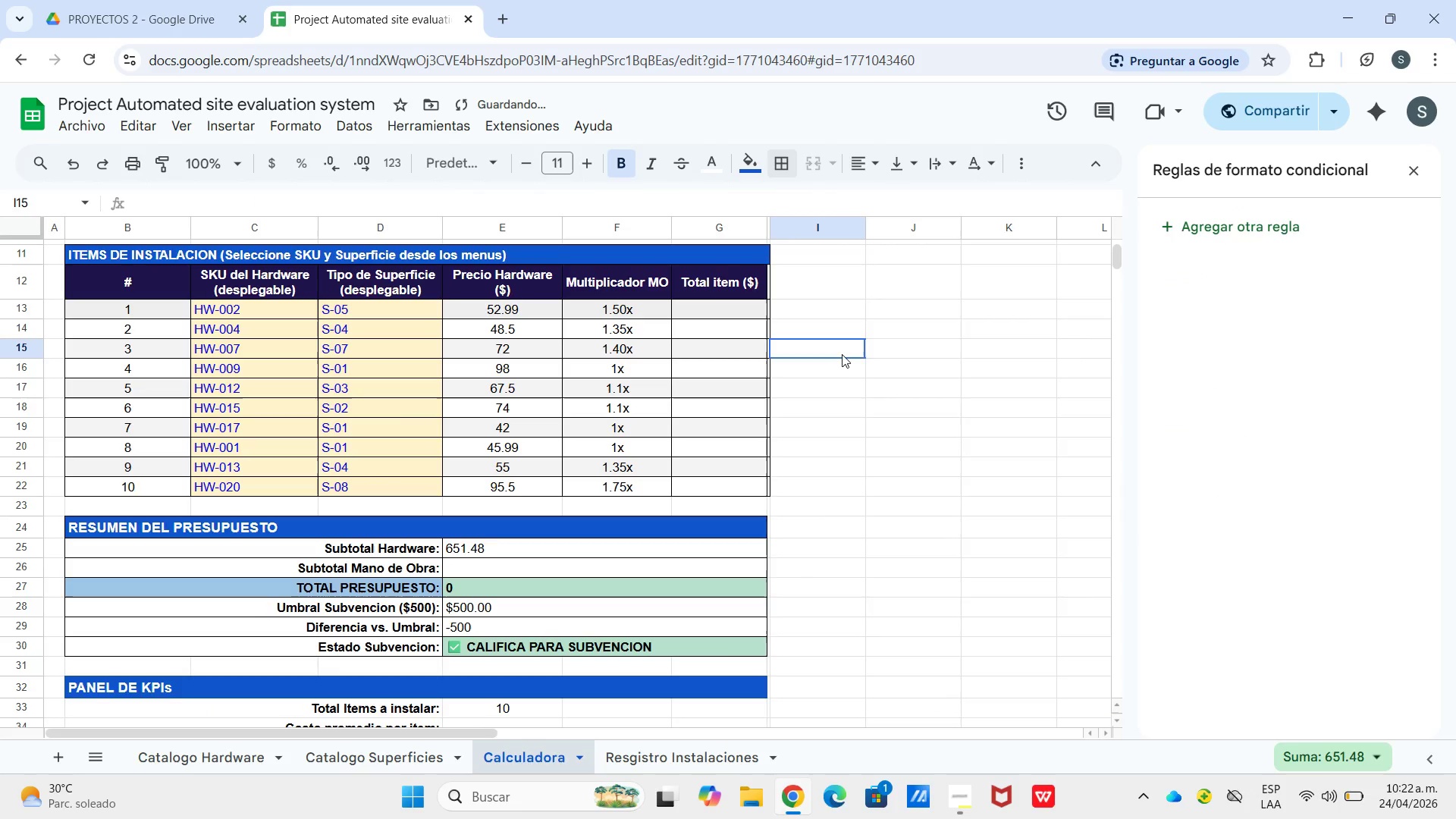 
triple_click([842, 354])
 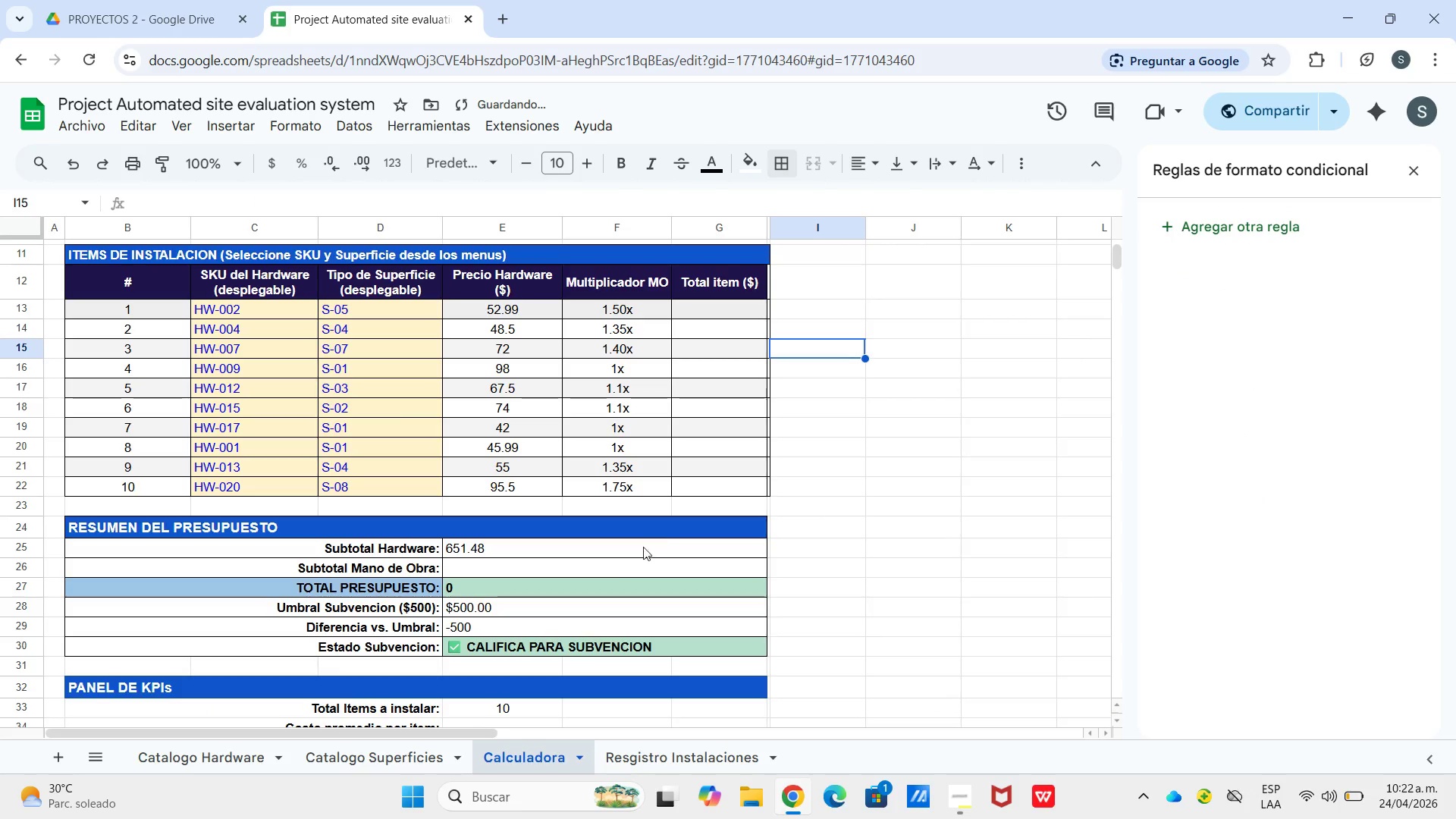 
scroll: coordinate [629, 568], scroll_direction: down, amount: 2.0
 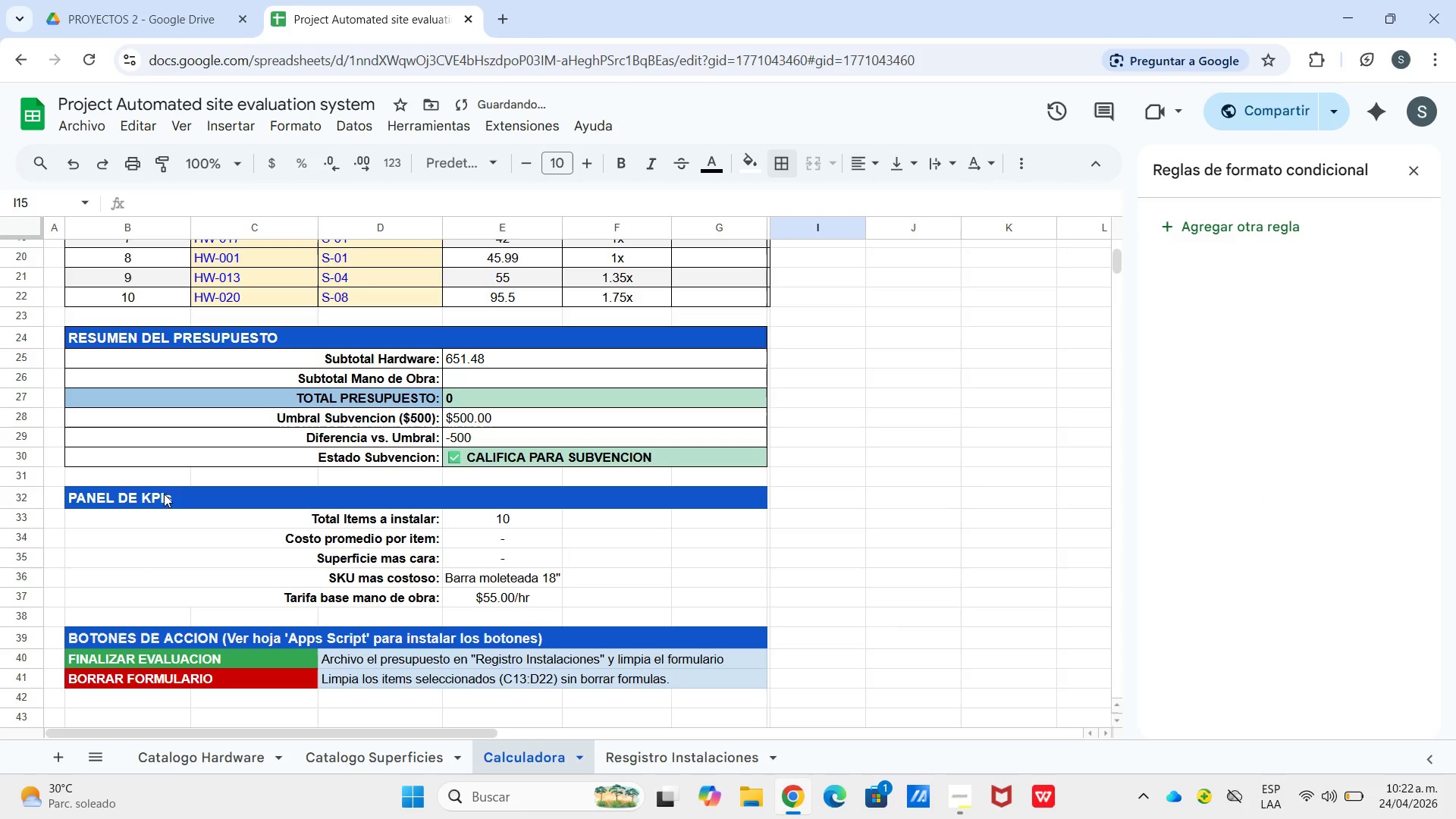 
left_click_drag(start_coordinate=[170, 487], to_coordinate=[258, 609])
 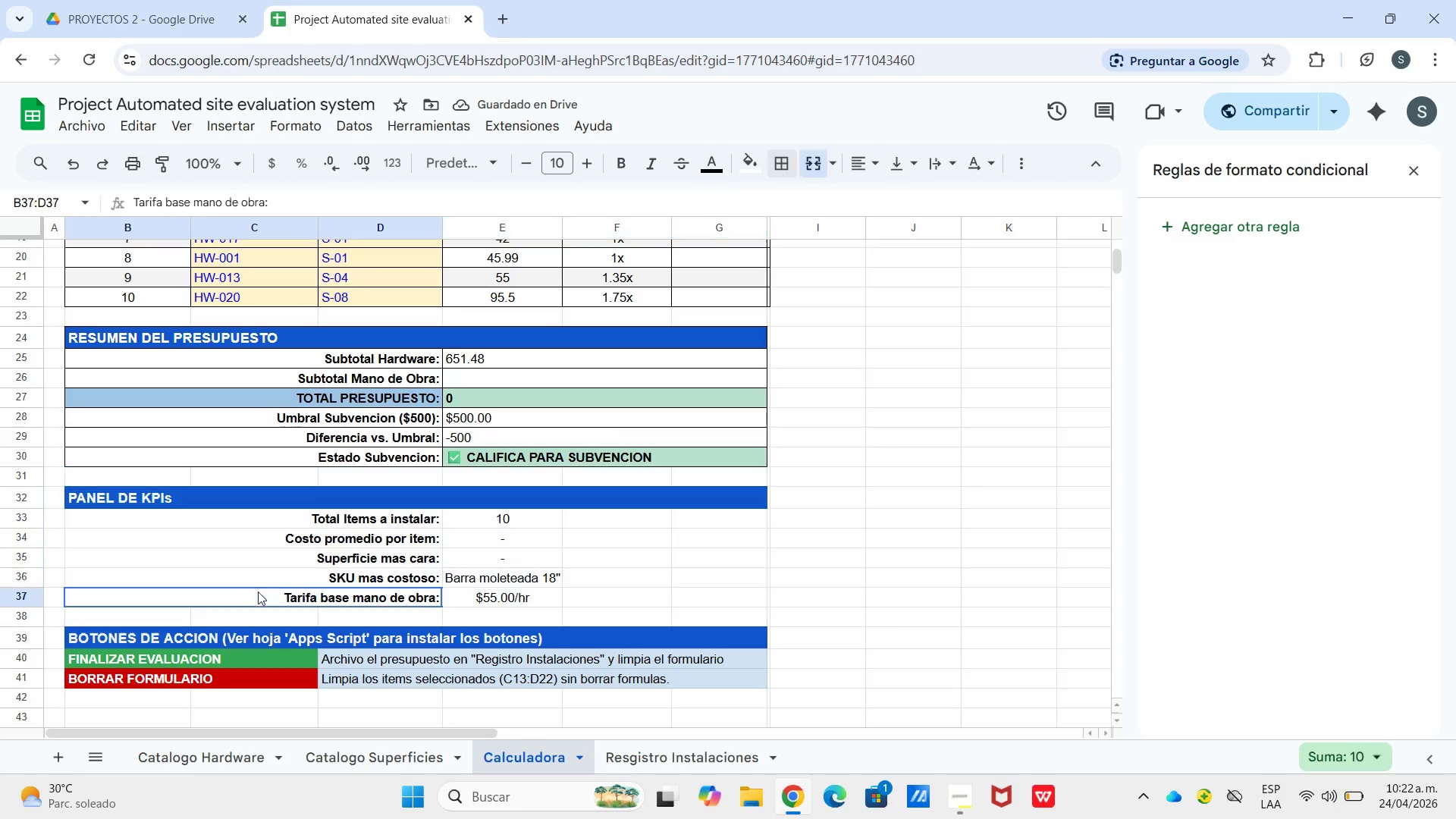 
left_click_drag(start_coordinate=[258, 595], to_coordinate=[258, 588])
 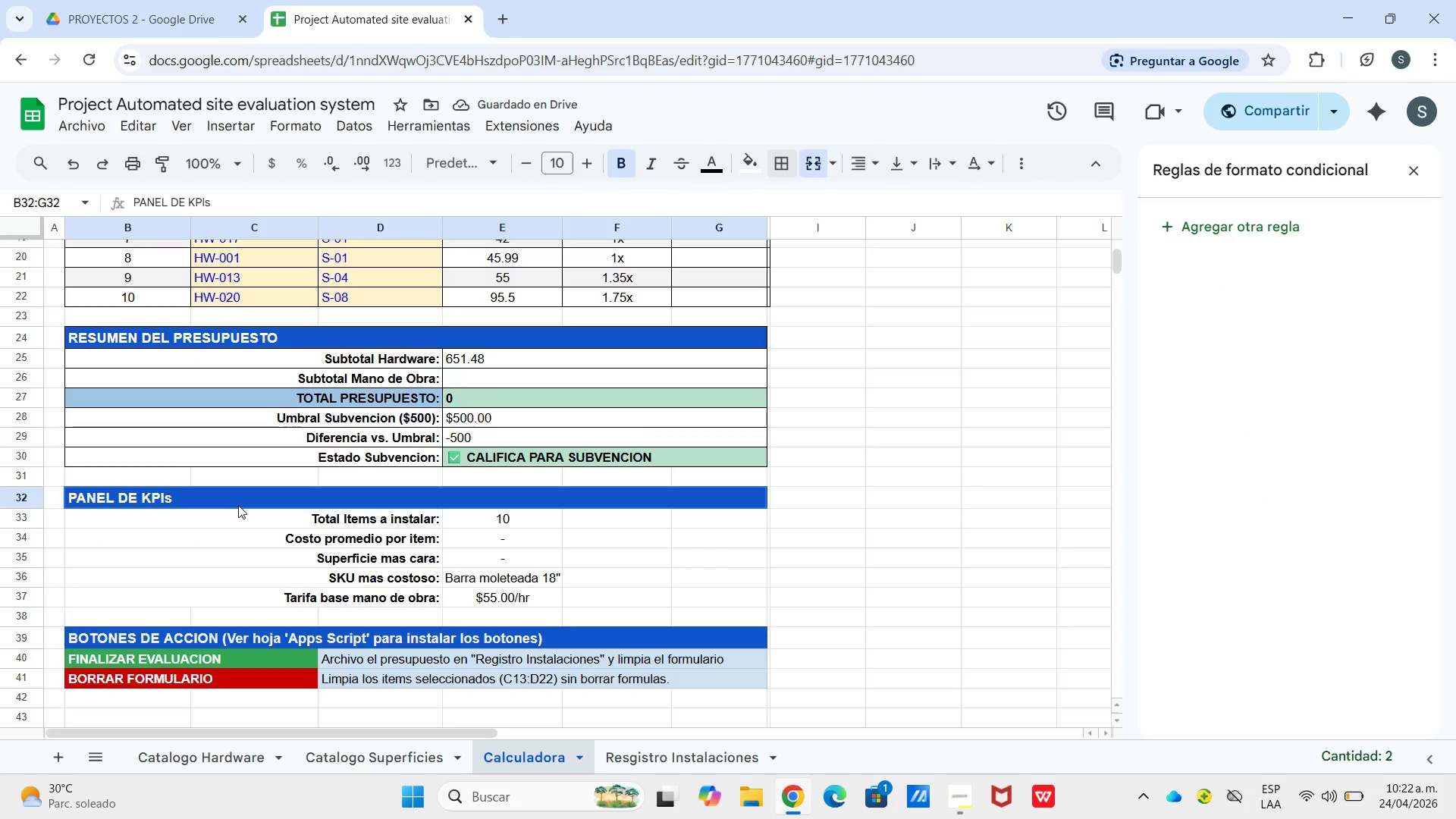 
left_click_drag(start_coordinate=[238, 505], to_coordinate=[251, 542])
 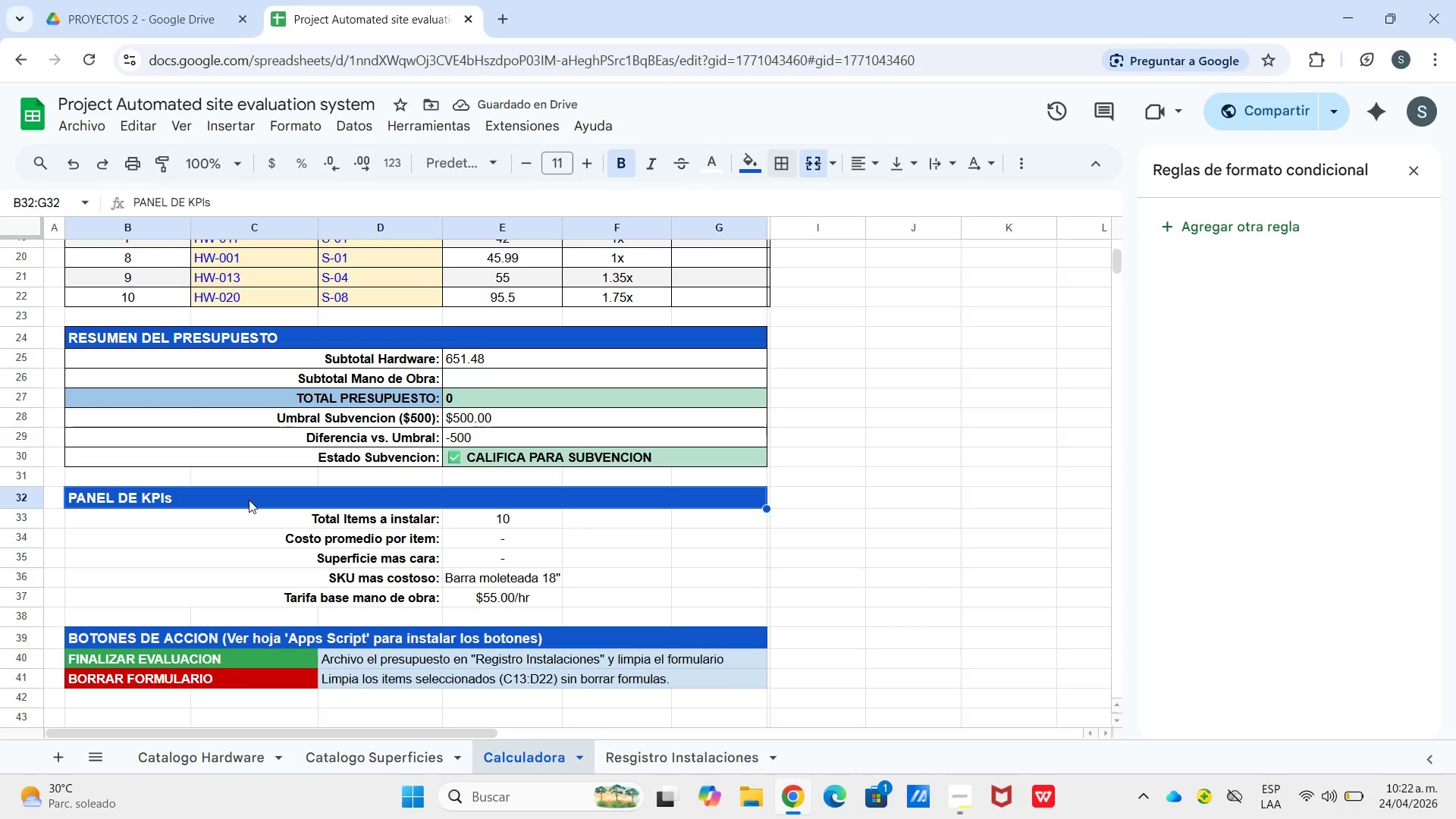 
left_click_drag(start_coordinate=[249, 500], to_coordinate=[287, 600])
 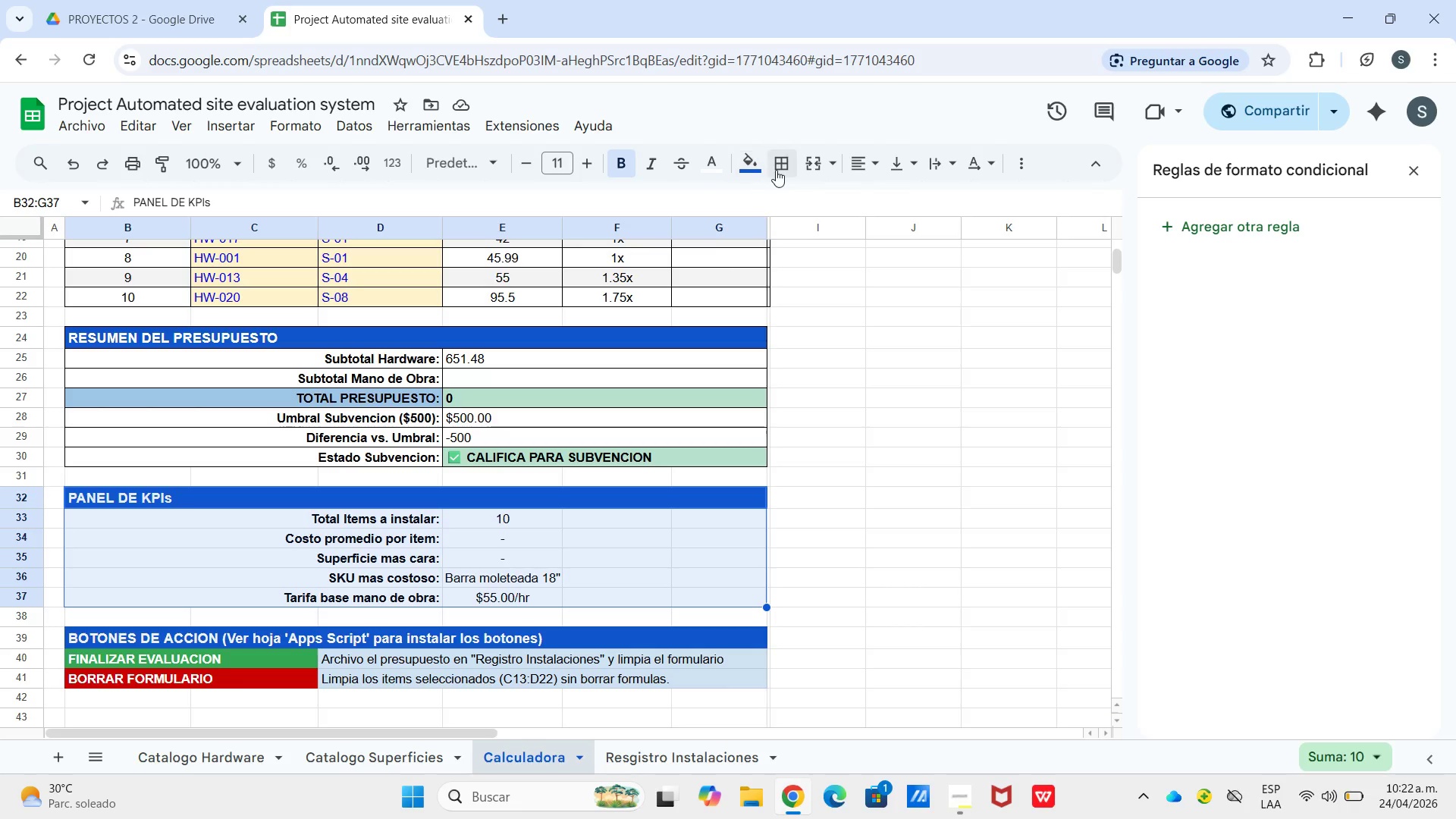 
left_click([780, 167])
 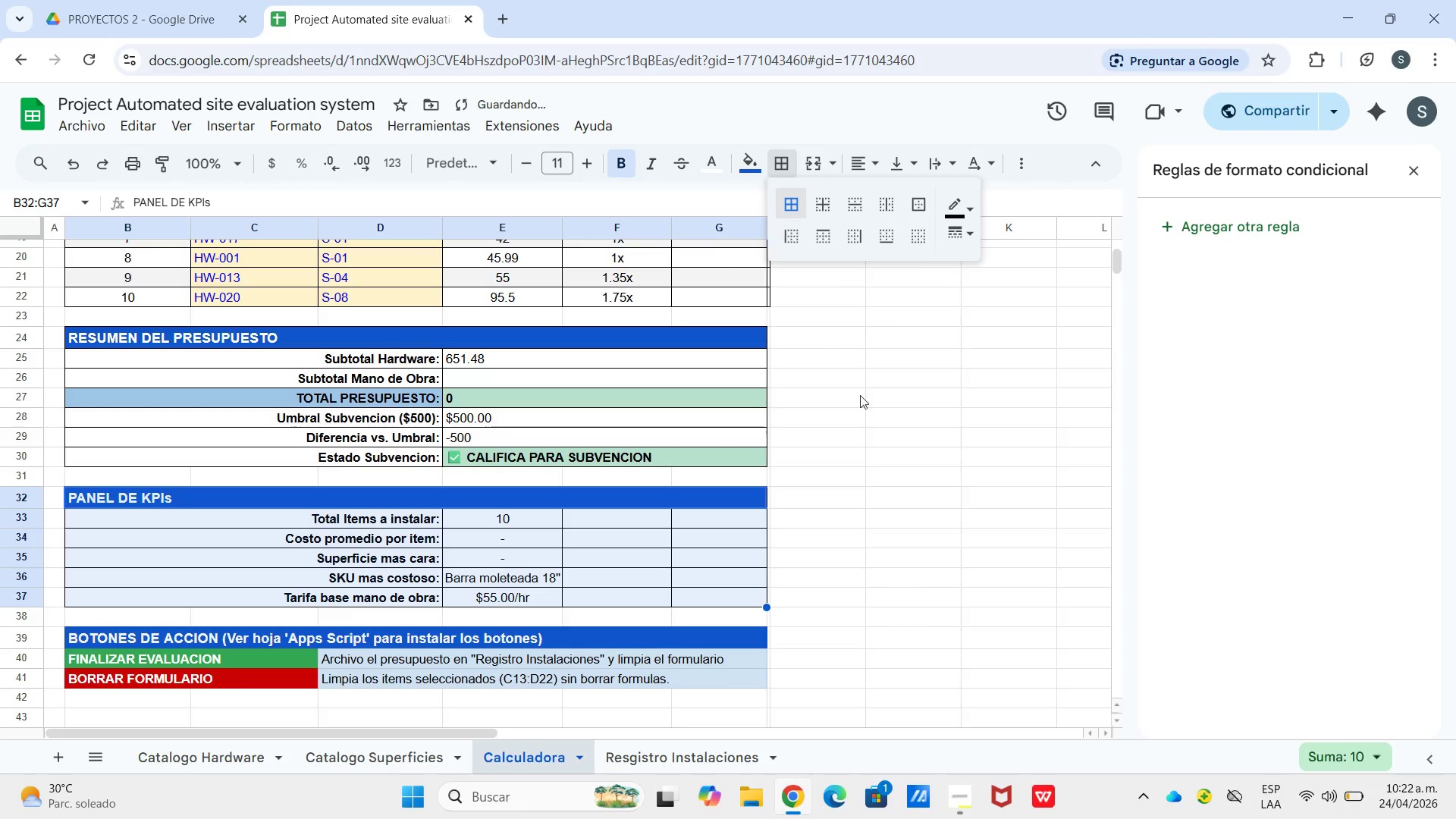 
double_click([880, 422])
 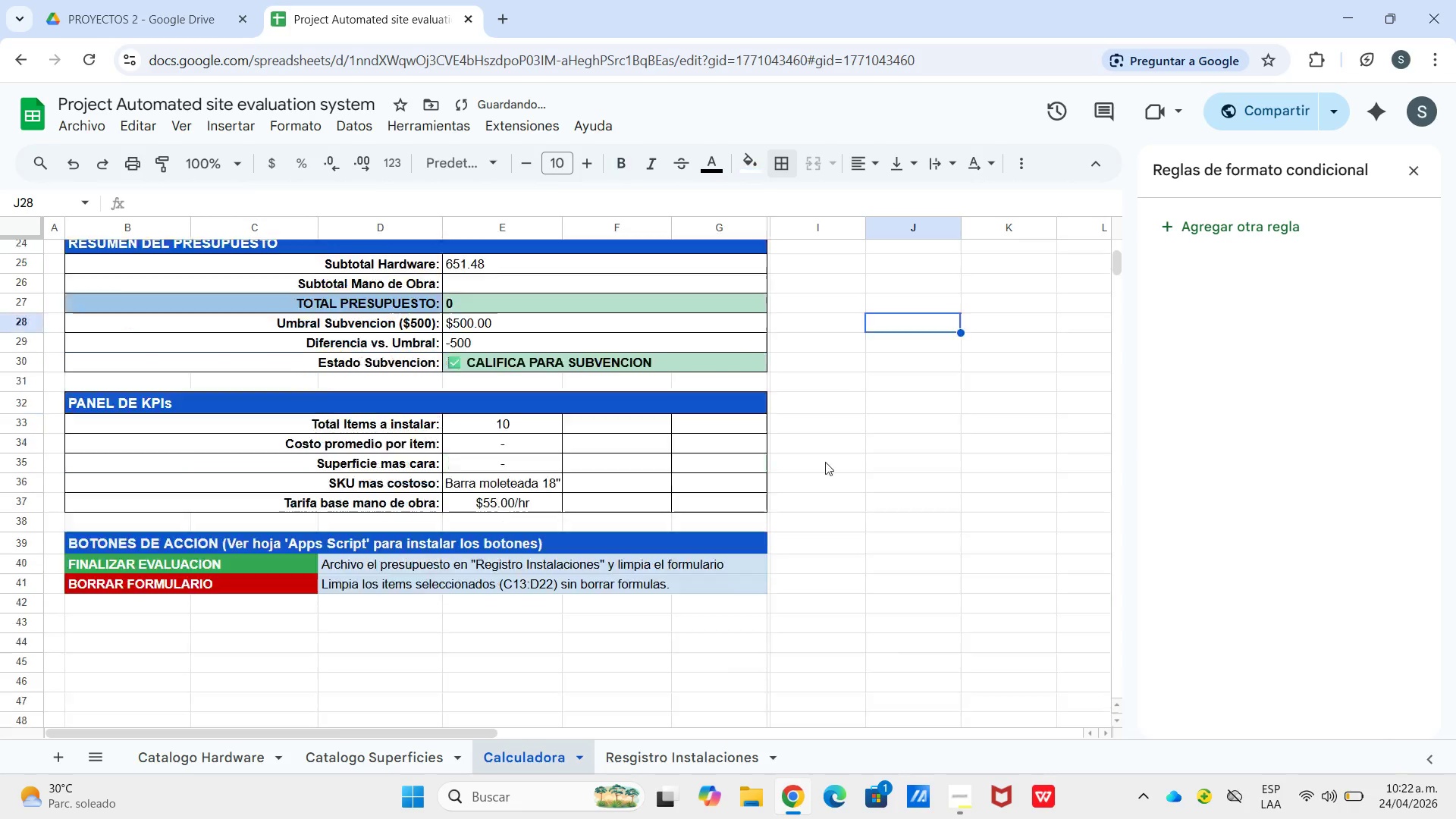 
scroll: coordinate [830, 460], scroll_direction: down, amount: 3.0
 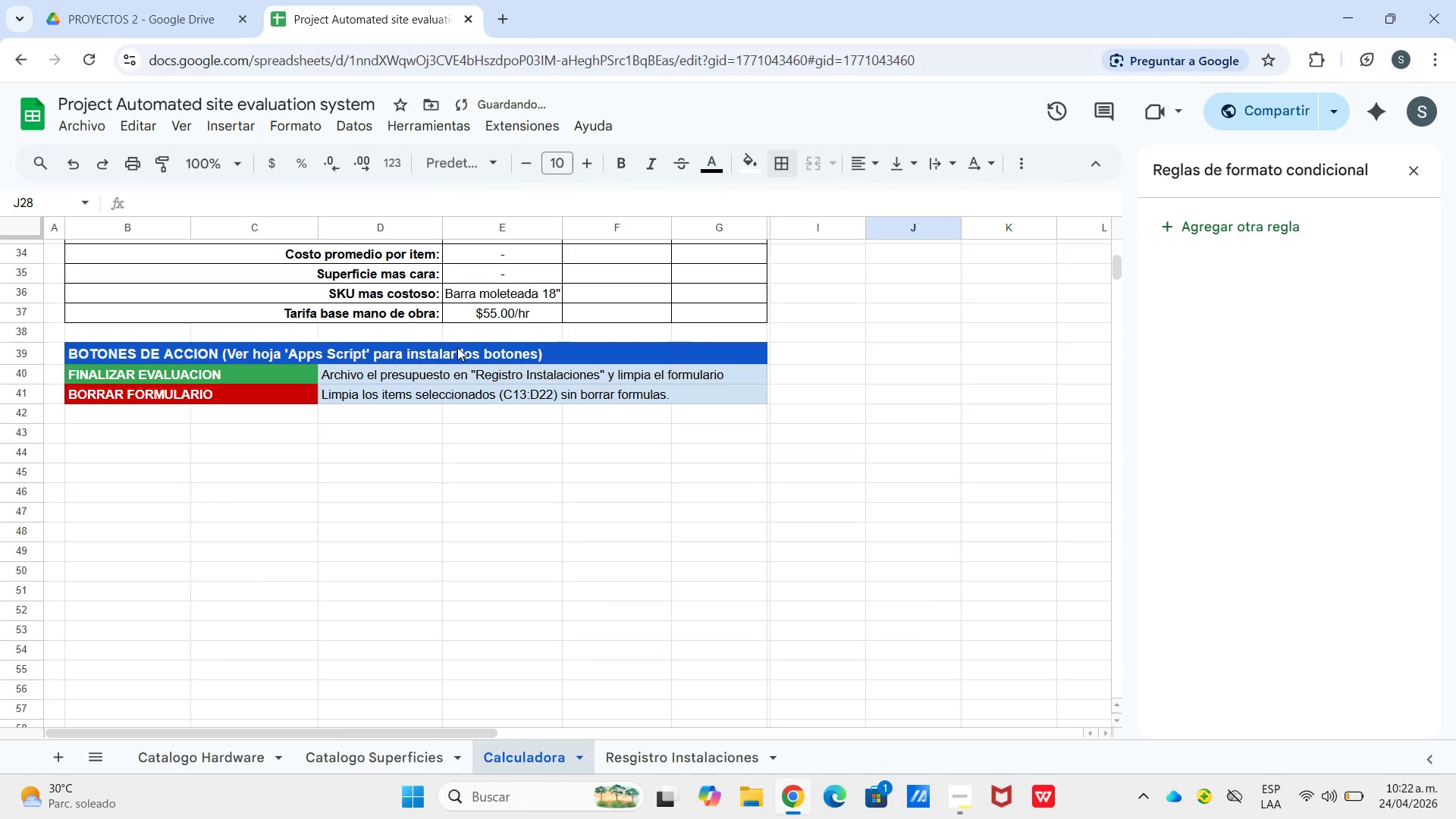 
left_click_drag(start_coordinate=[463, 355], to_coordinate=[466, 396])
 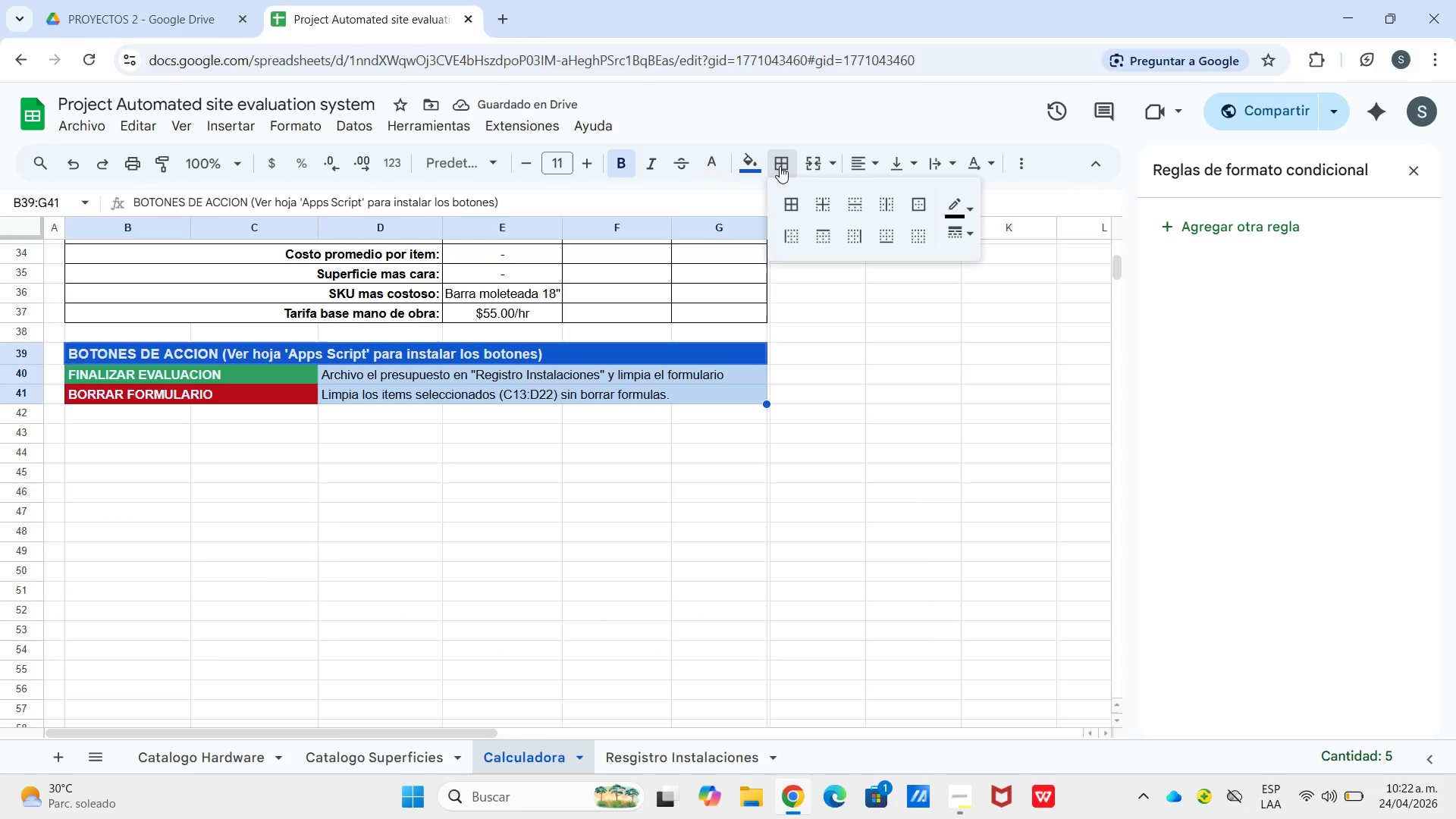 
double_click([786, 200])
 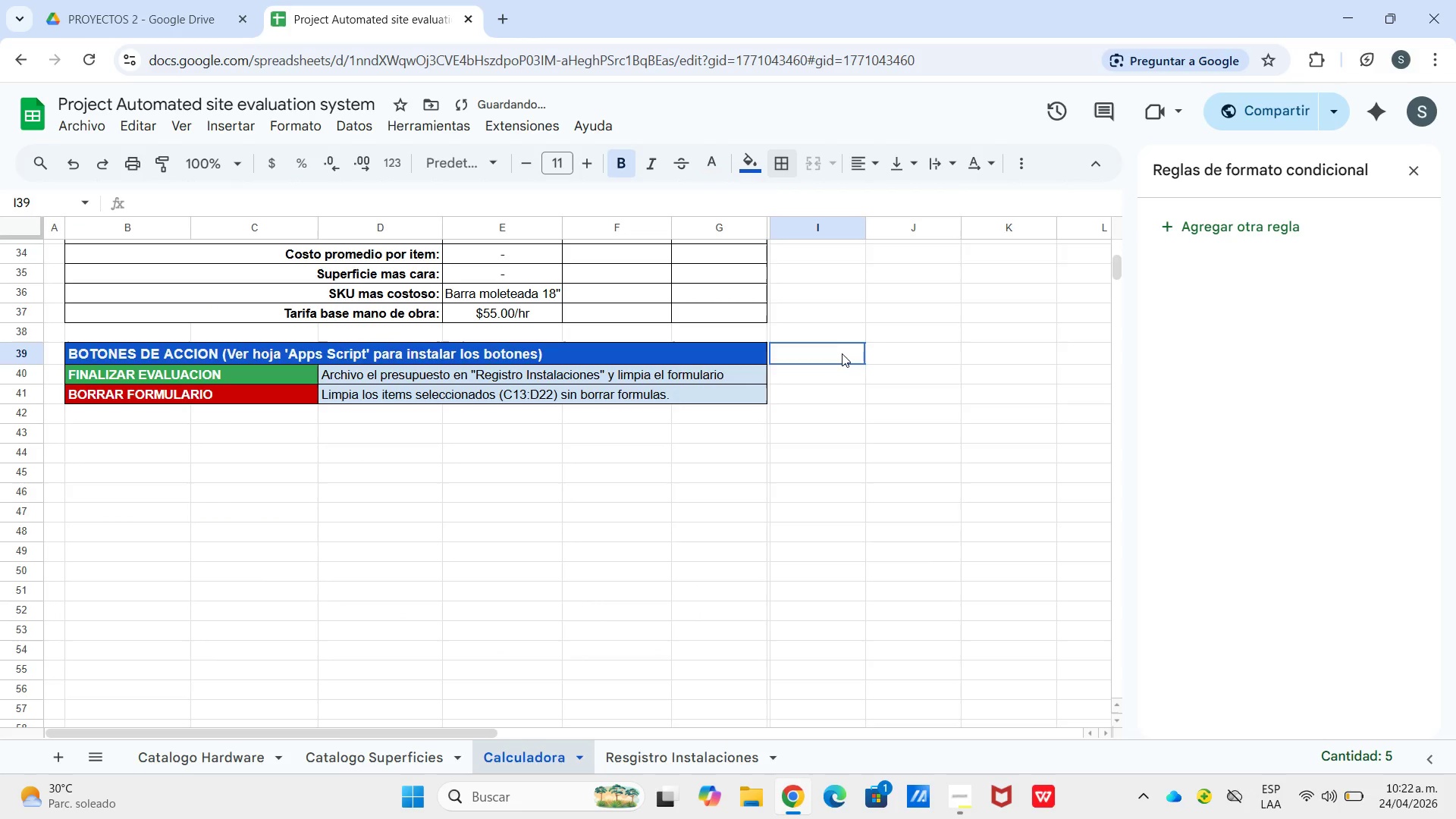 
triple_click([842, 353])
 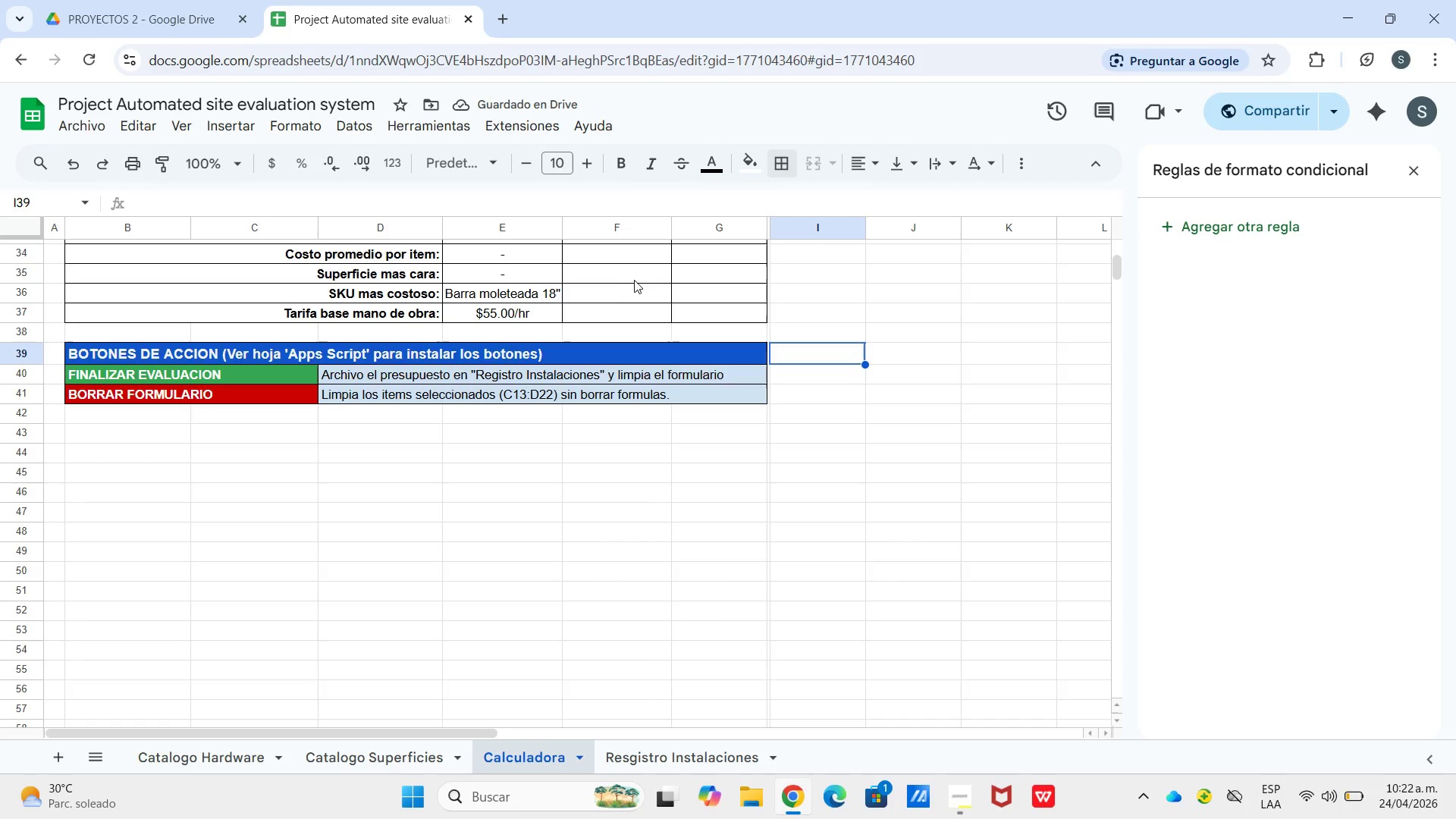 
scroll: coordinate [705, 330], scroll_direction: up, amount: 2.0
 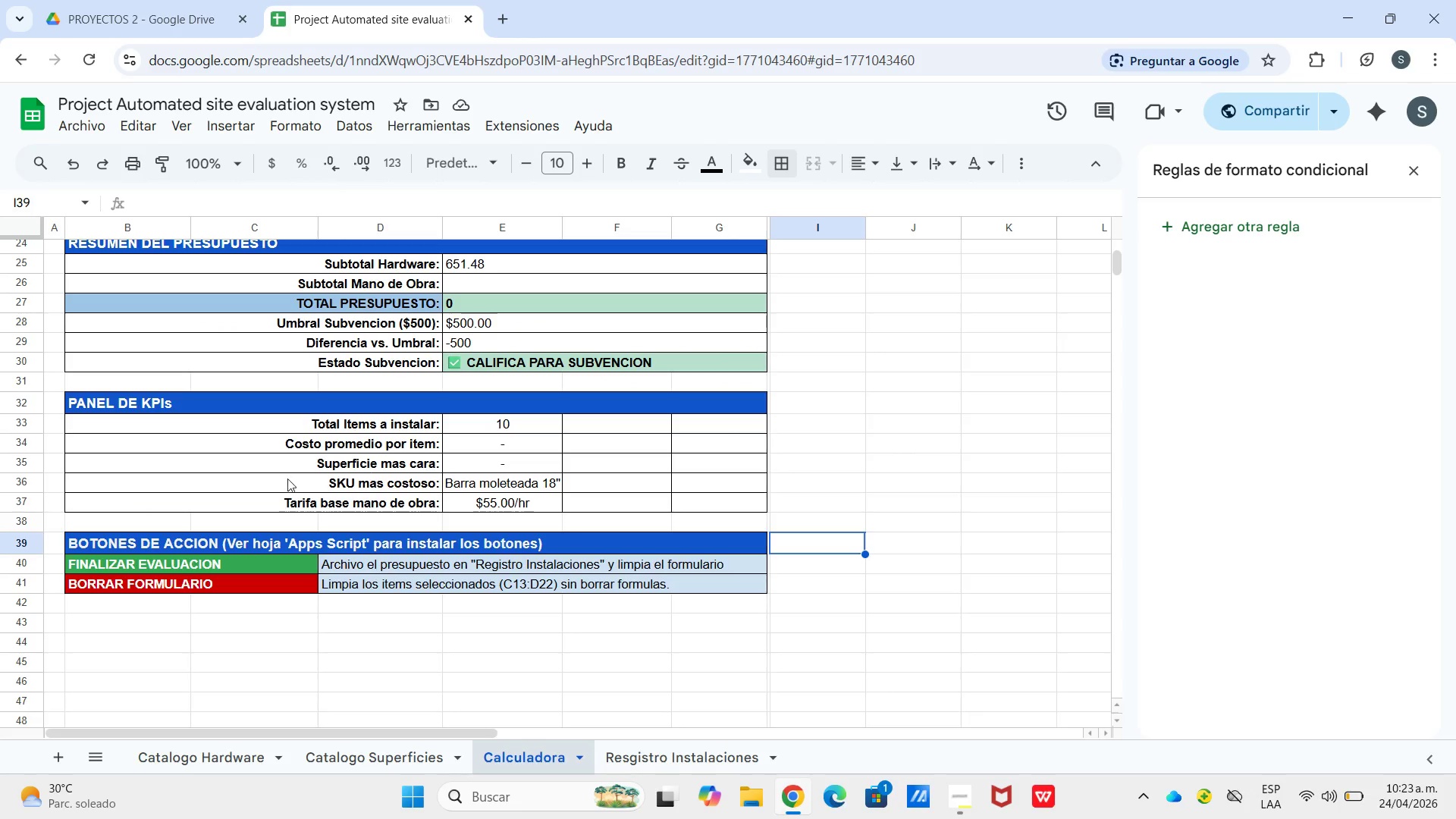 
left_click_drag(start_coordinate=[303, 429], to_coordinate=[323, 500])
 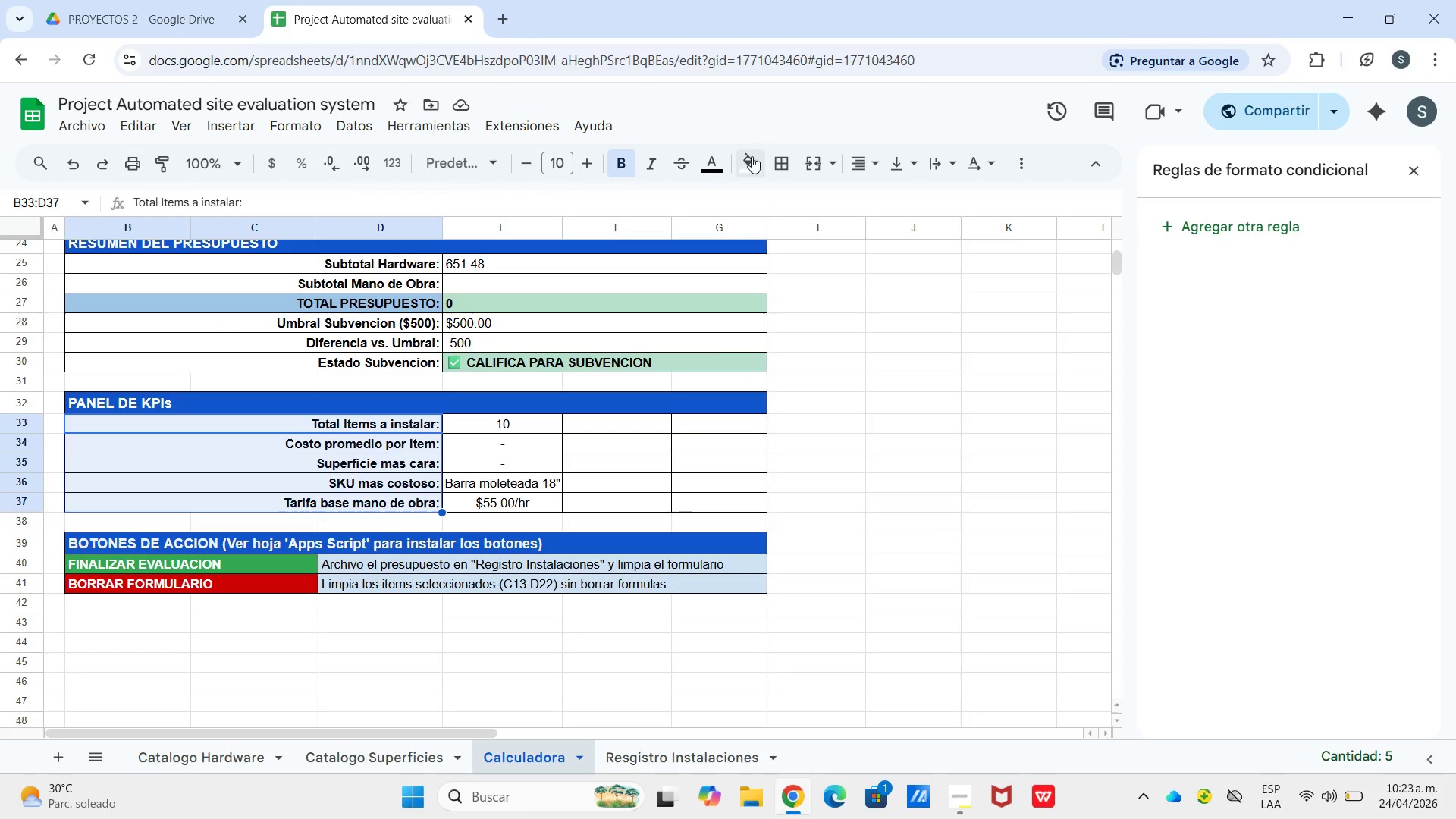 
left_click([751, 160])
 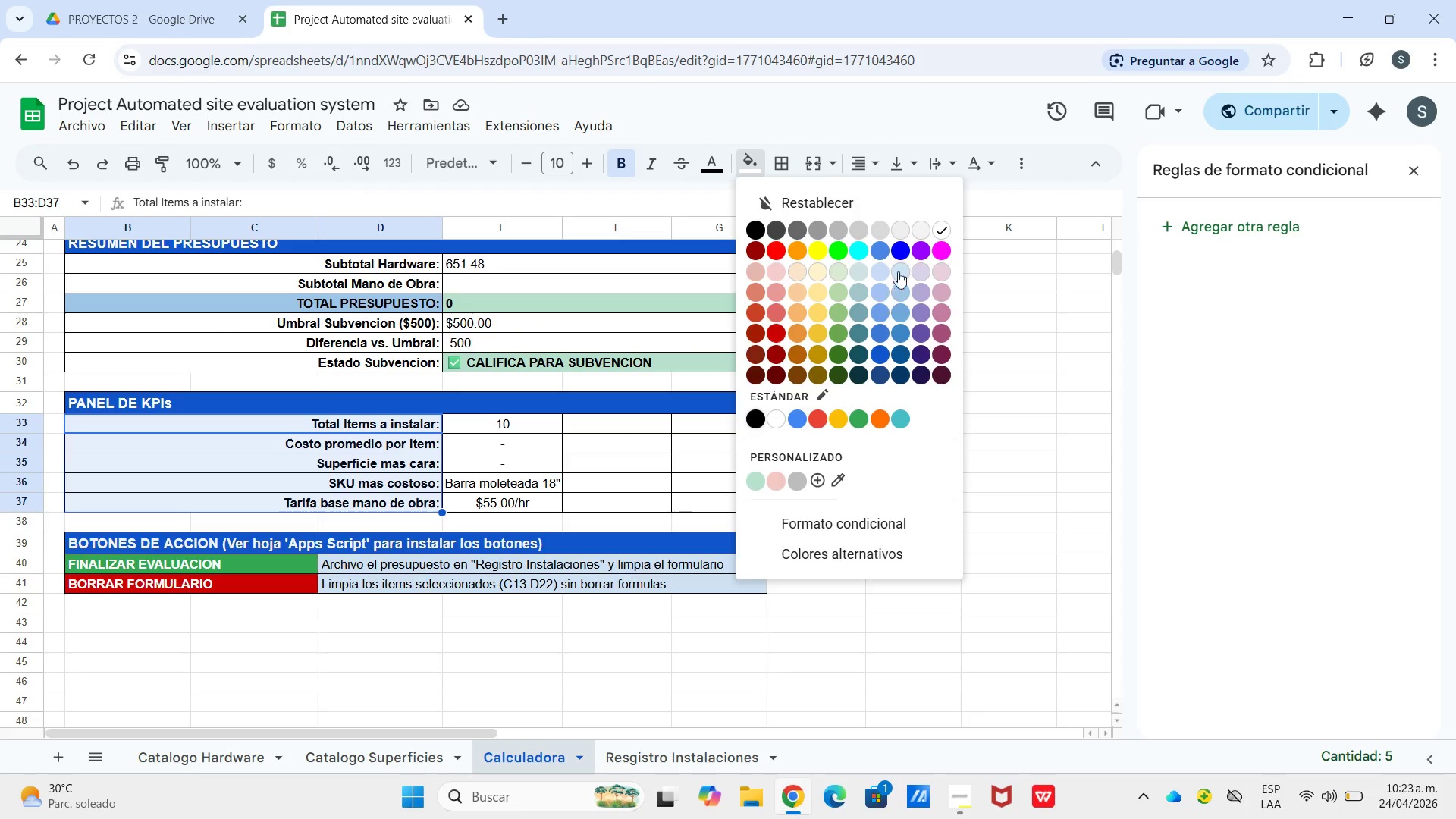 
left_click([902, 268])
 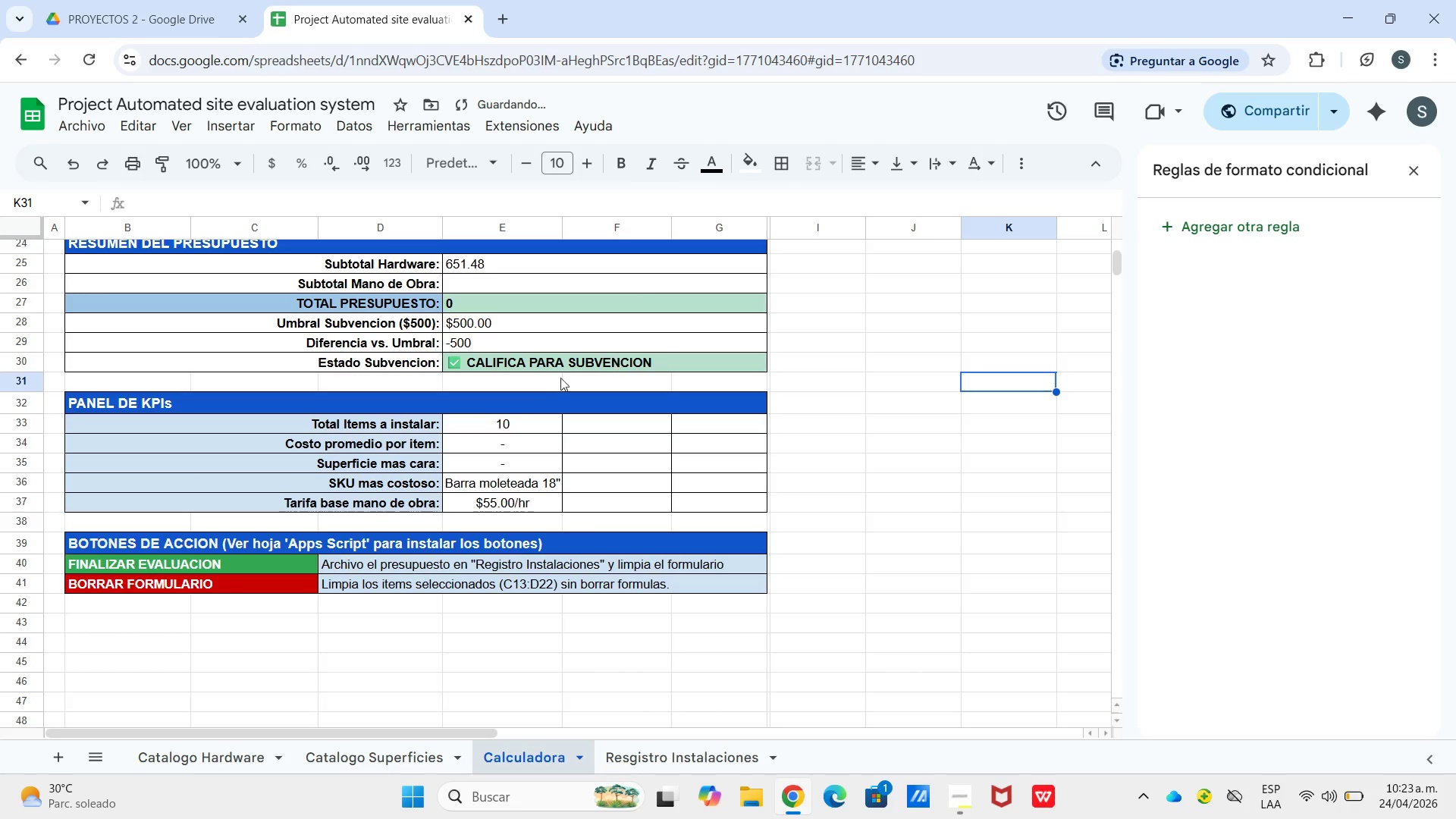 
left_click_drag(start_coordinate=[514, 419], to_coordinate=[516, 500])
 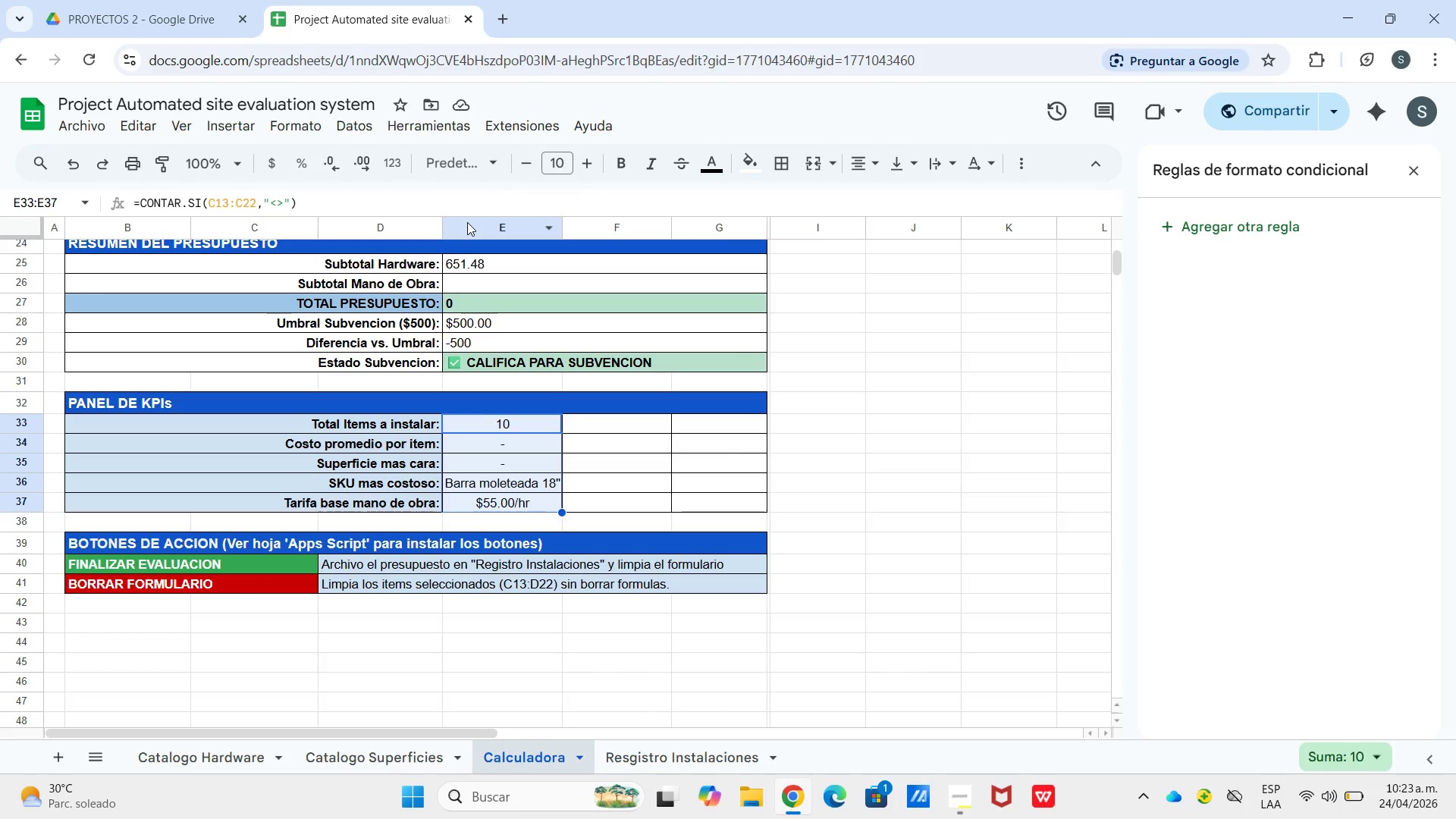 
wait(6.02)
 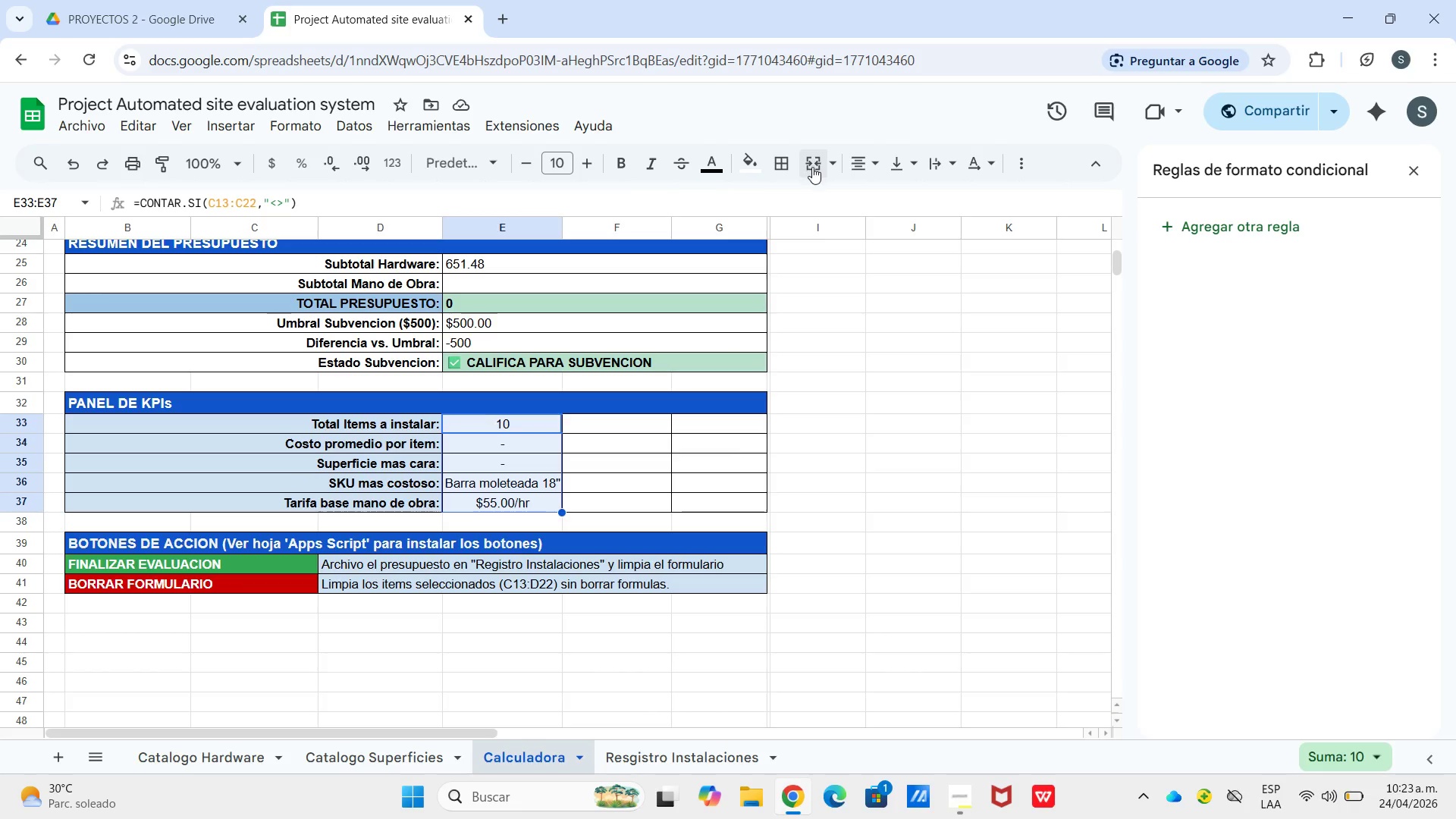 
left_click([700, 162])
 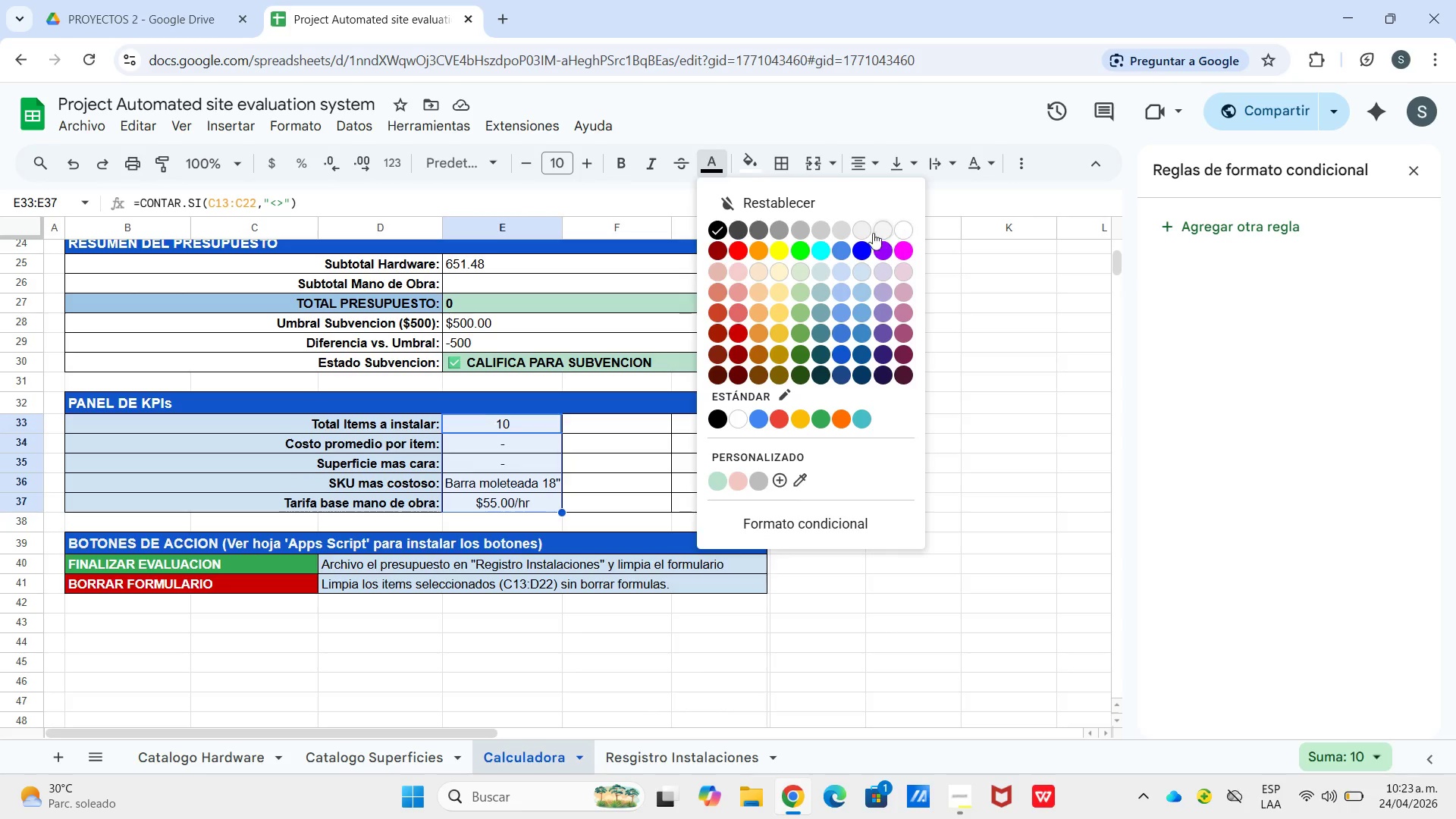 
left_click([861, 250])
 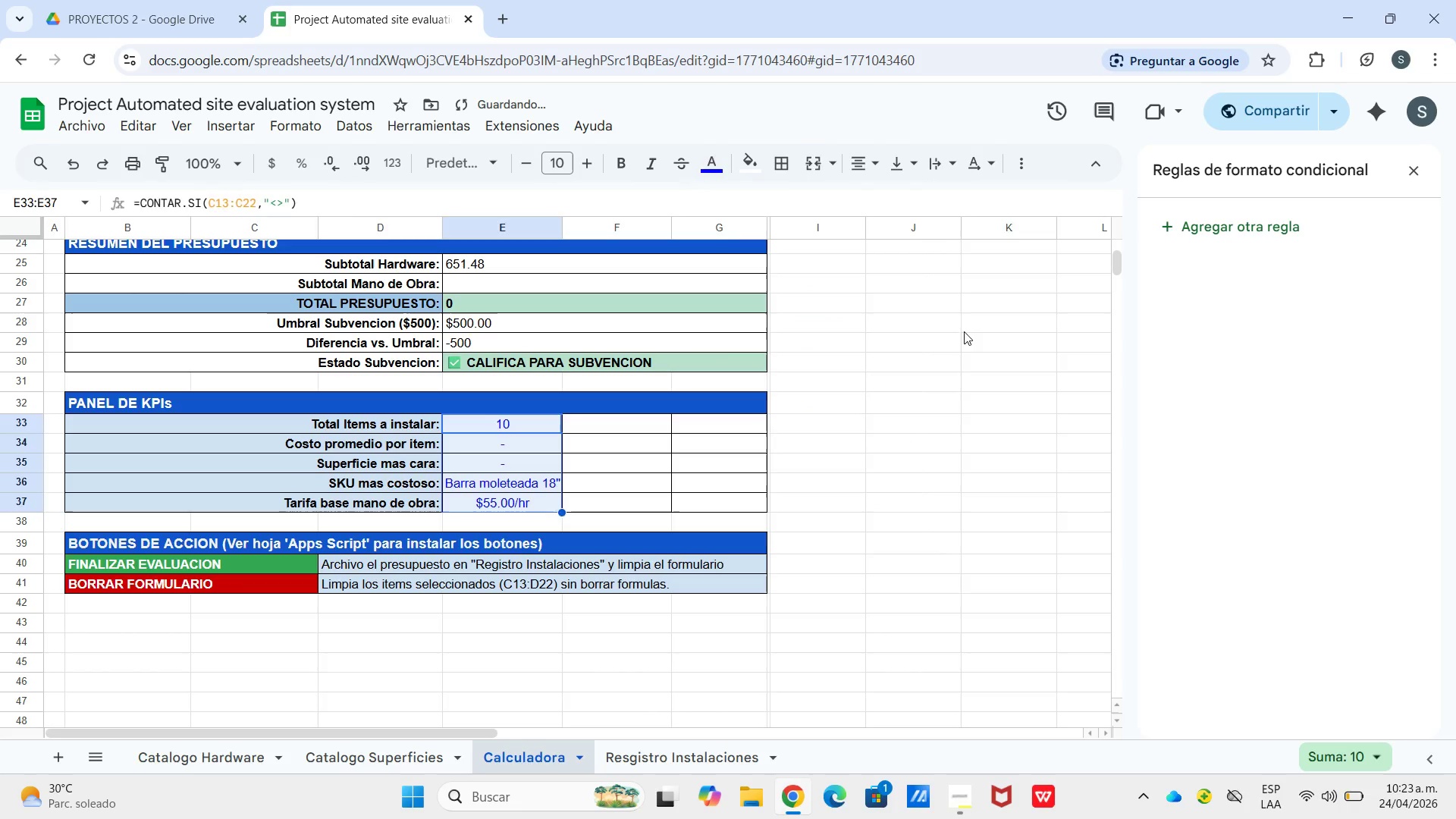 
left_click_drag(start_coordinate=[964, 331], to_coordinate=[947, 331])
 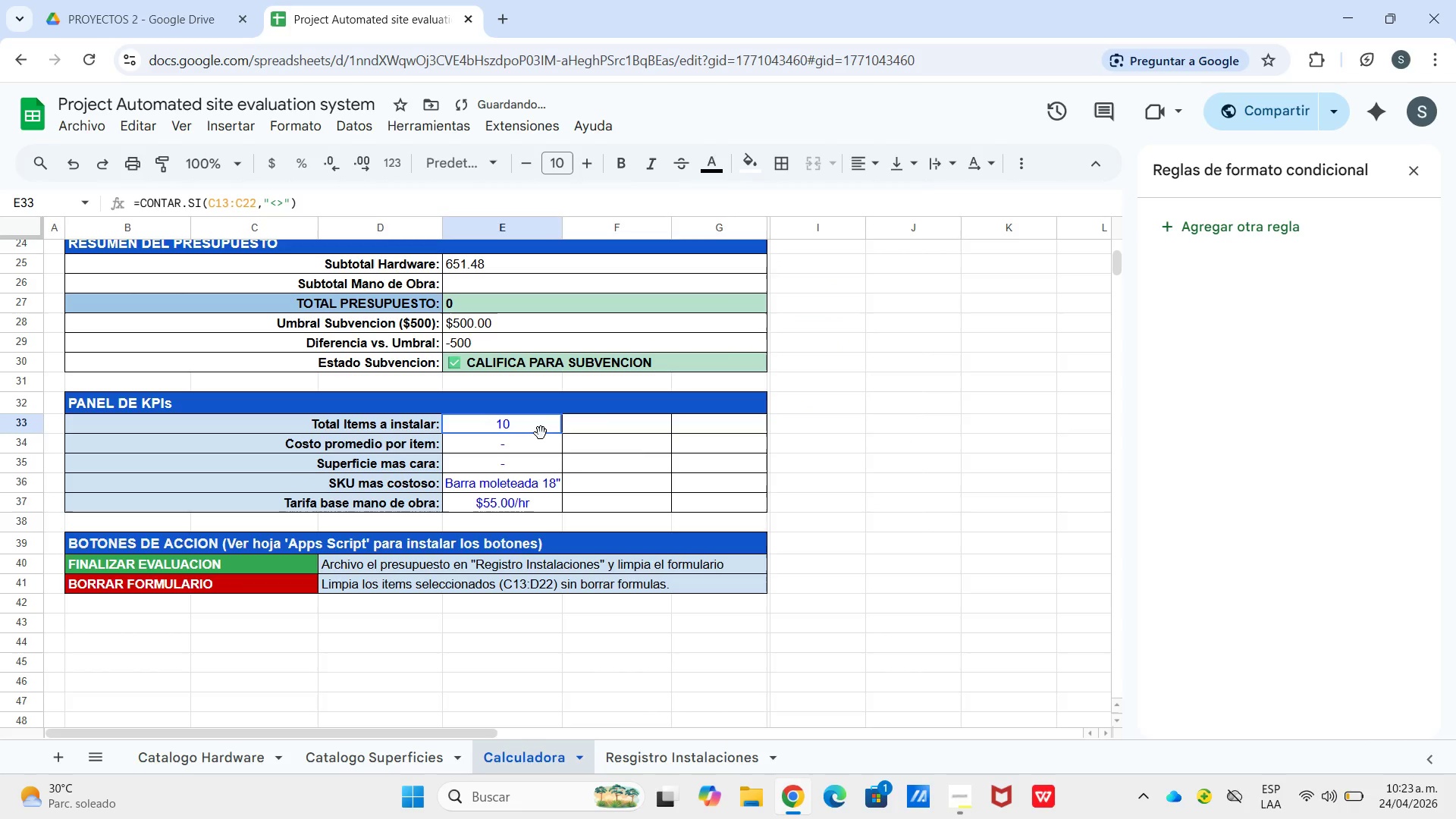 
left_click_drag(start_coordinate=[538, 433], to_coordinate=[720, 507])
 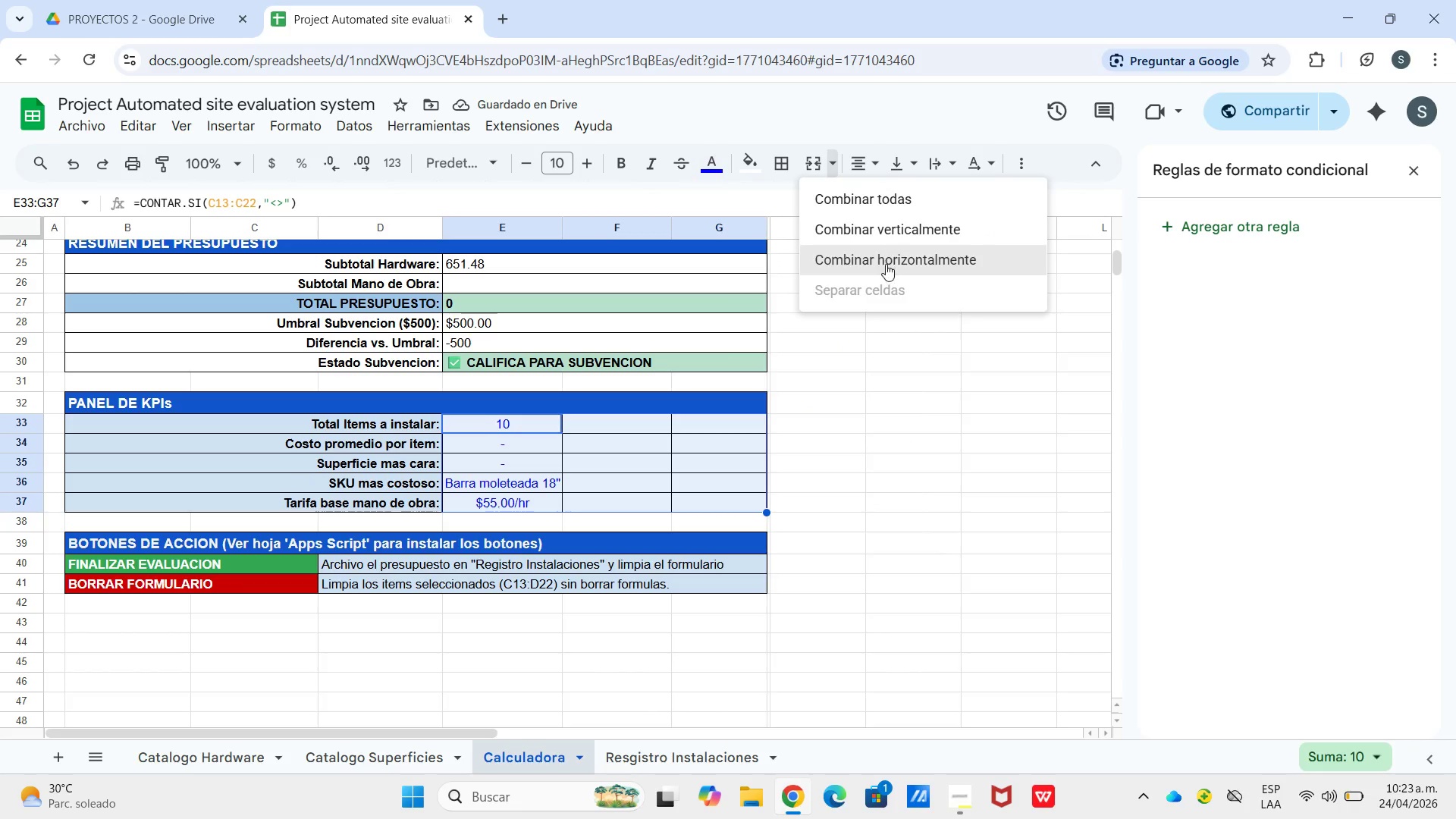 
double_click([1017, 482])
 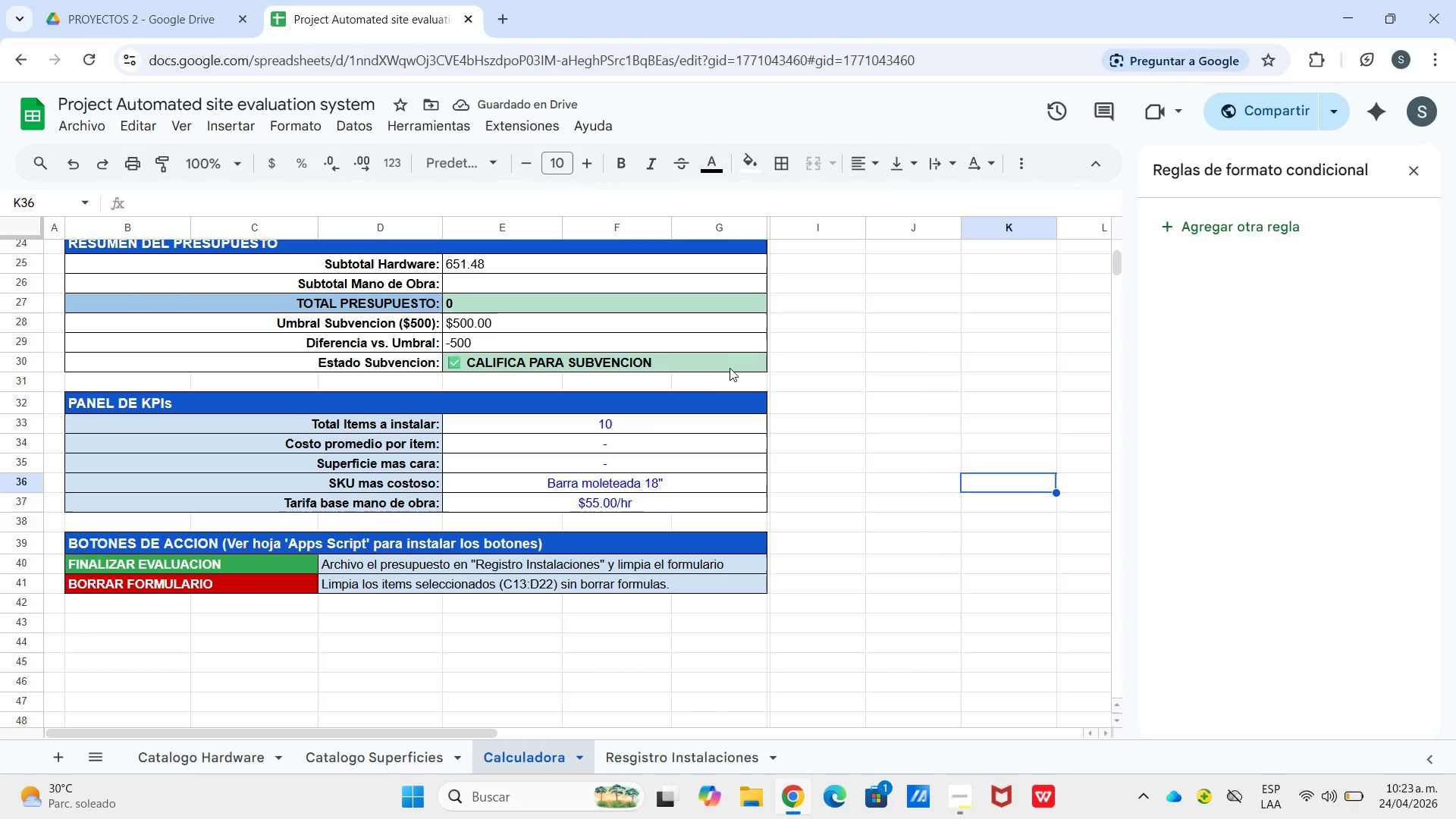 
scroll: coordinate [918, 343], scroll_direction: up, amount: 9.0
 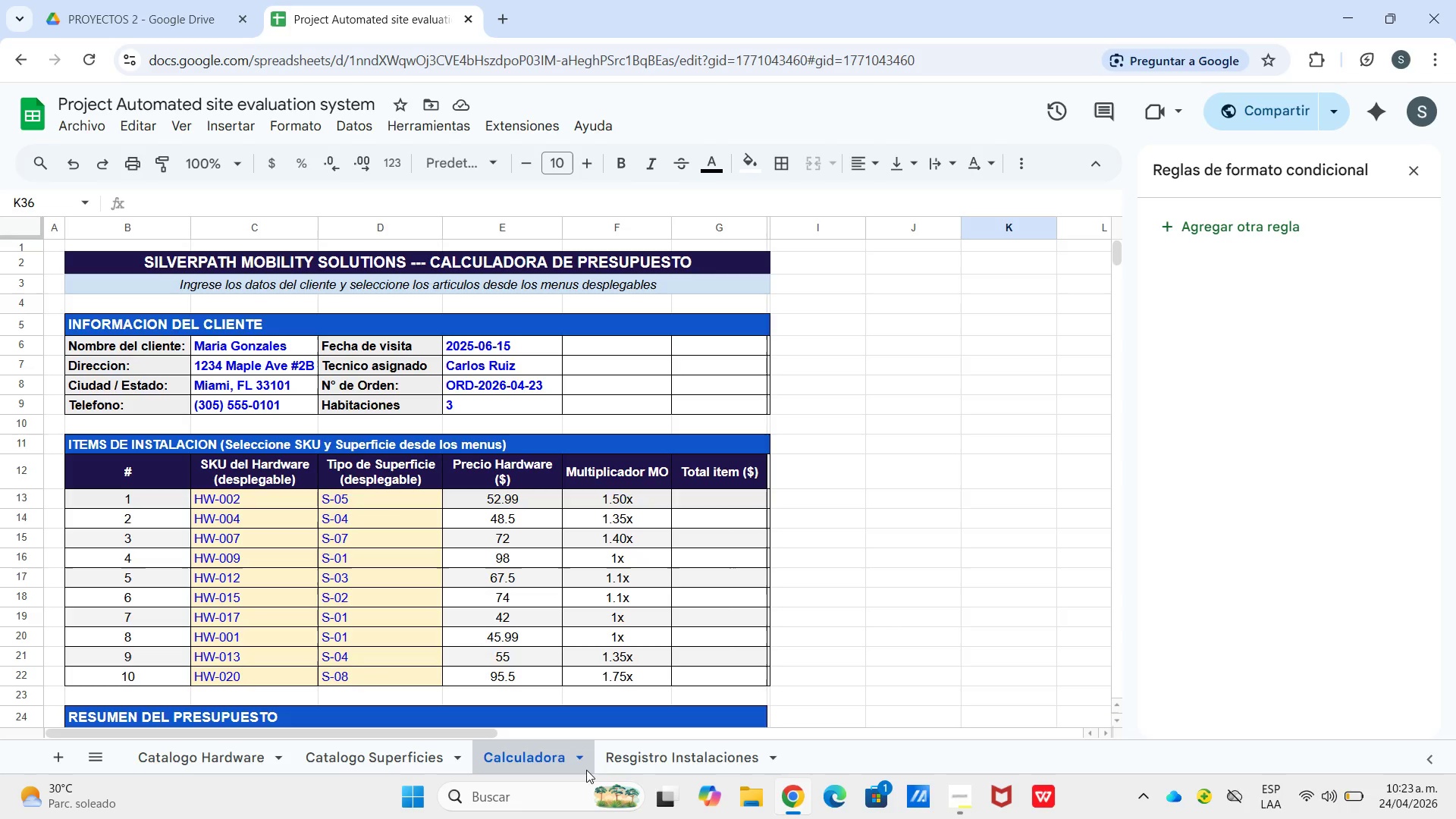 
left_click([651, 760])
 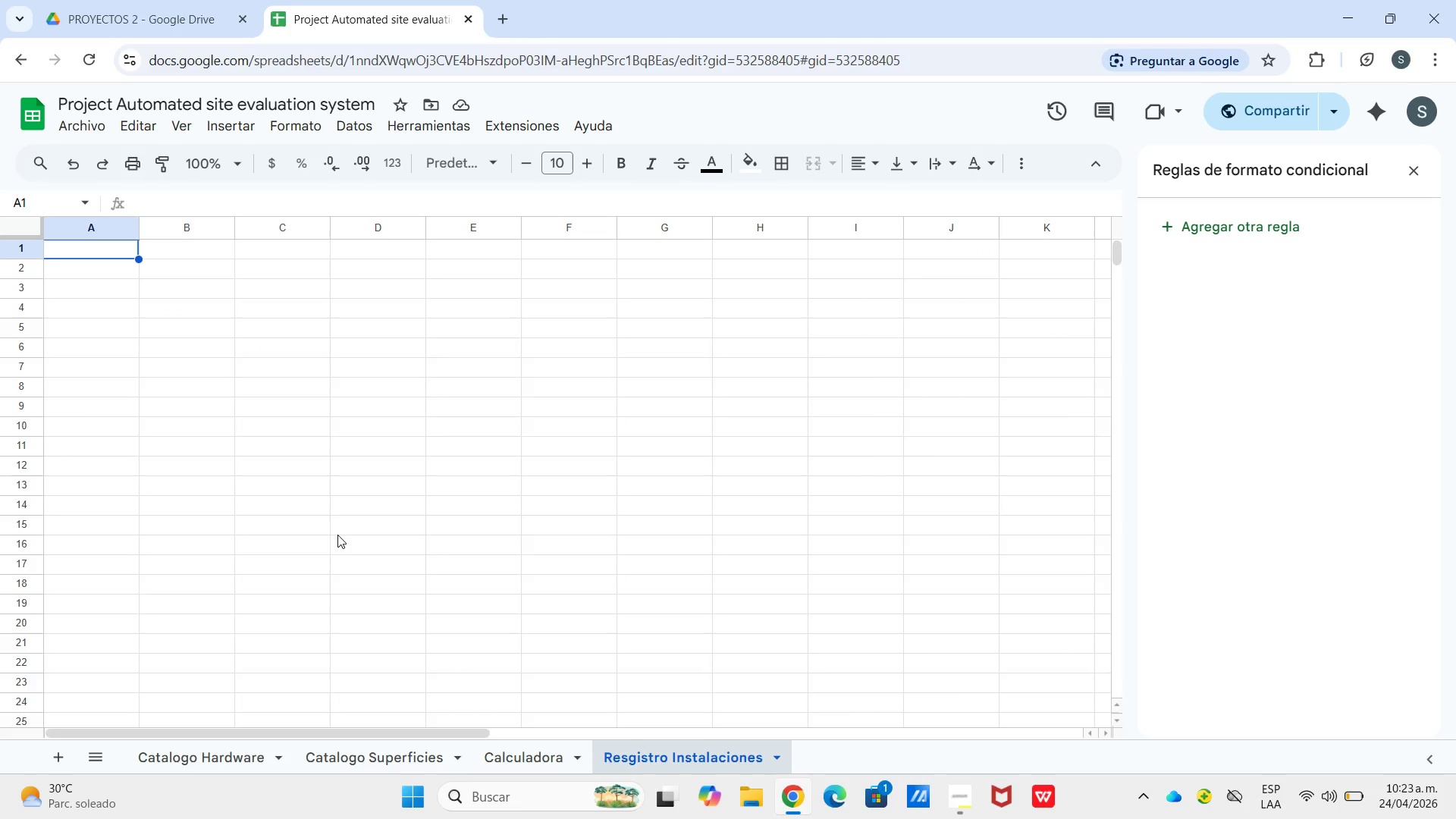 
wait(10.02)
 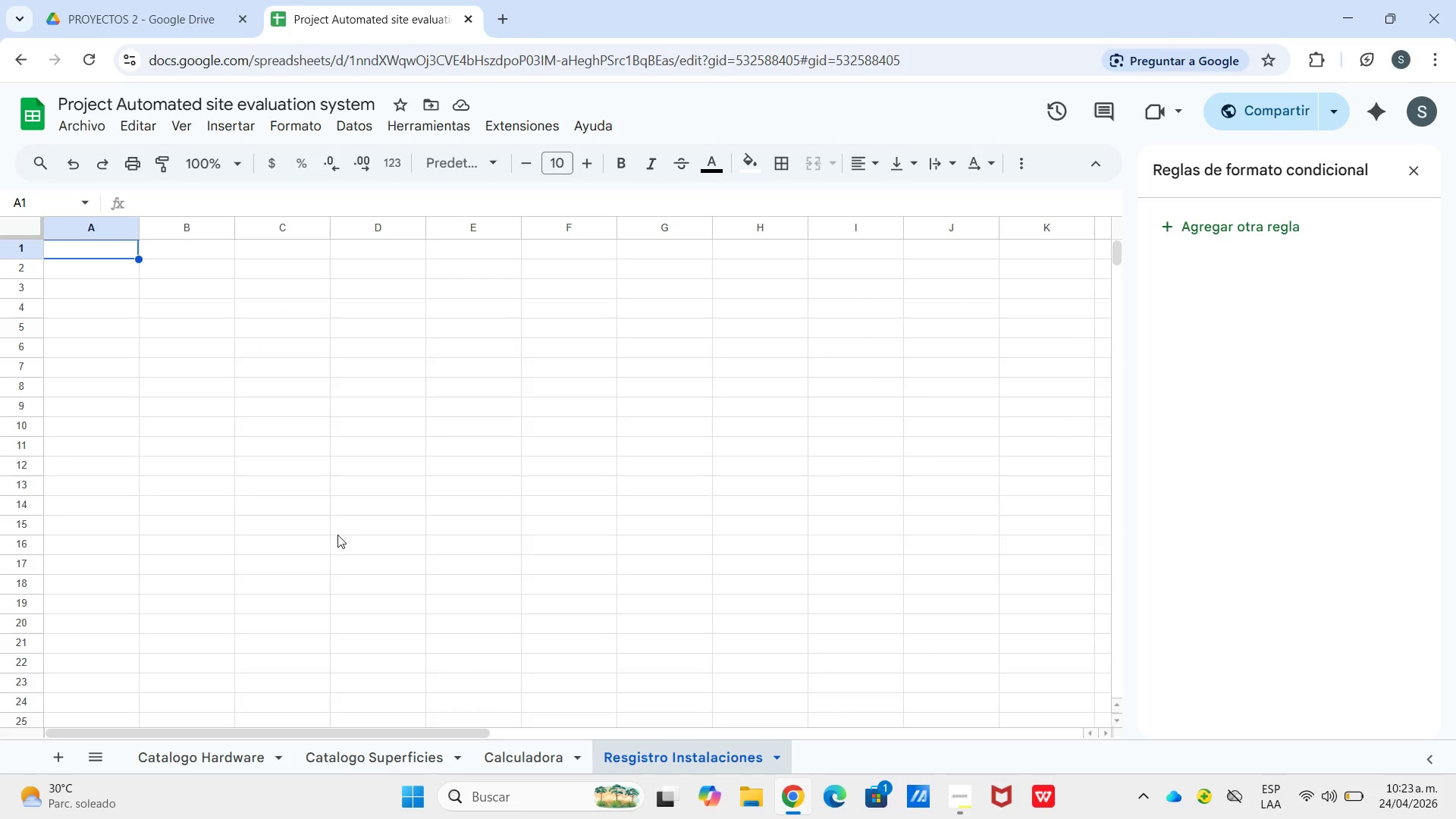 
left_click_drag(start_coordinate=[104, 253], to_coordinate=[805, 252])
 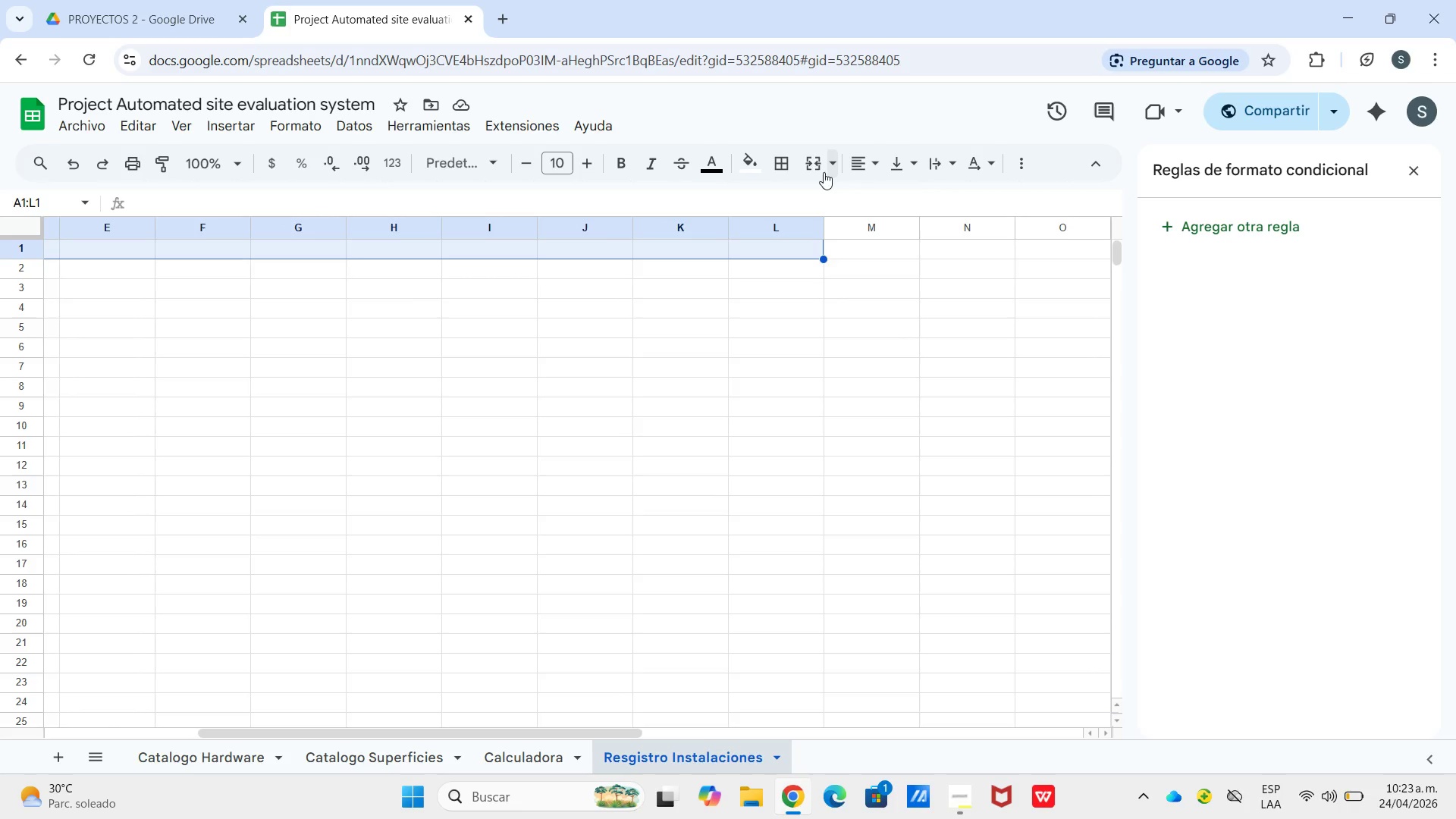 
left_click([811, 177])
 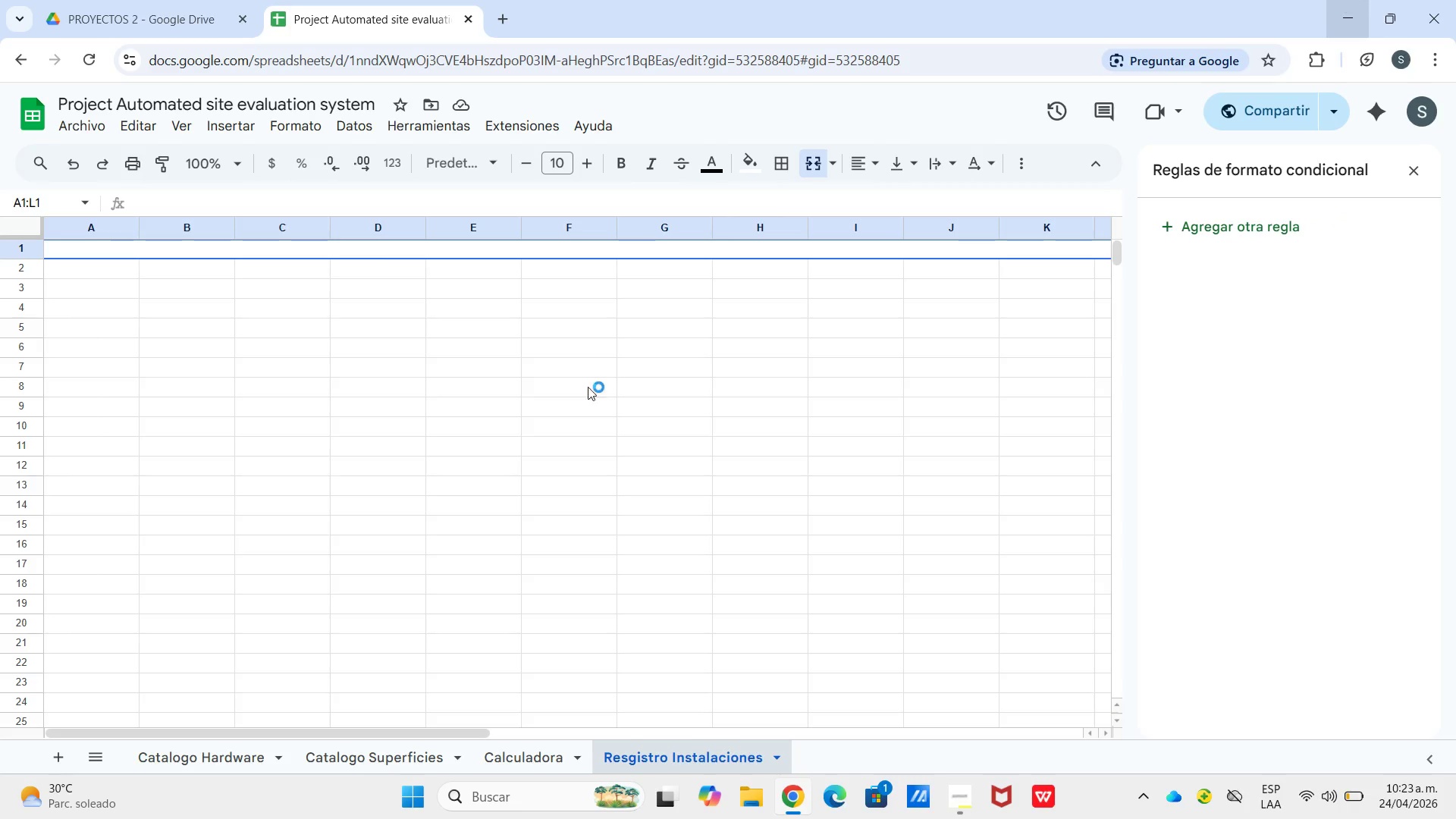 
wait(15.56)
 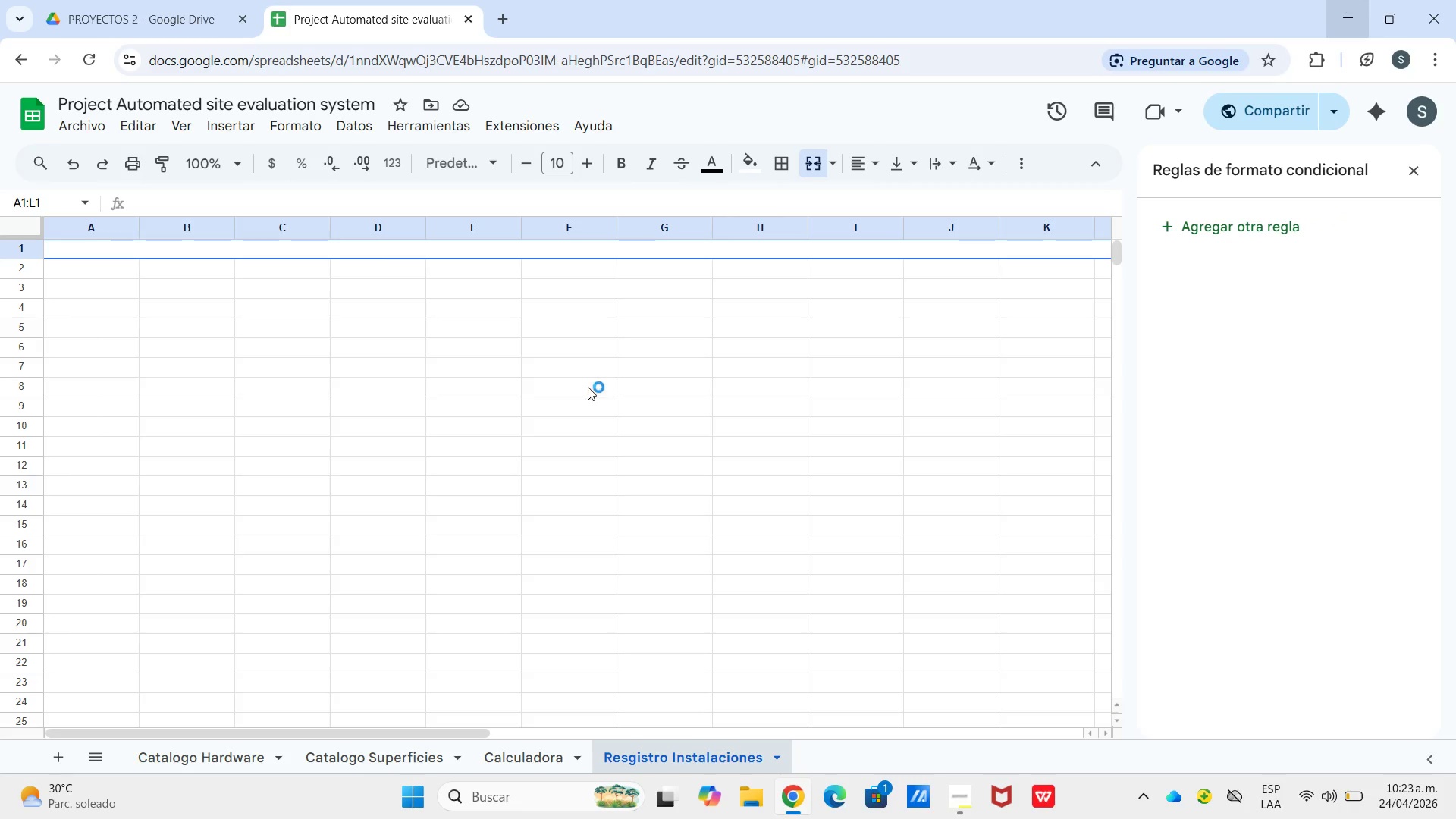 
key(CapsLock)
 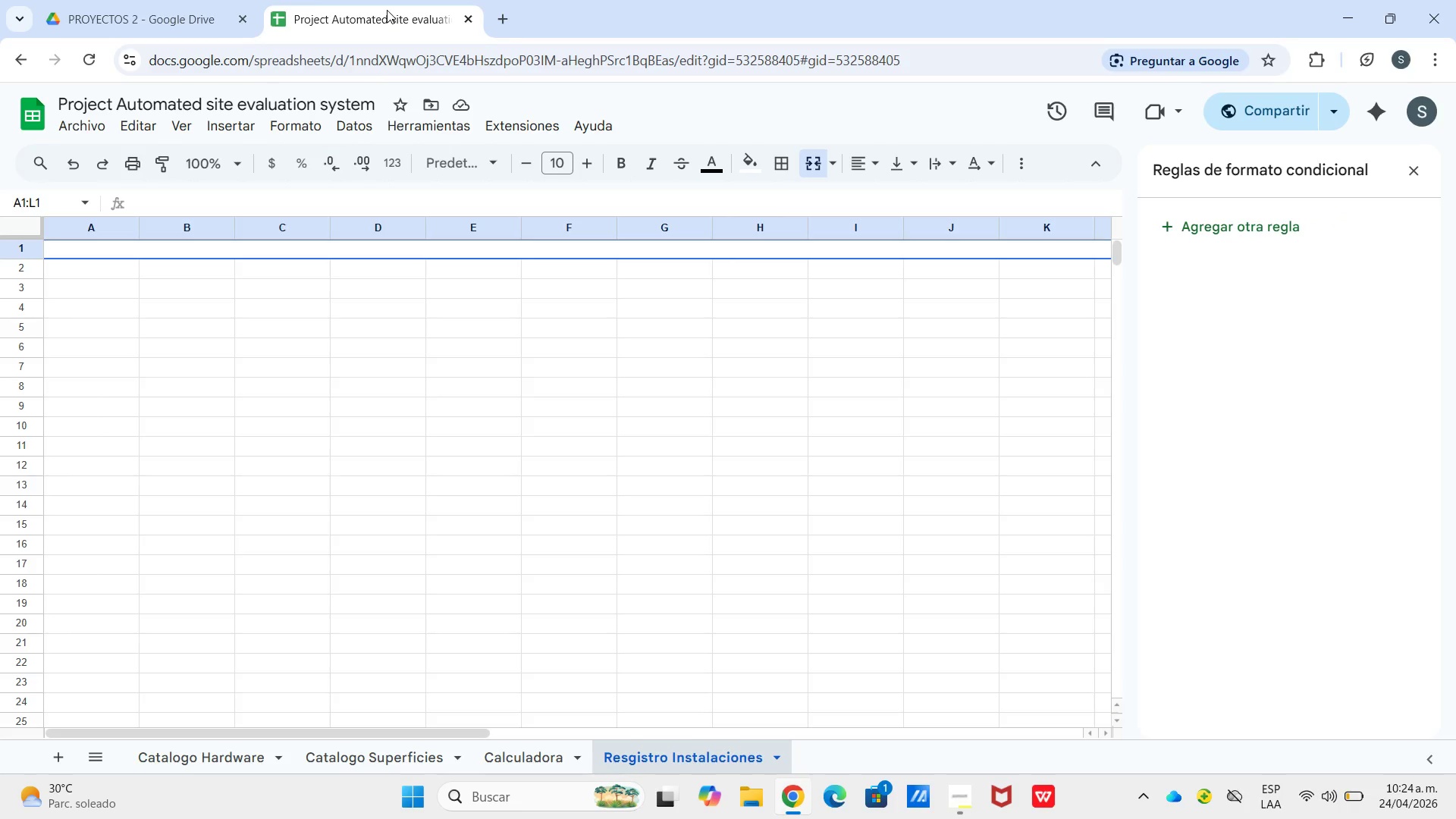 
type(SILVERPATH MOBILITY --- REGISTR)
 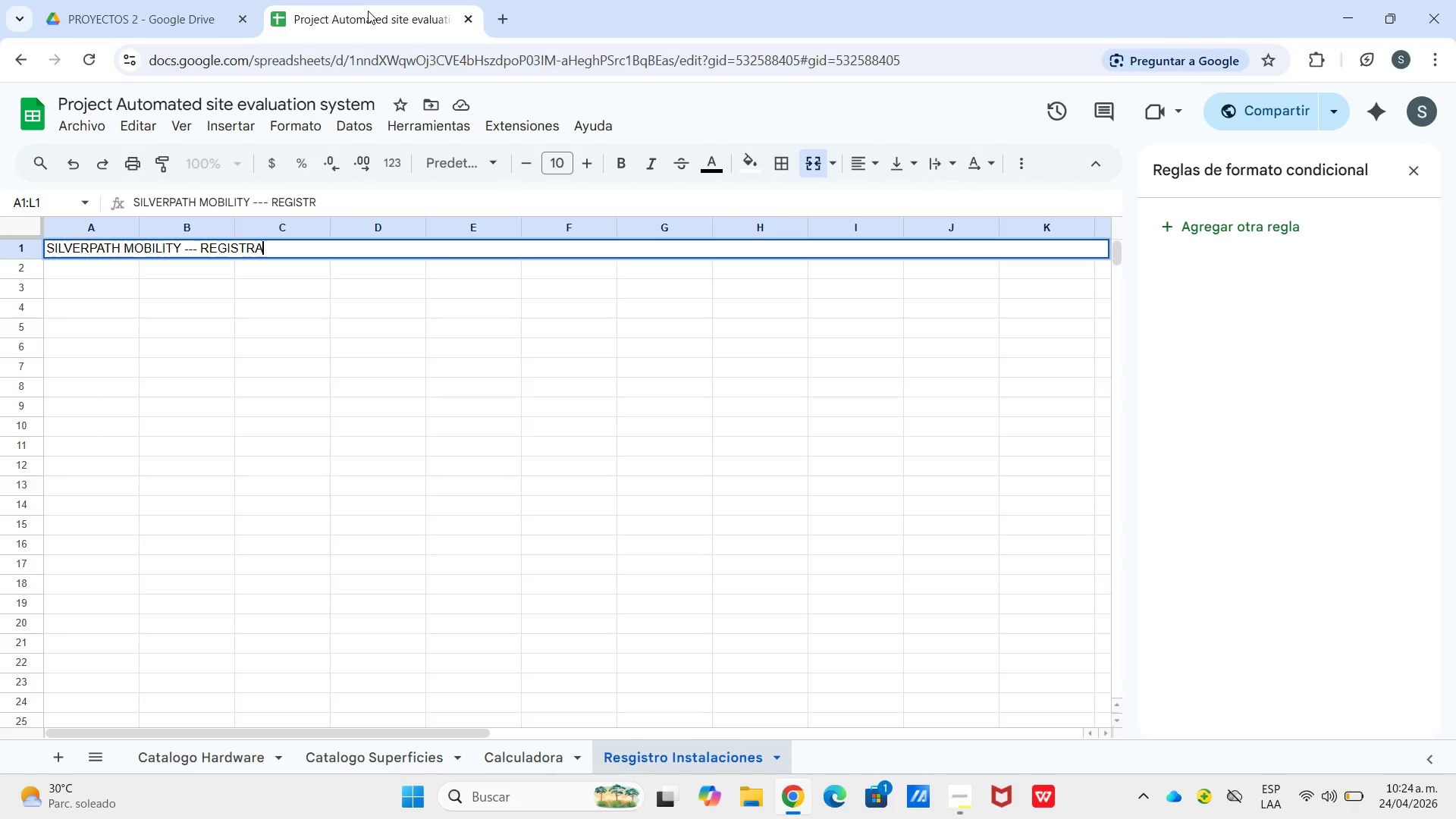 
key(A)
 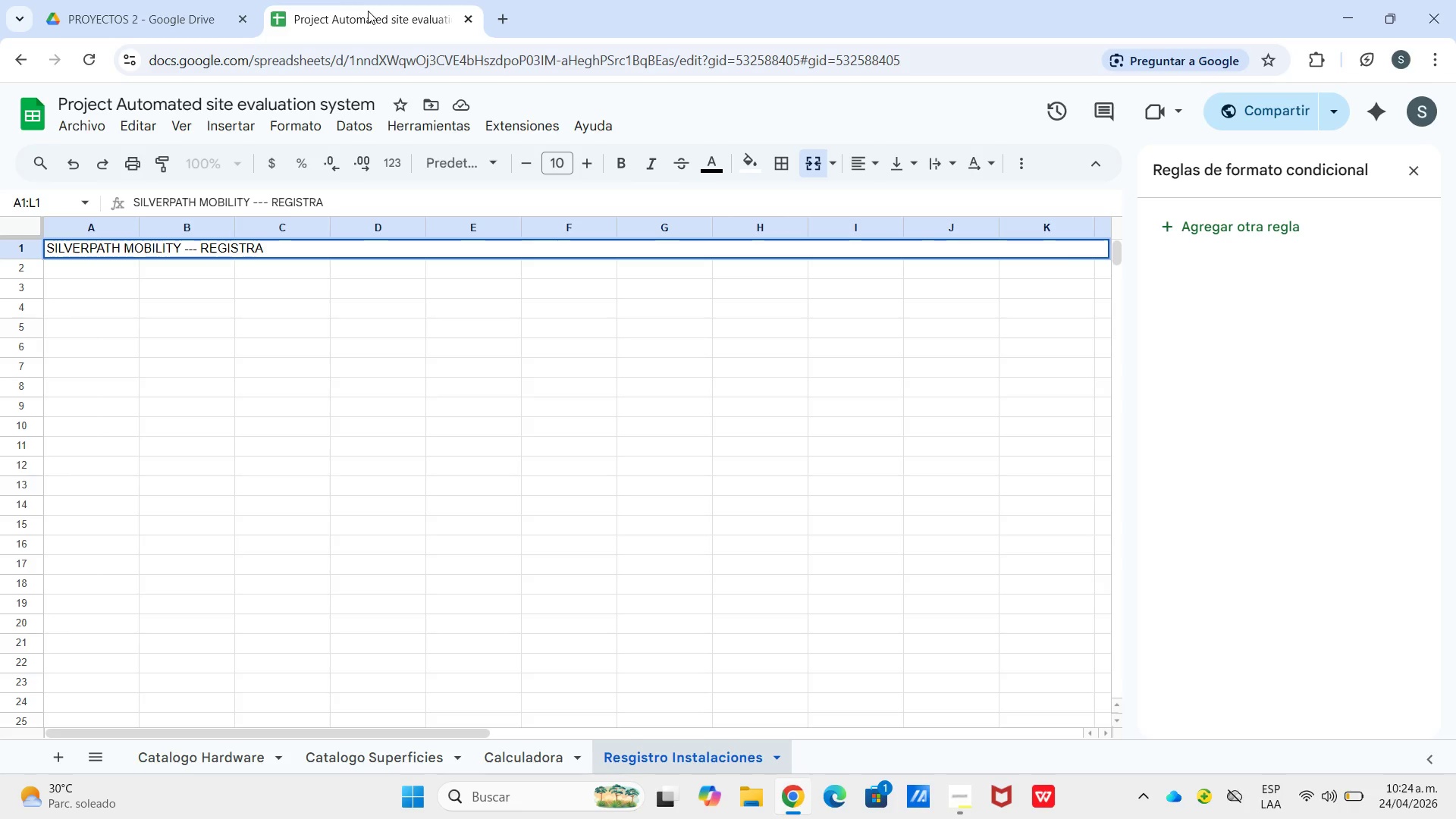 
type( MAESTRO E )
 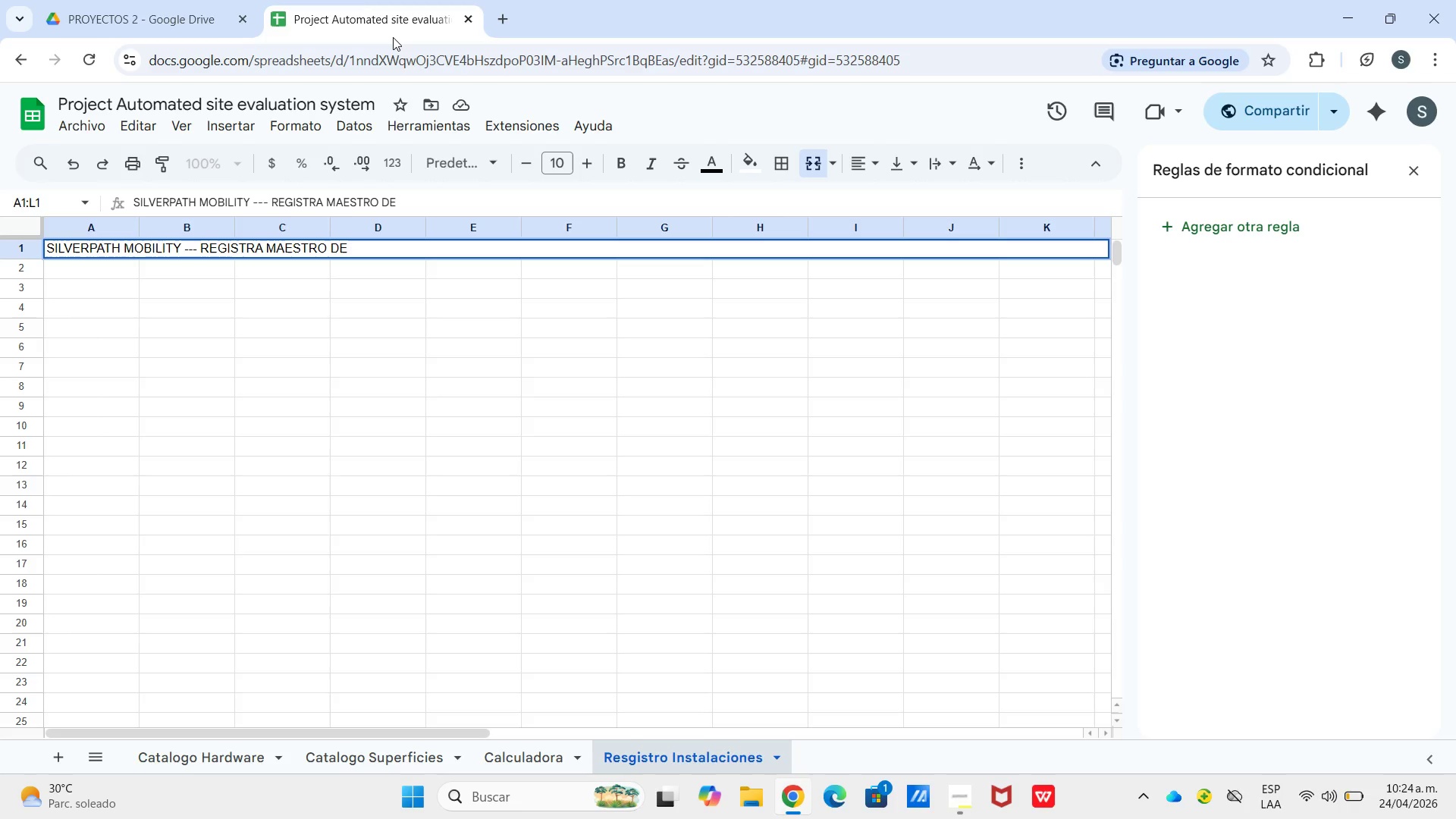 
hold_key(key=D, duration=0.33)
 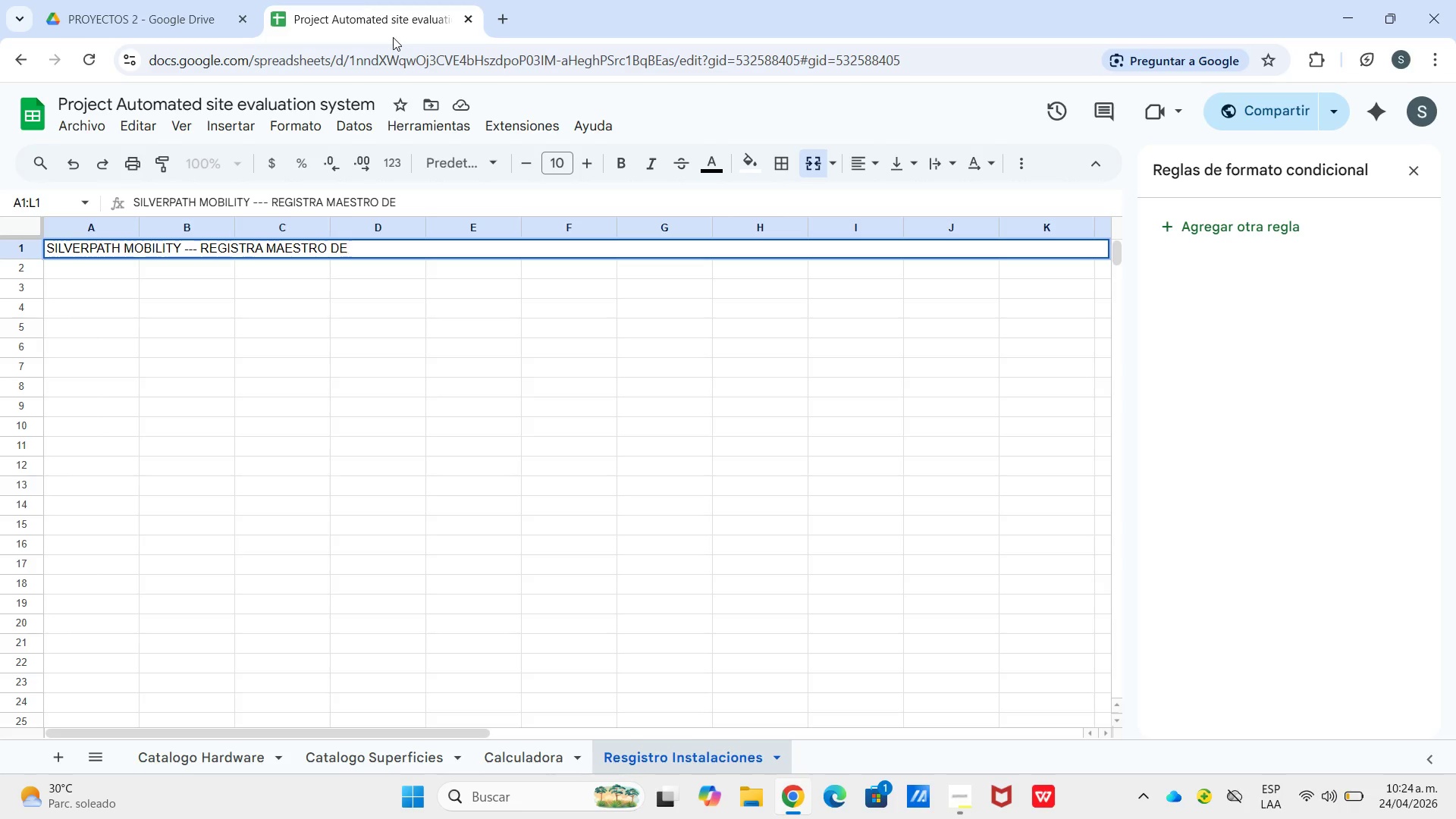 
type(INS)
 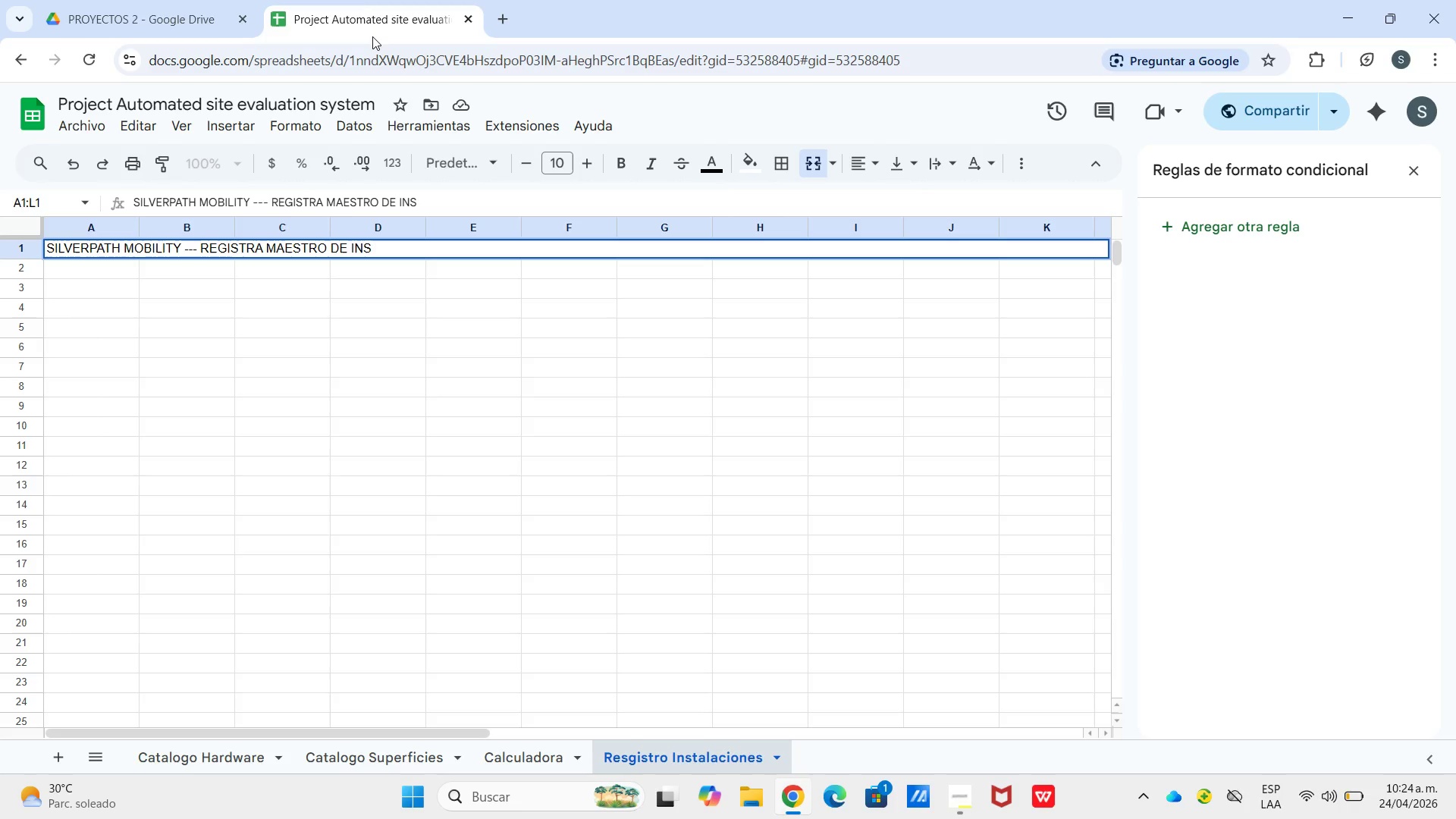 
type(TALAC)
 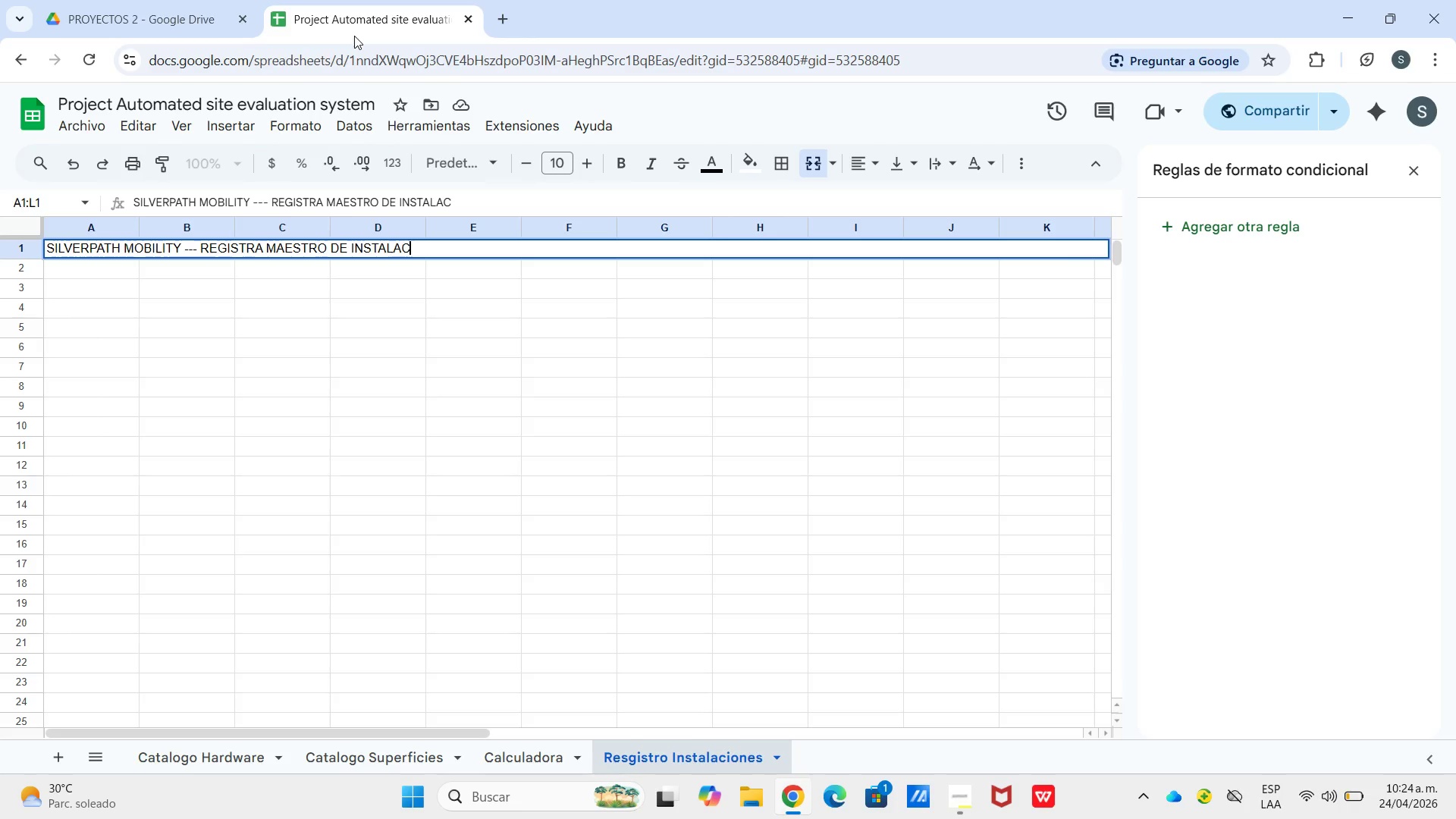 
type(IONES)
 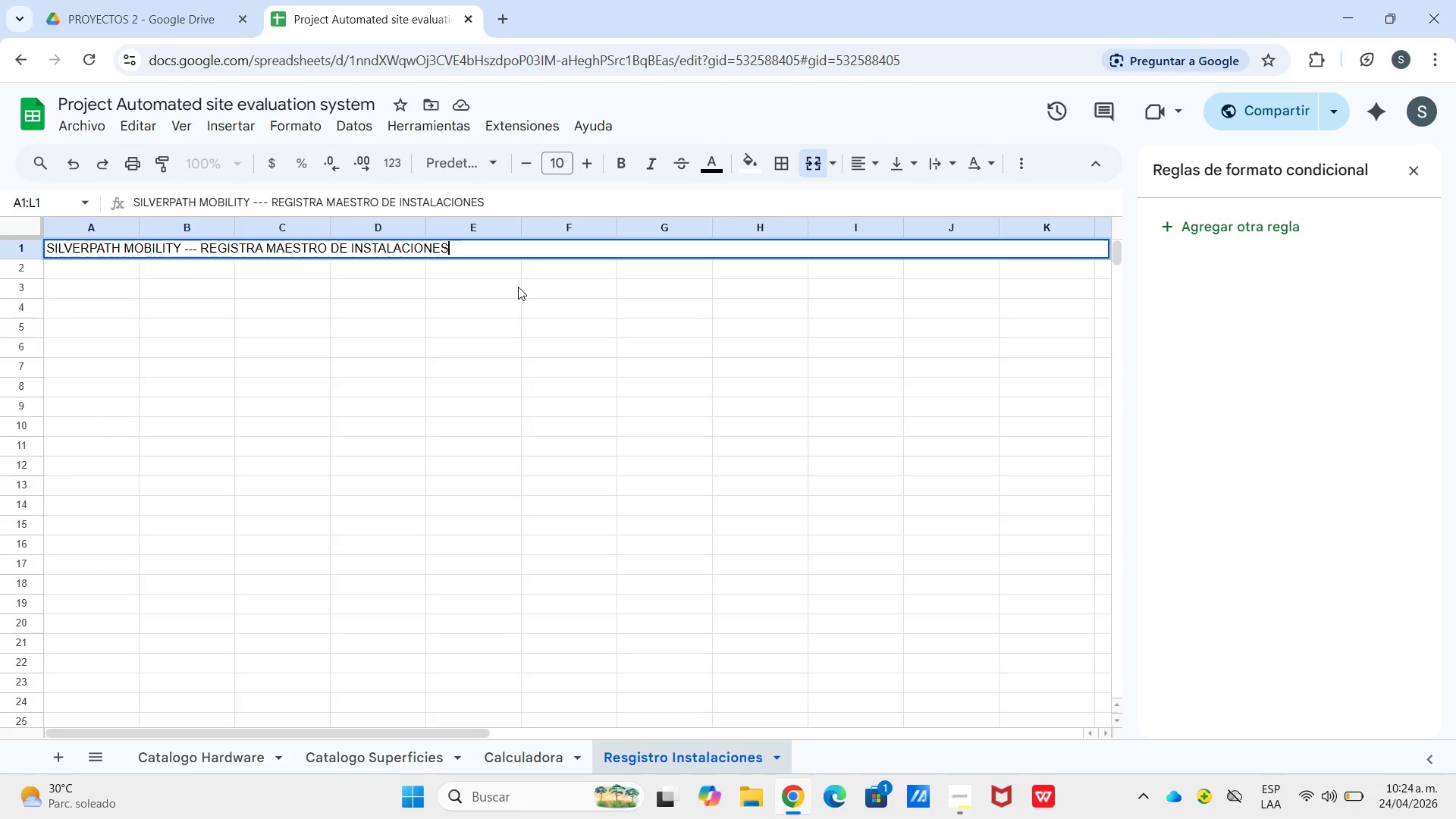 
wait(26.31)
 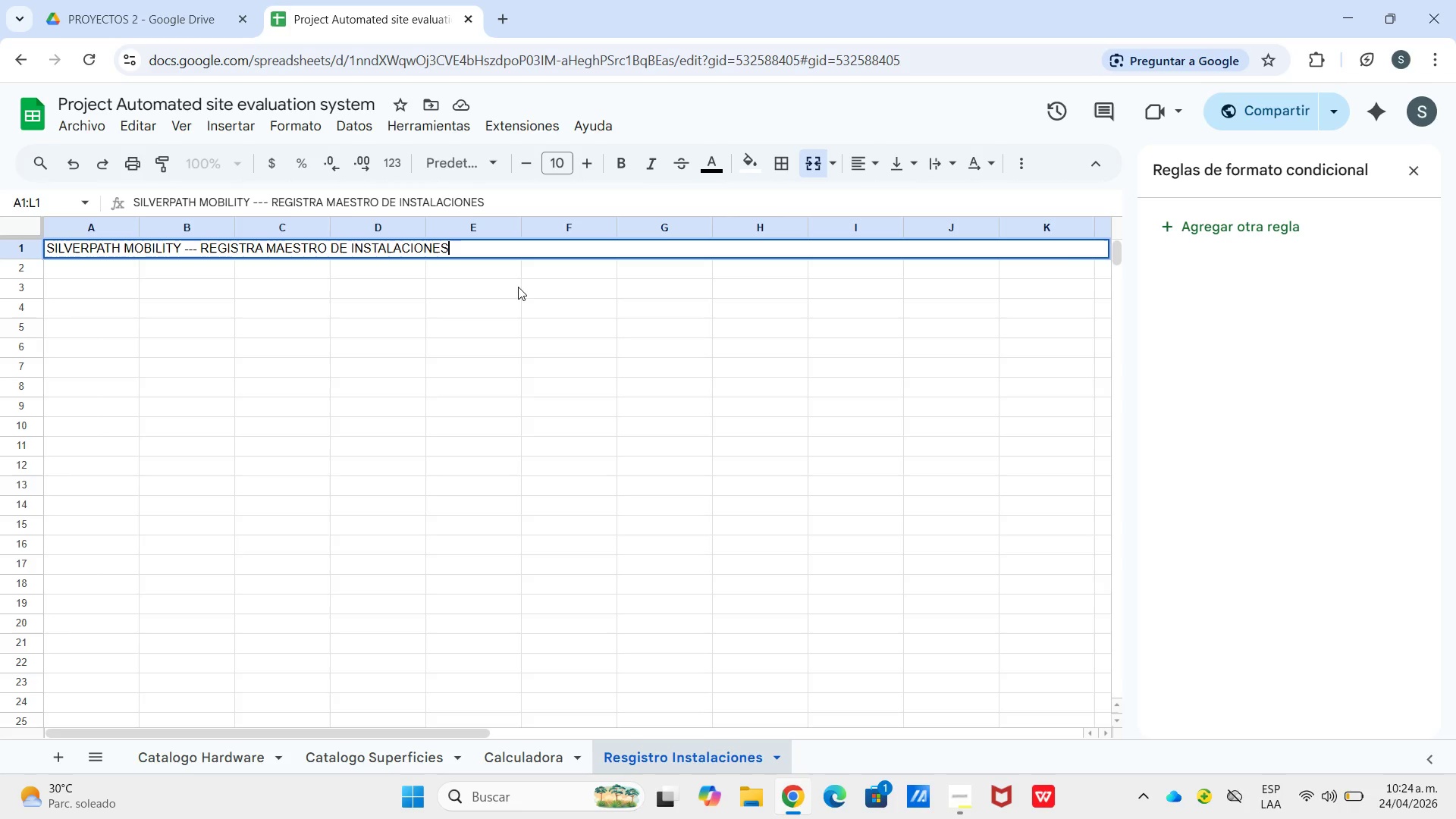 
left_click([145, 281])
 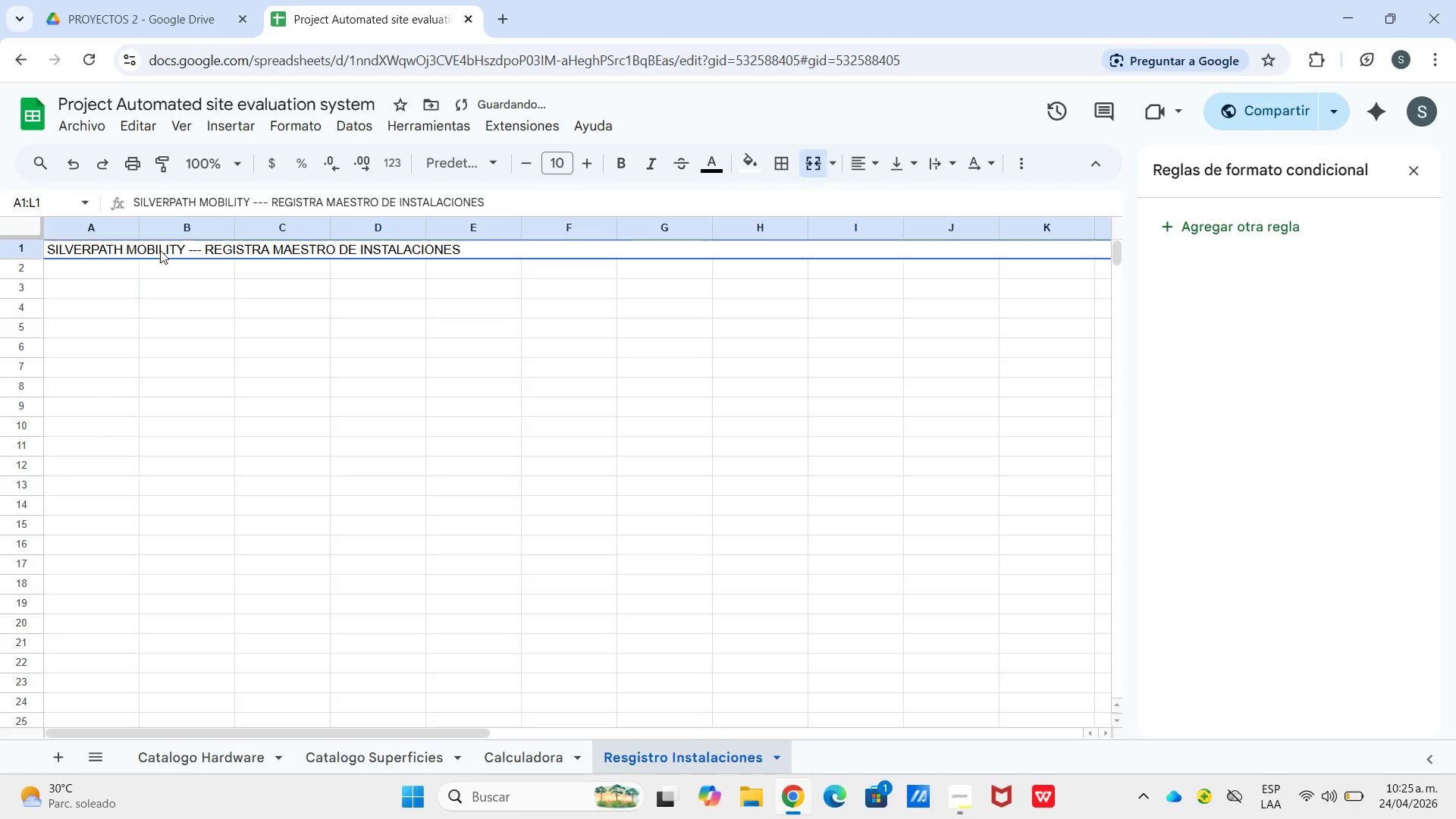 
left_click([160, 250])
 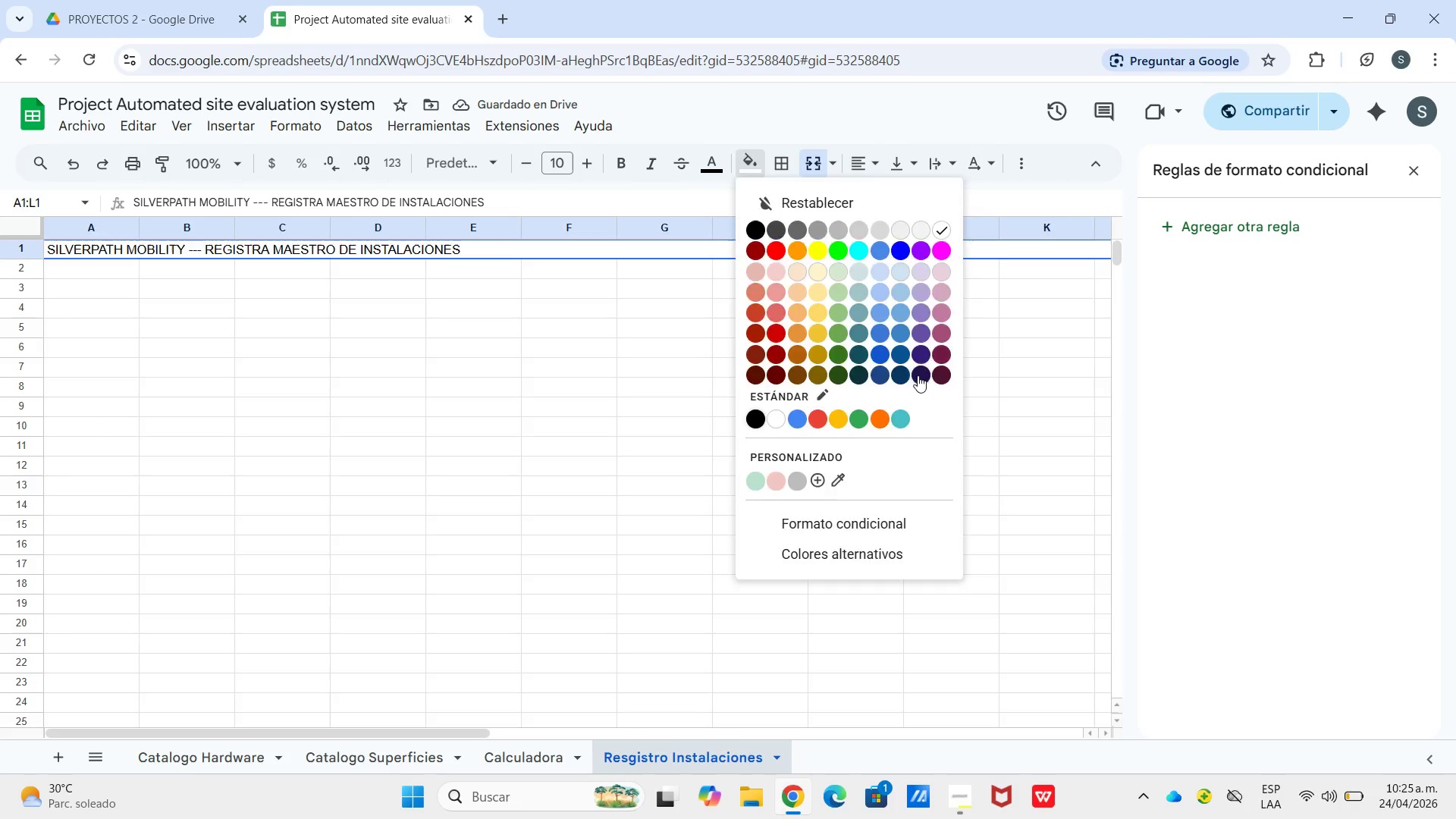 
left_click([626, 161])
 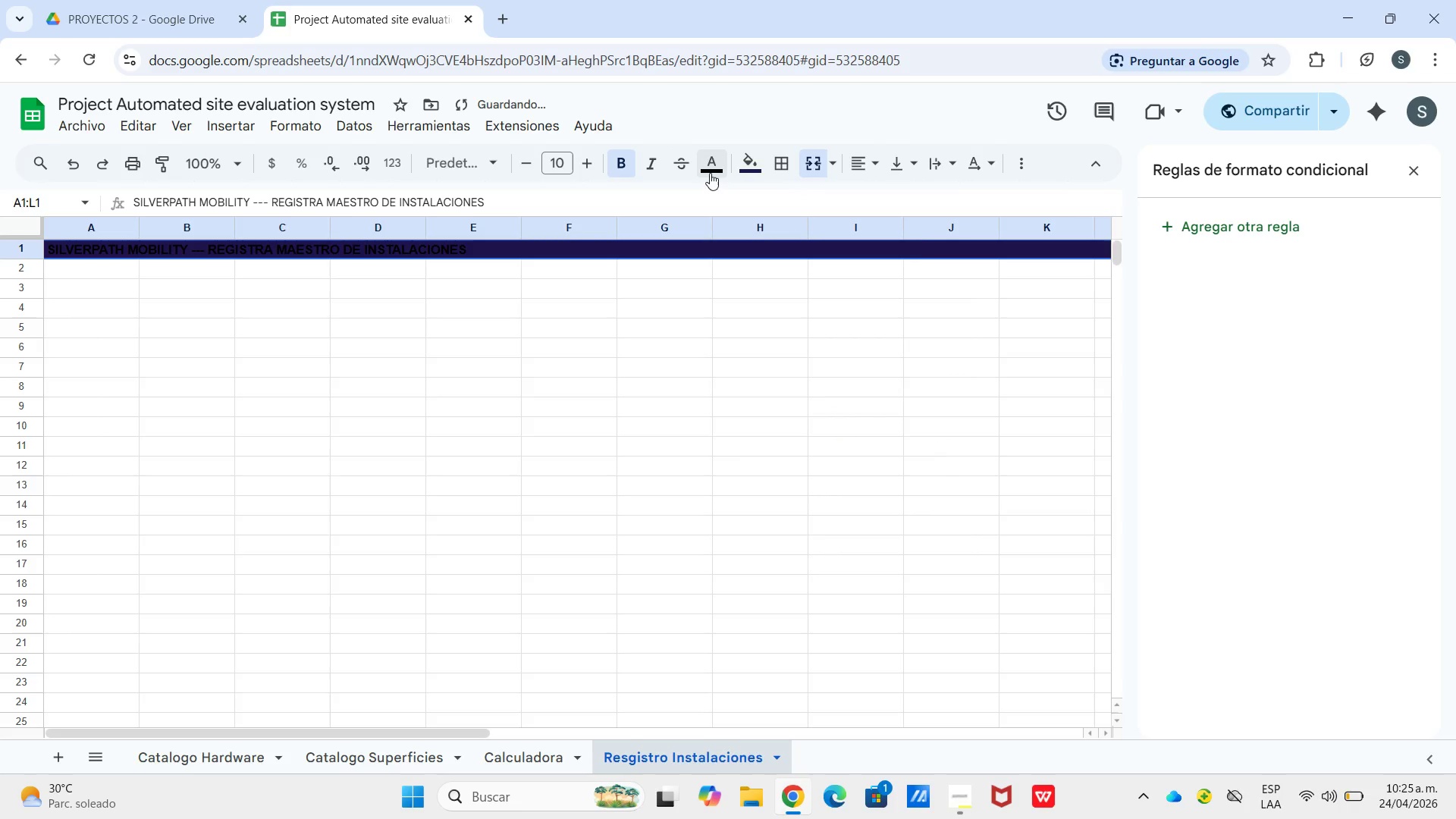 
left_click([711, 174])
 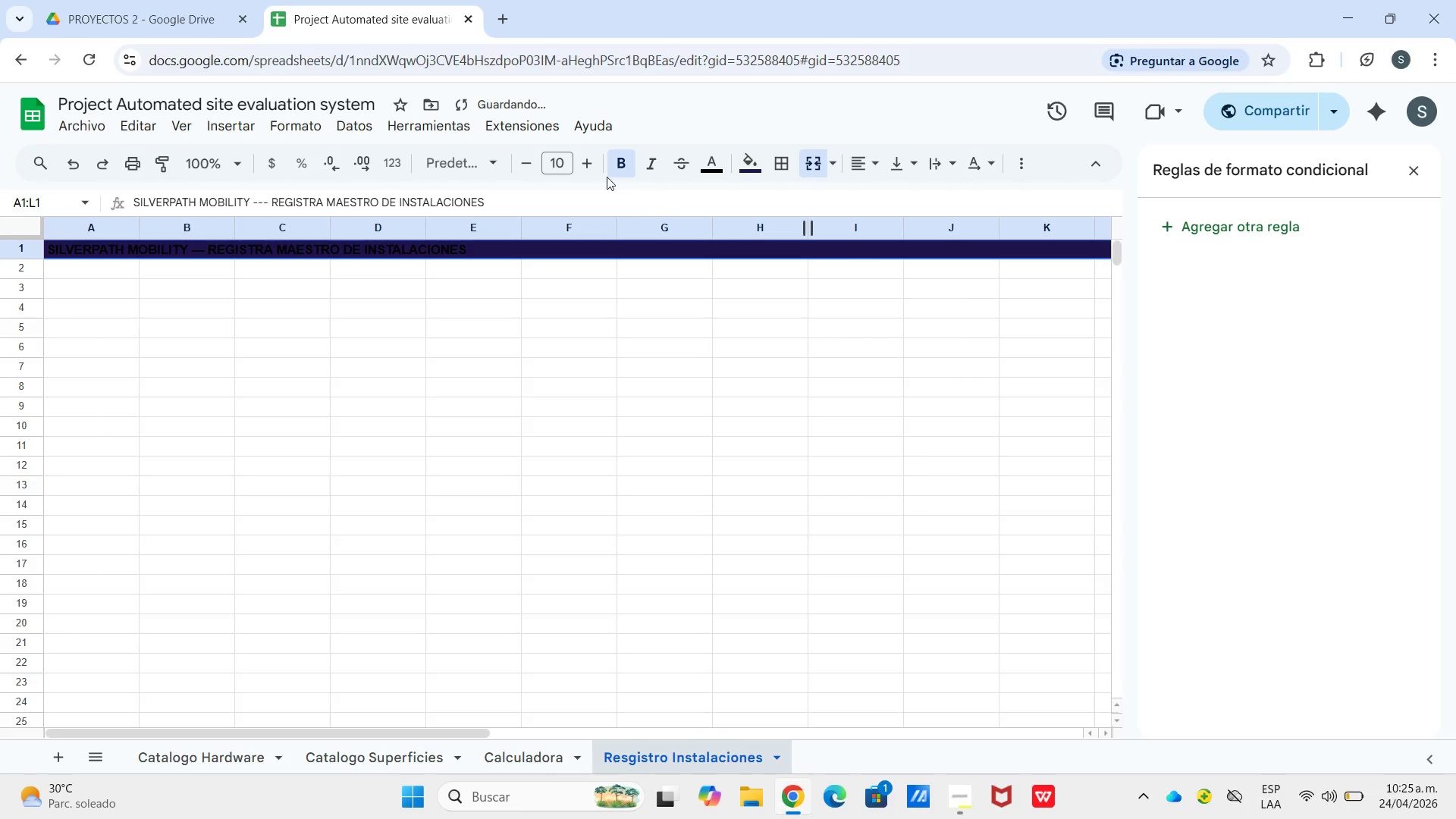 
left_click([715, 169])
 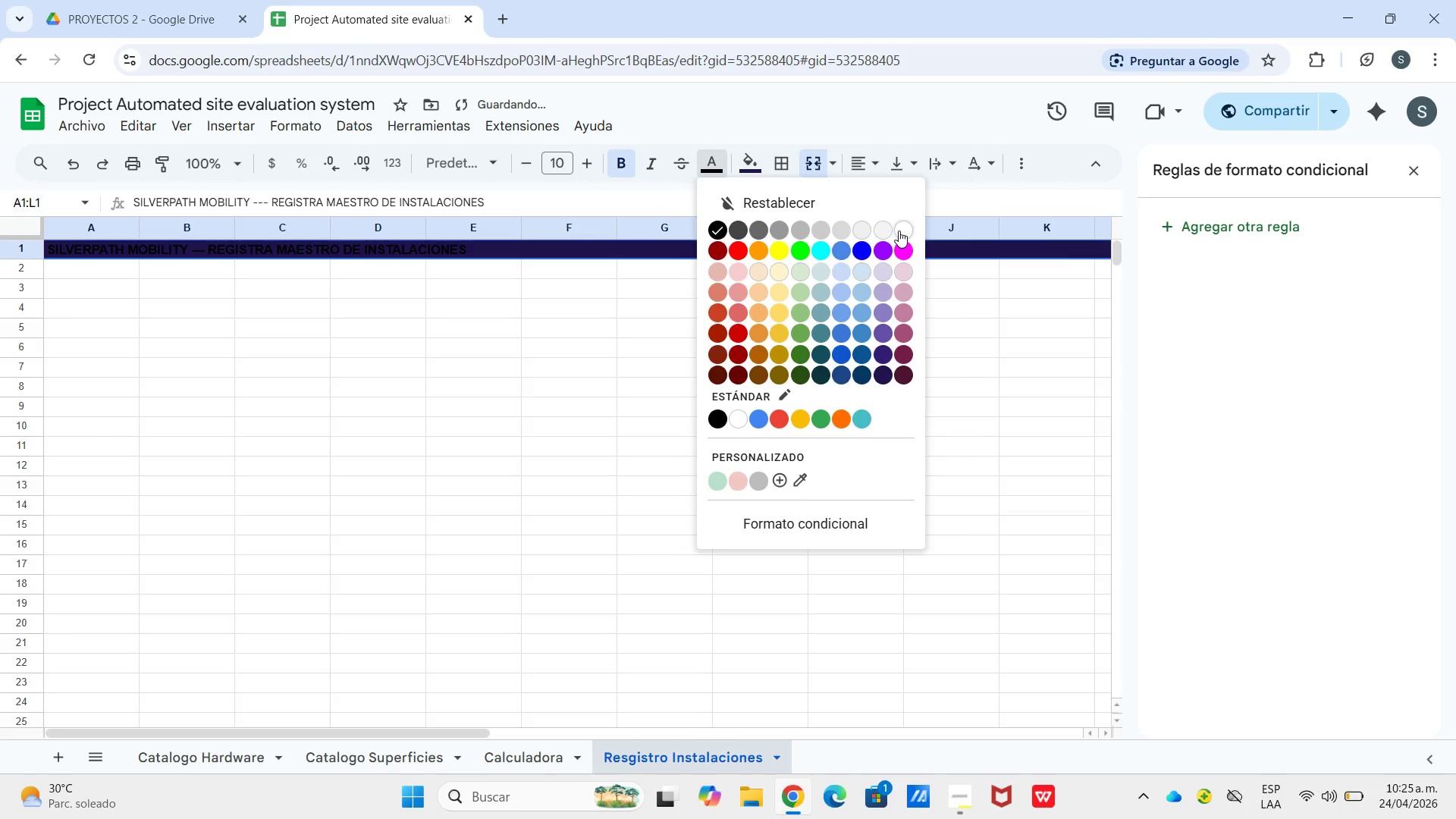 
left_click([899, 231])
 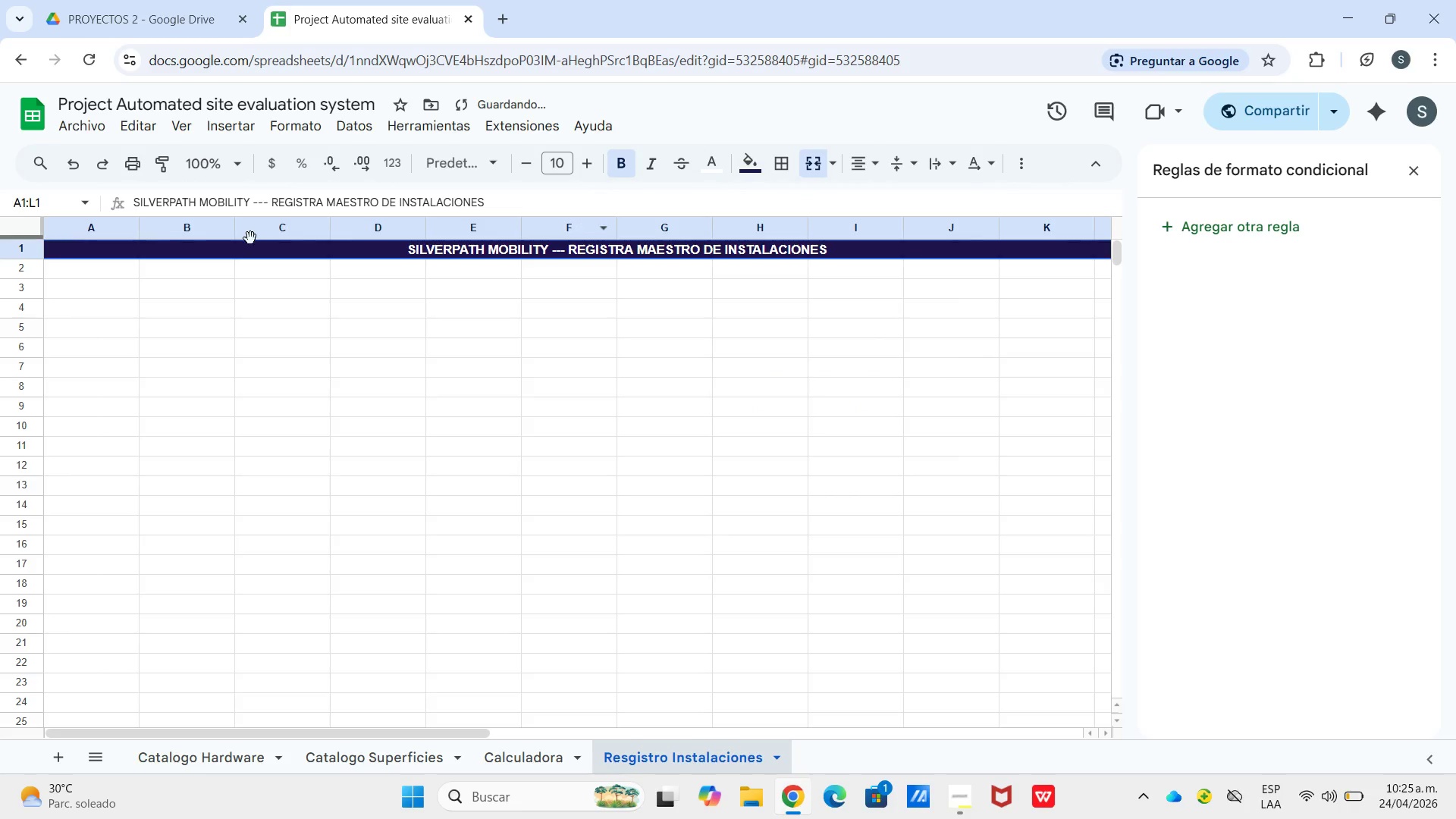 
wait(5.14)
 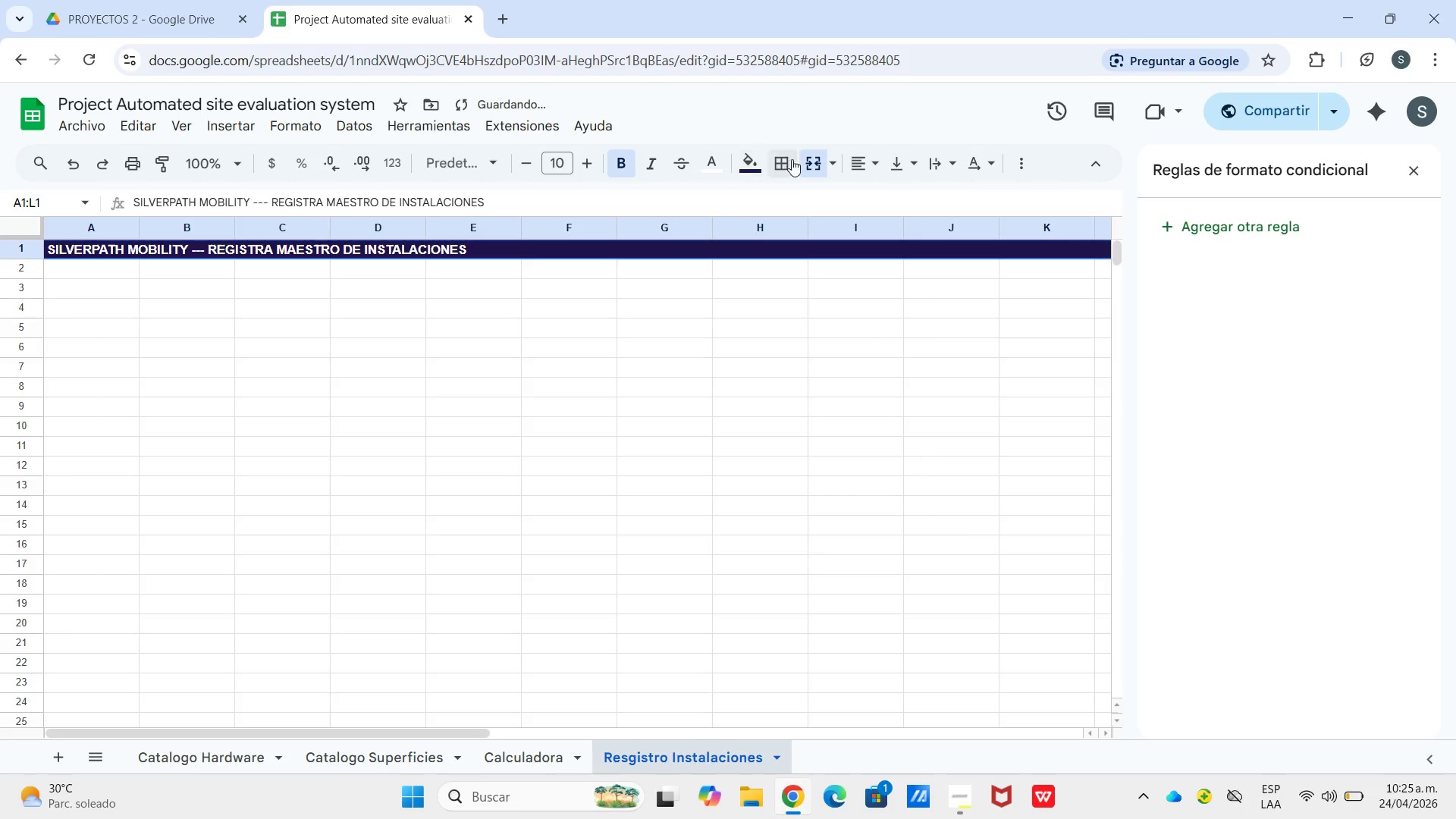 
left_click_drag(start_coordinate=[14, 262], to_coordinate=[24, 266])
 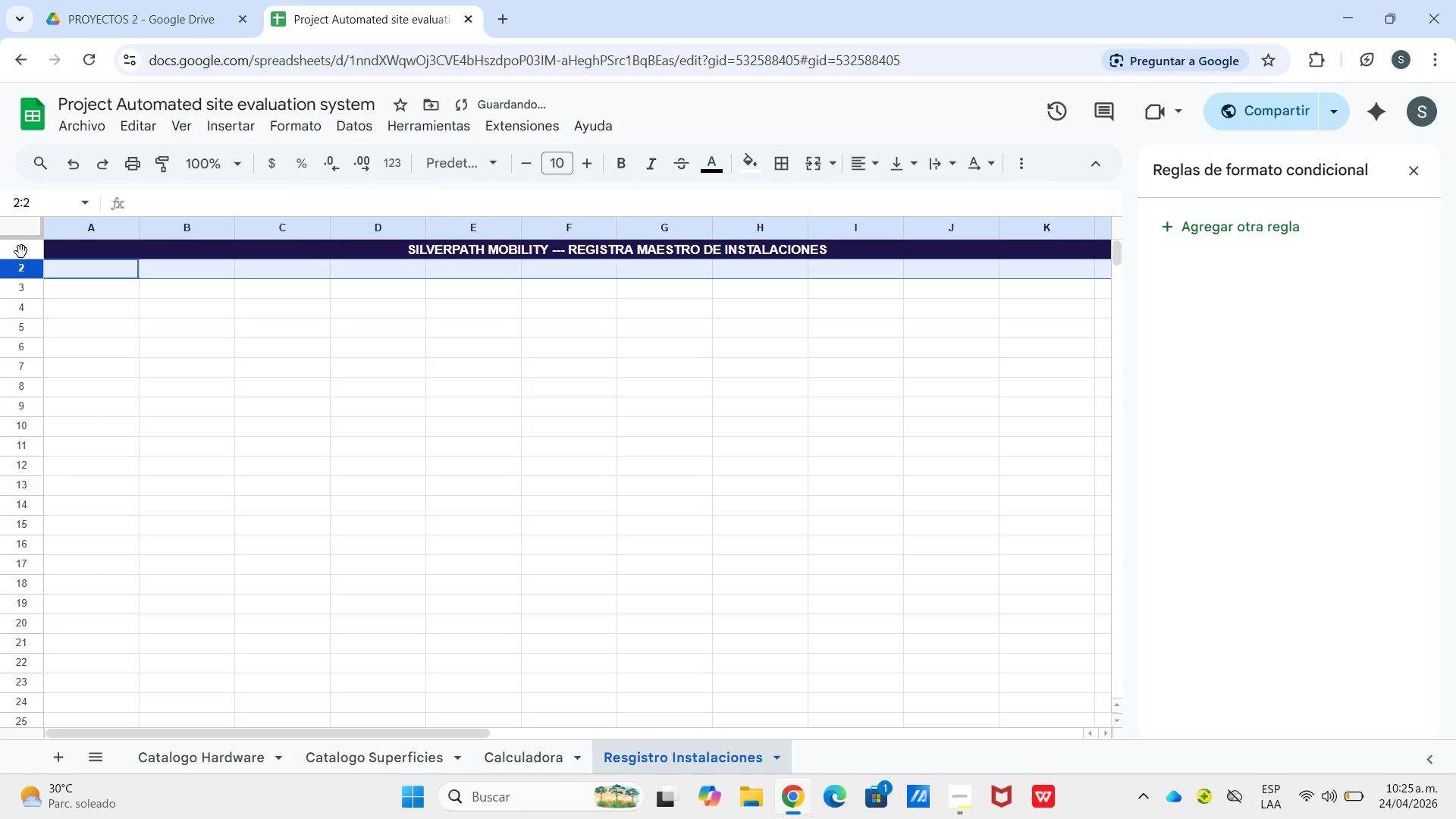 
left_click([21, 252])
 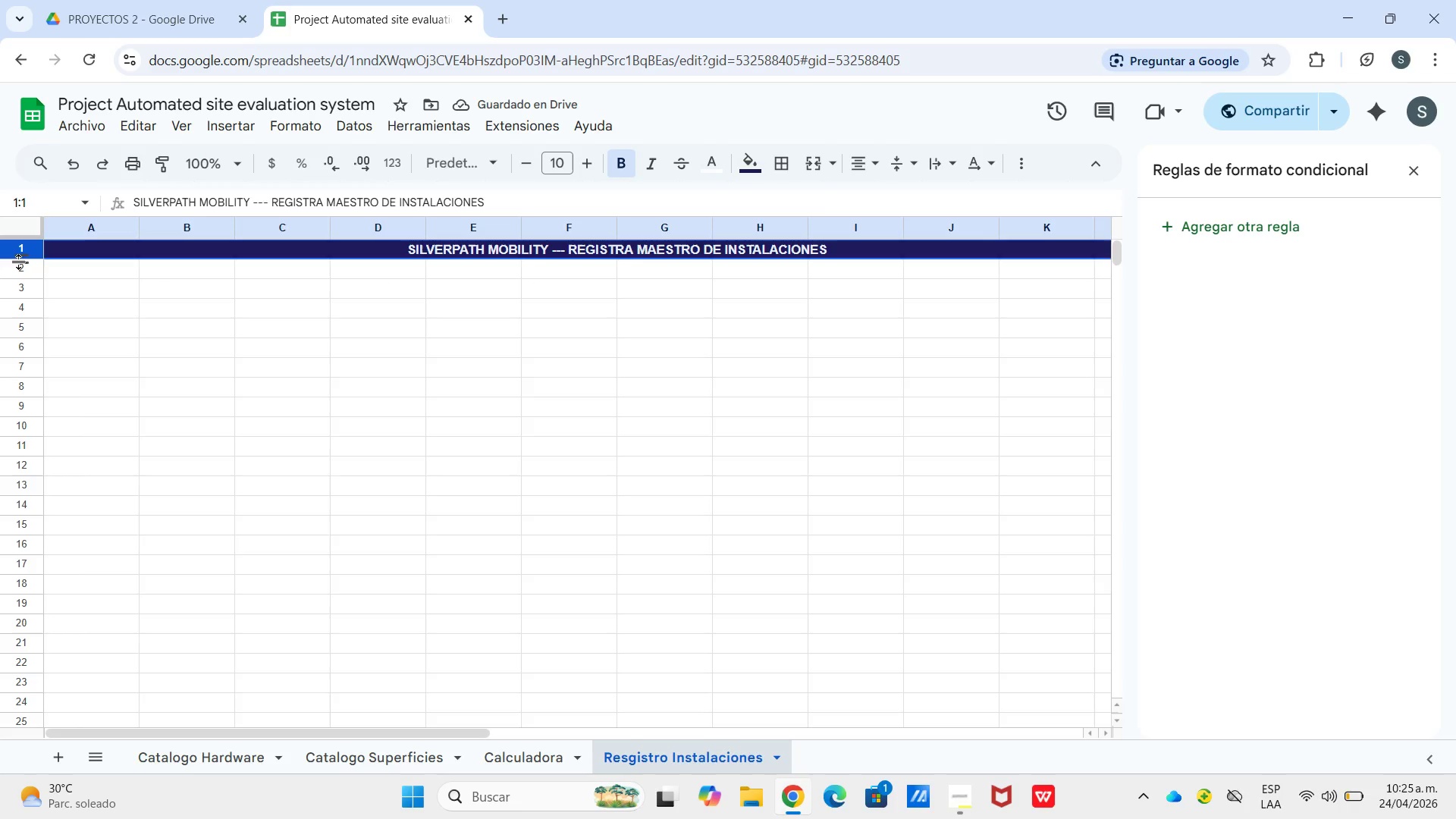 
left_click_drag(start_coordinate=[19, 262], to_coordinate=[24, 271])
 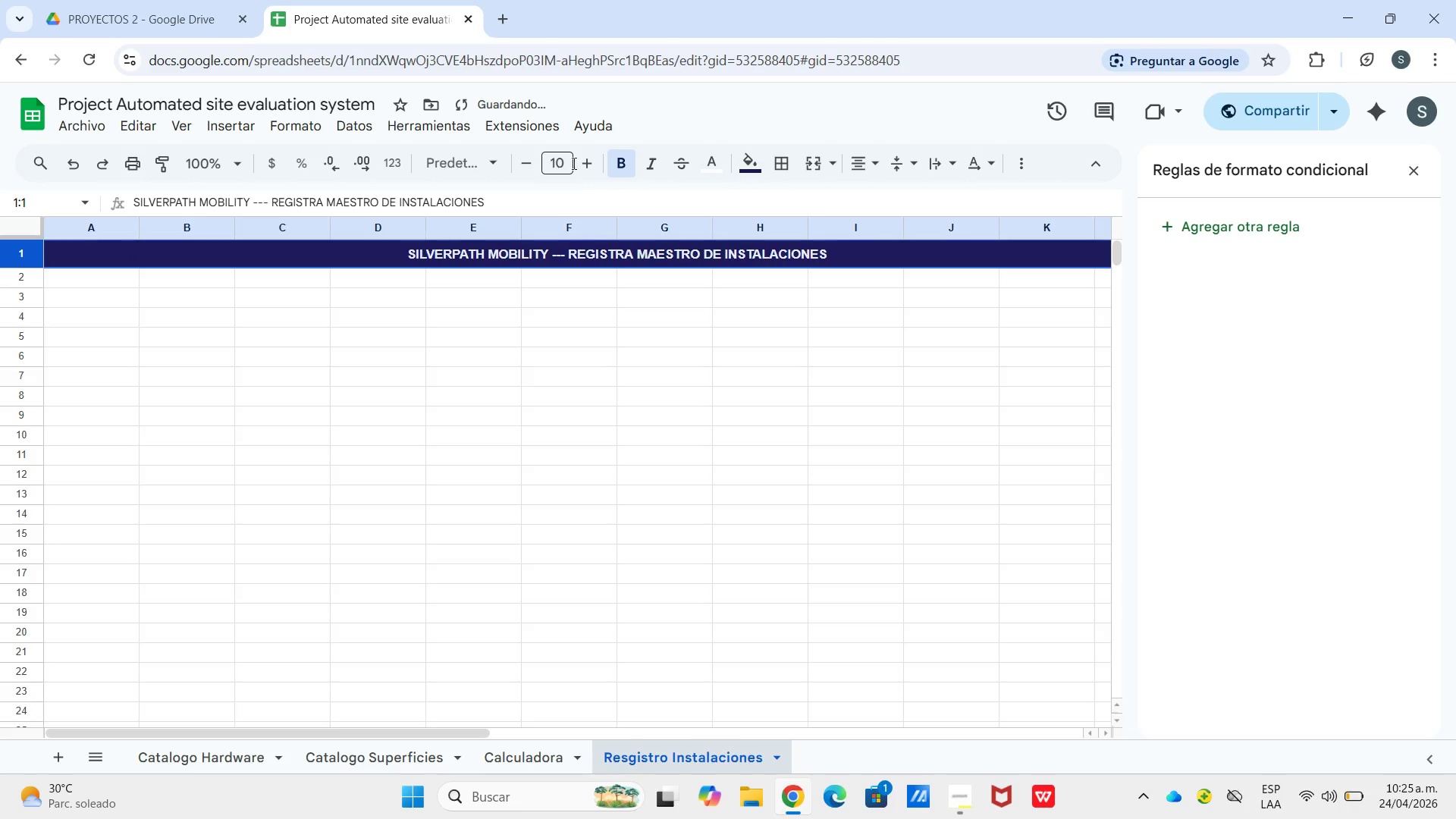 
left_click([585, 166])
 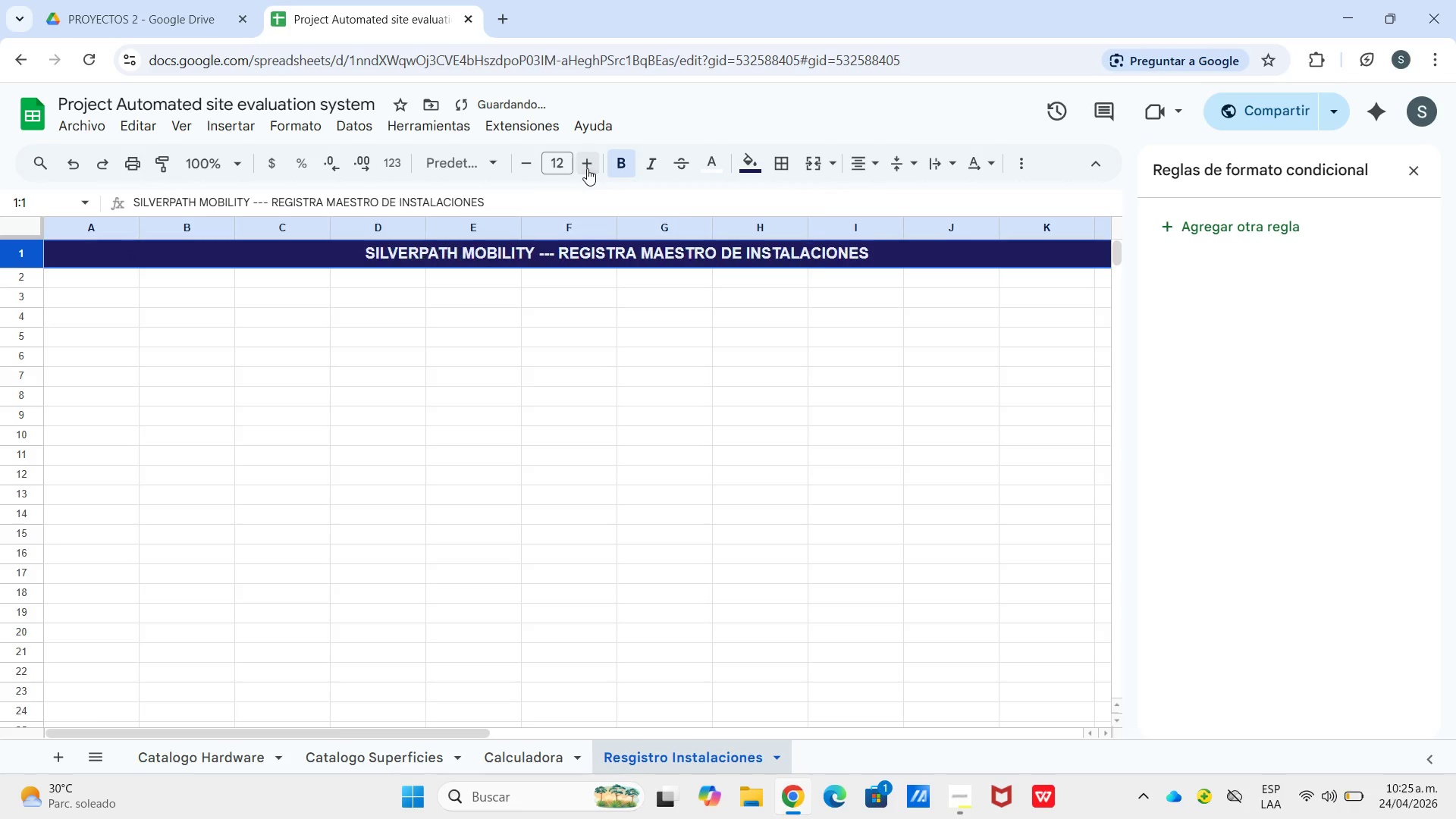 
triple_click([587, 168])
 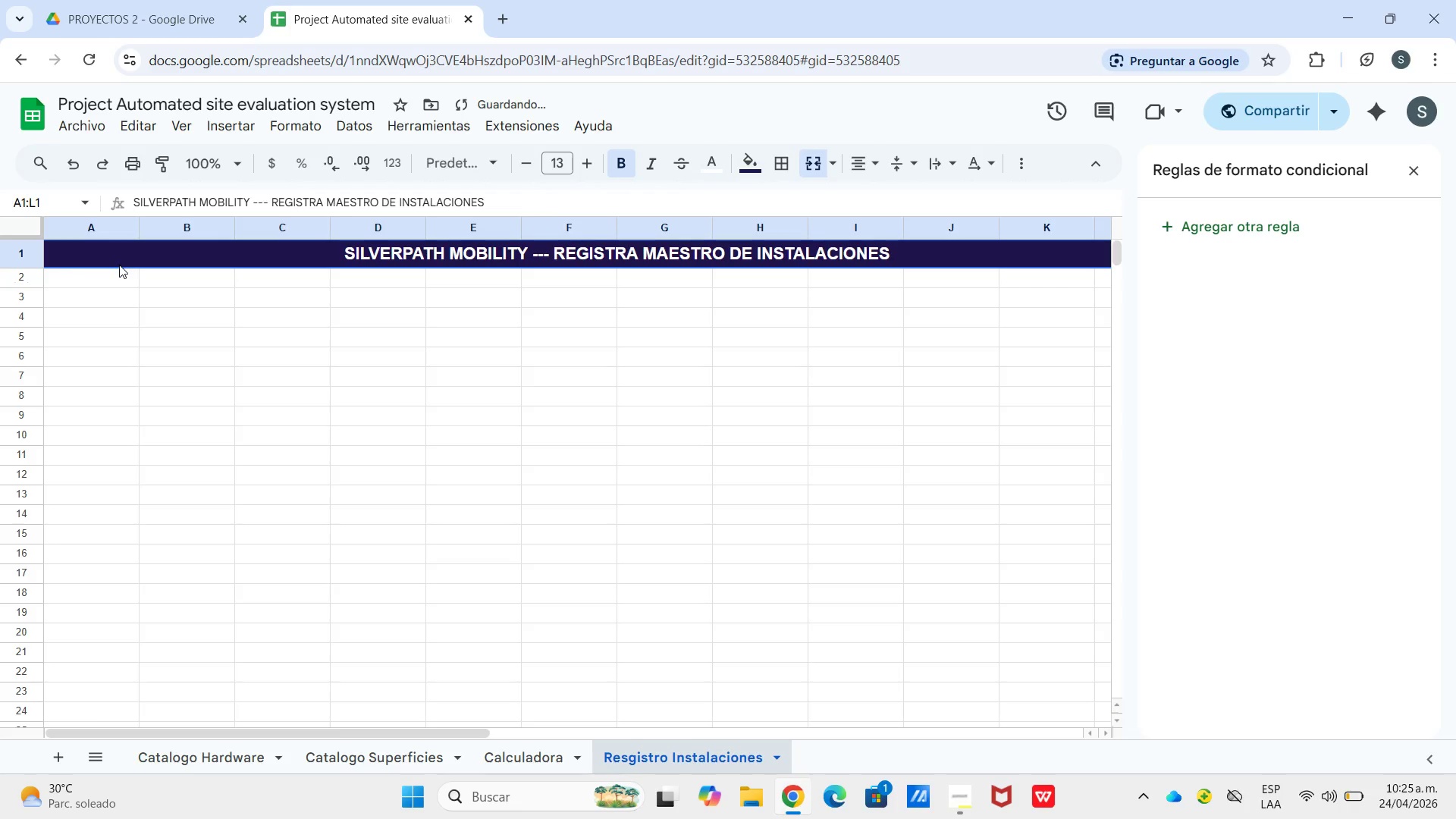 
double_click([114, 279])
 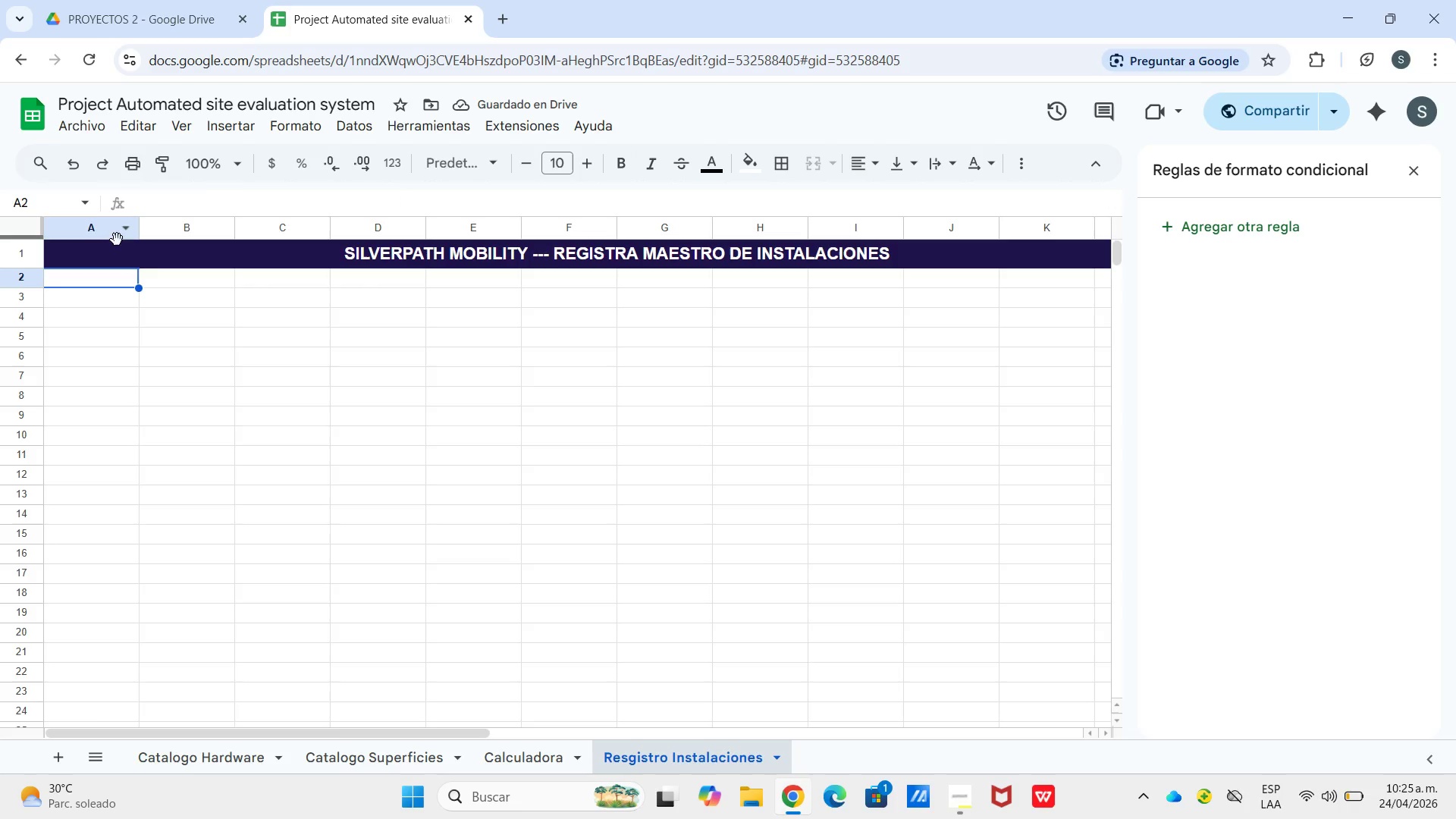 
left_click_drag(start_coordinate=[120, 249], to_coordinate=[123, 275])
 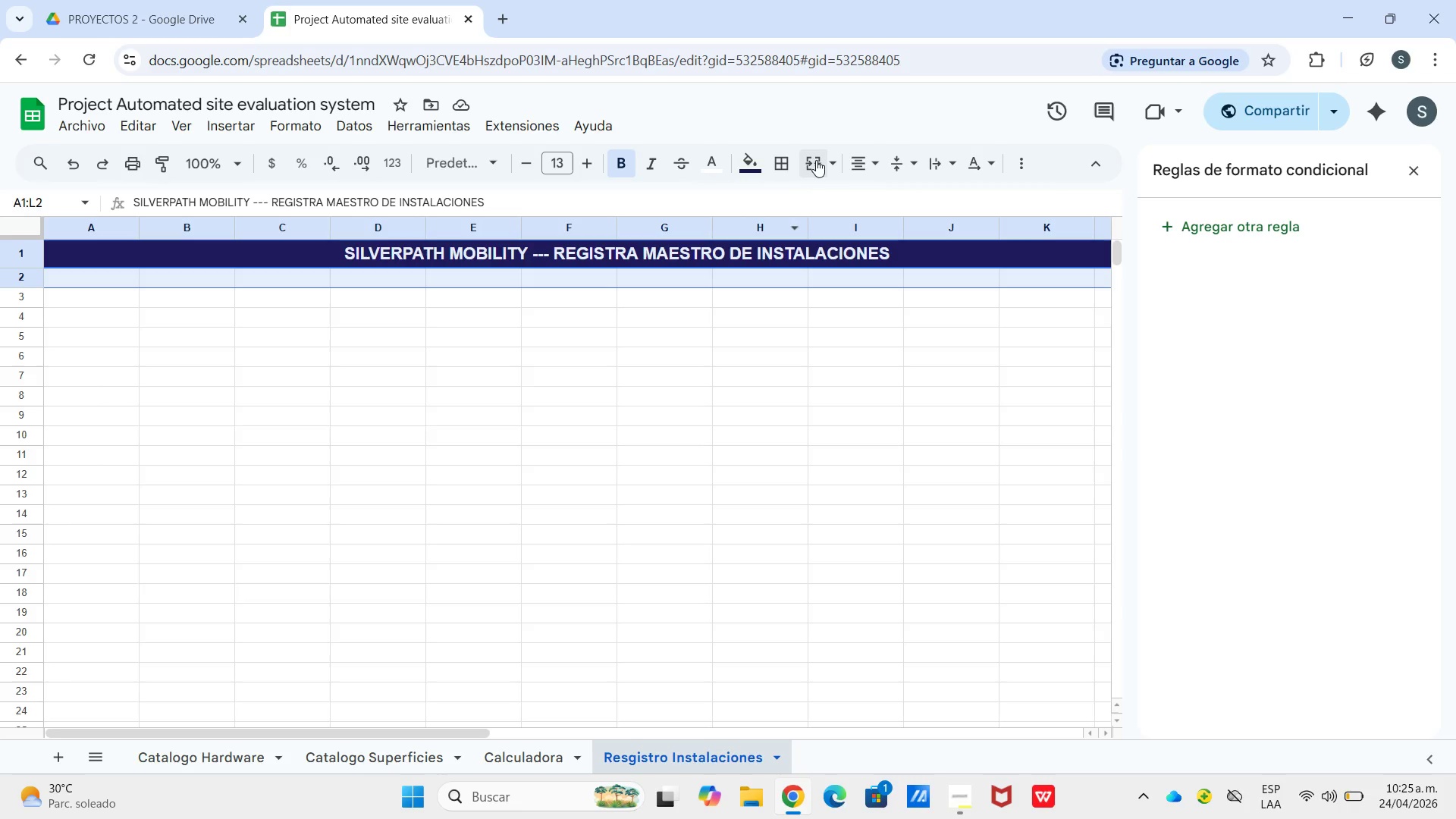 
left_click([838, 164])
 